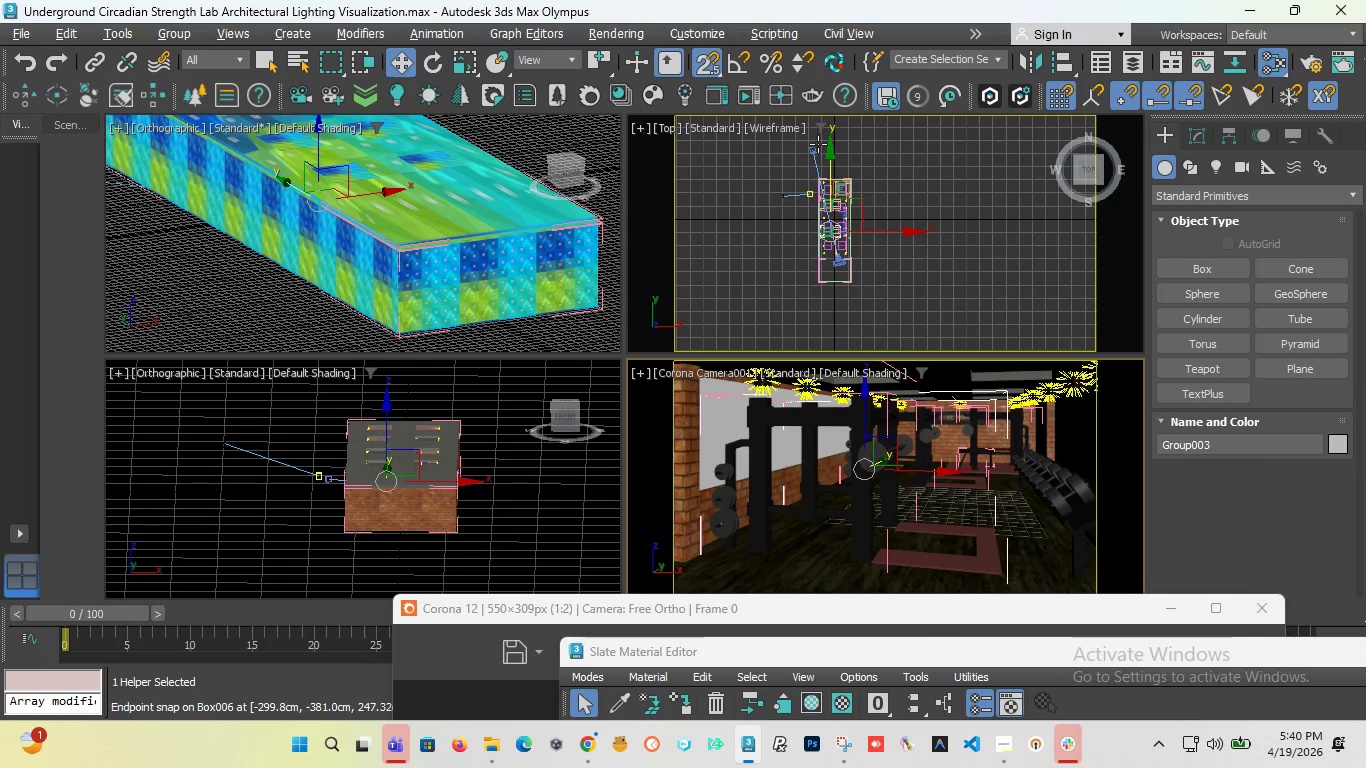 
scroll: coordinate [814, 147], scroll_direction: up, amount: 1.0
 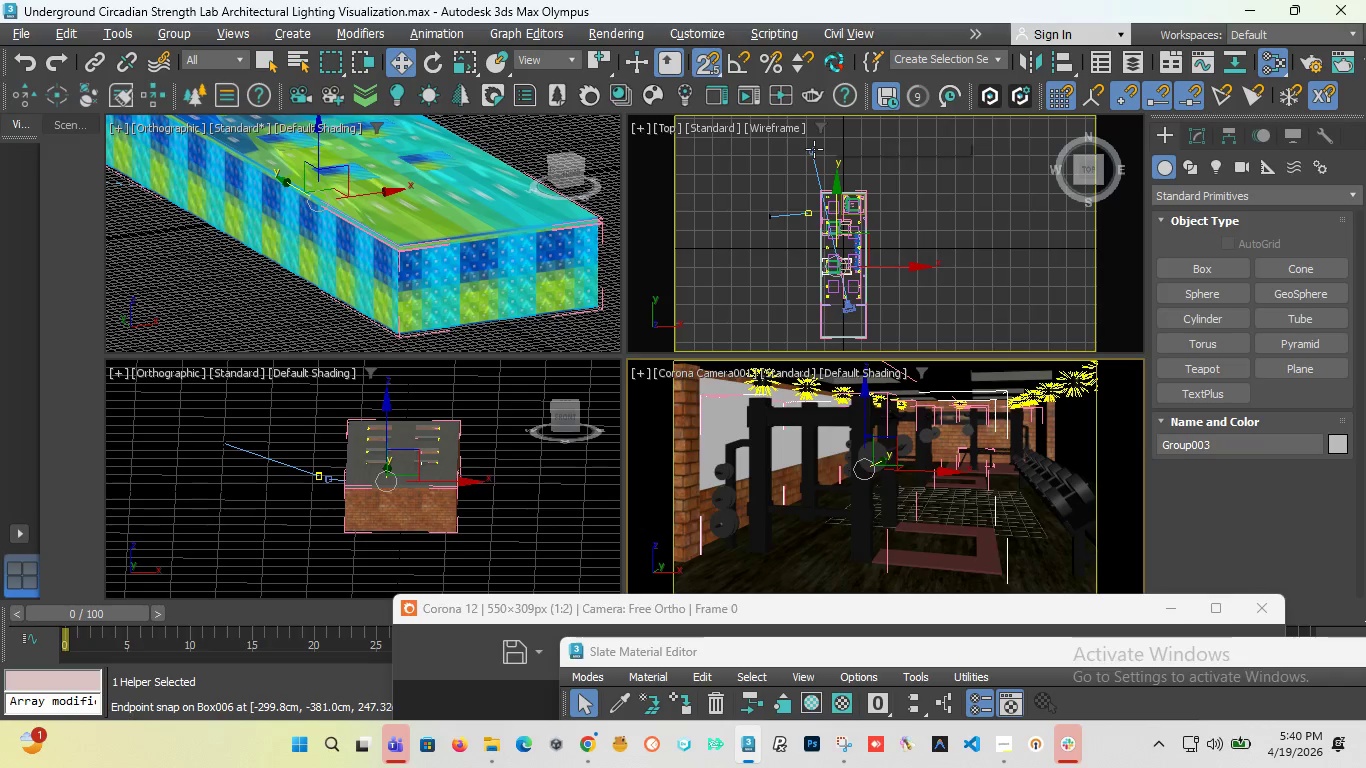 
left_click([814, 149])
 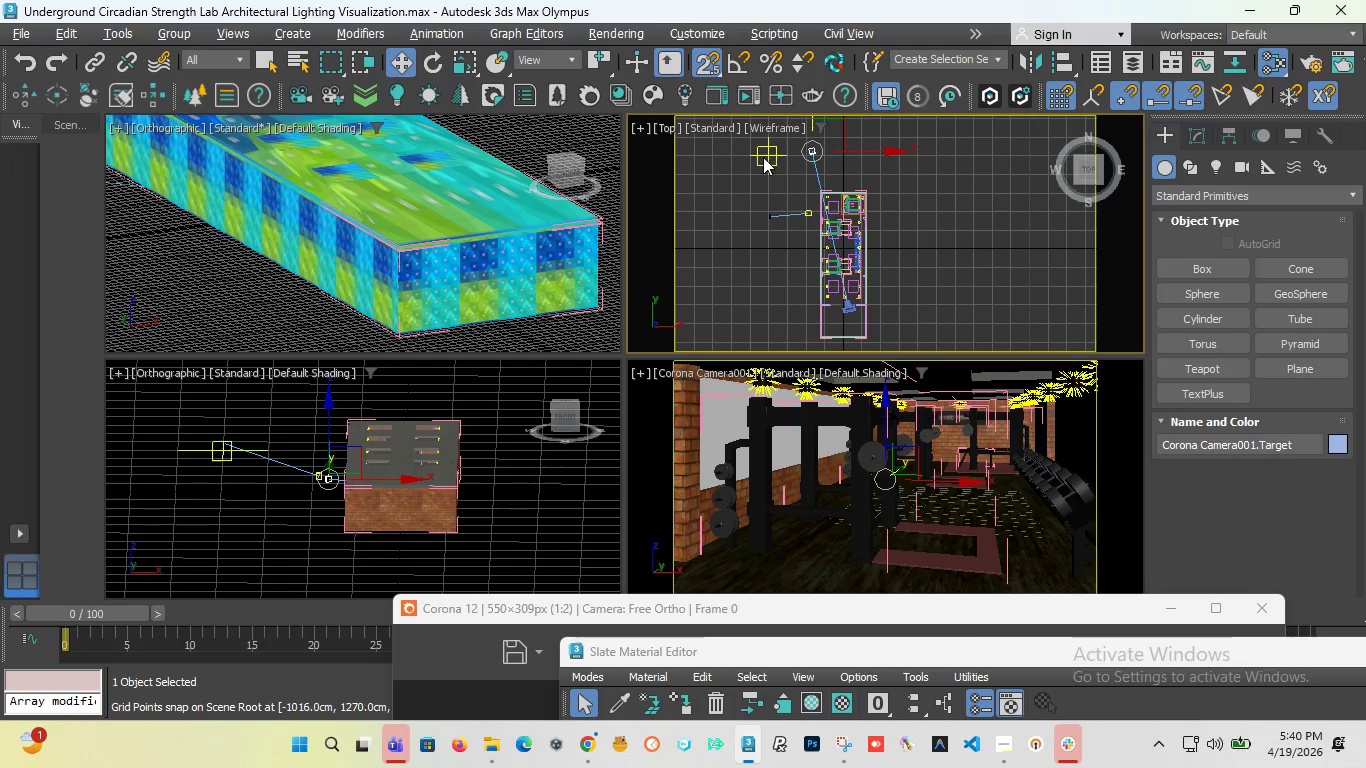 
scroll: coordinate [773, 157], scroll_direction: down, amount: 3.0
 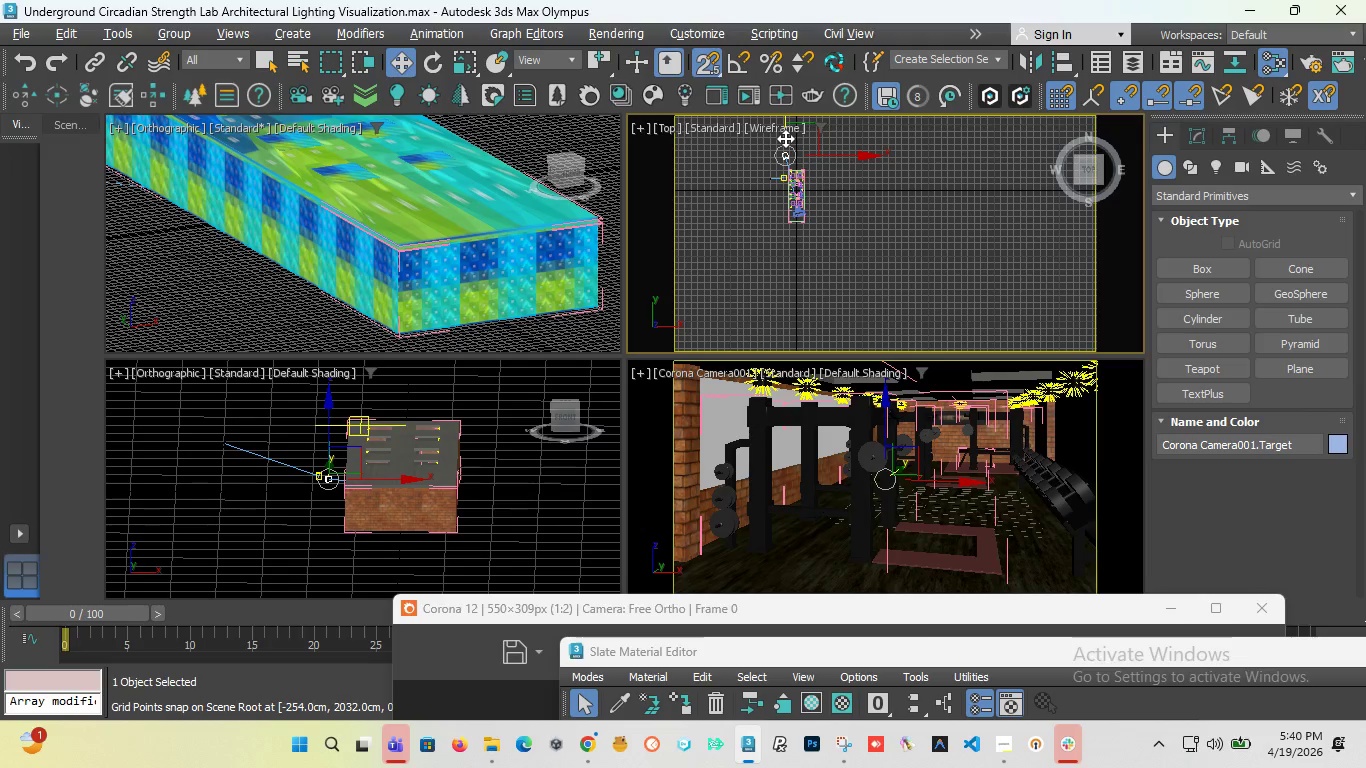 
left_click_drag(start_coordinate=[784, 138], to_coordinate=[789, 187])
 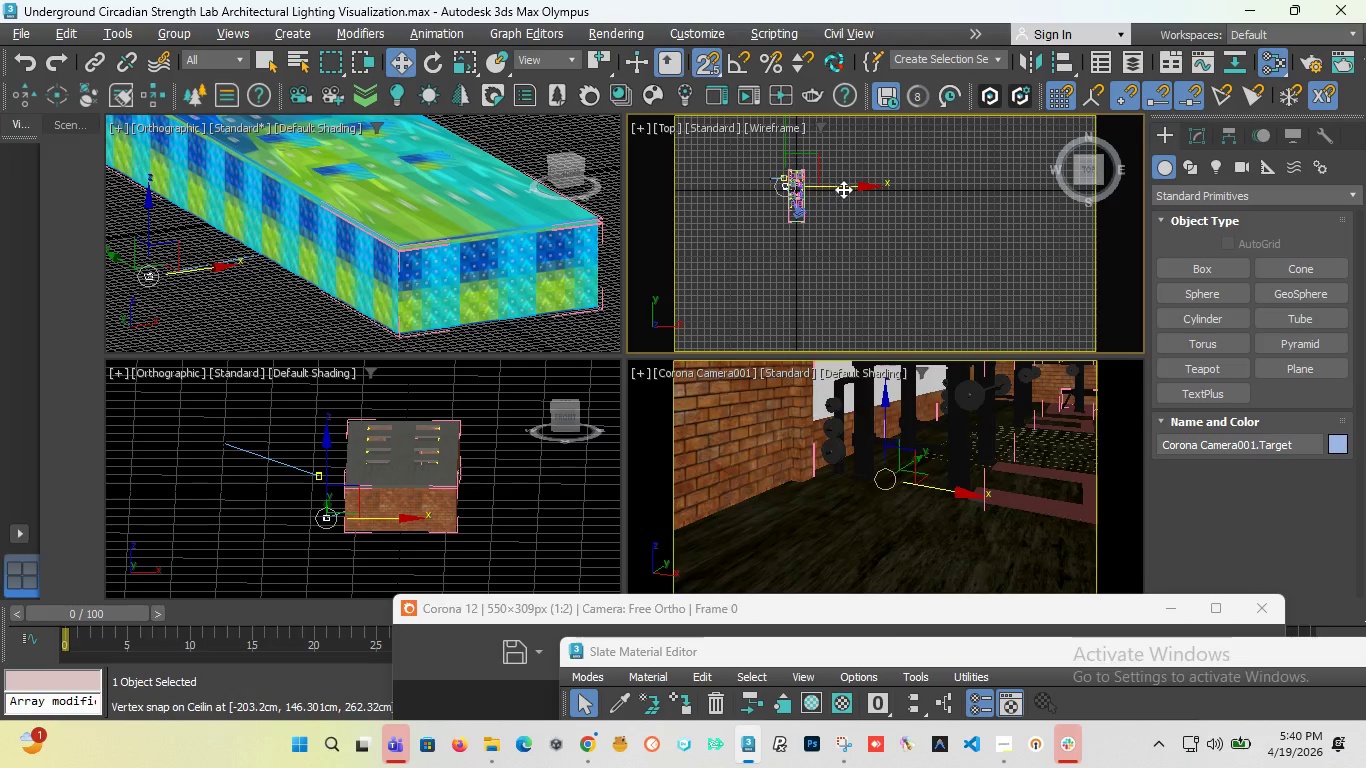 
left_click_drag(start_coordinate=[837, 189], to_coordinate=[816, 182])
 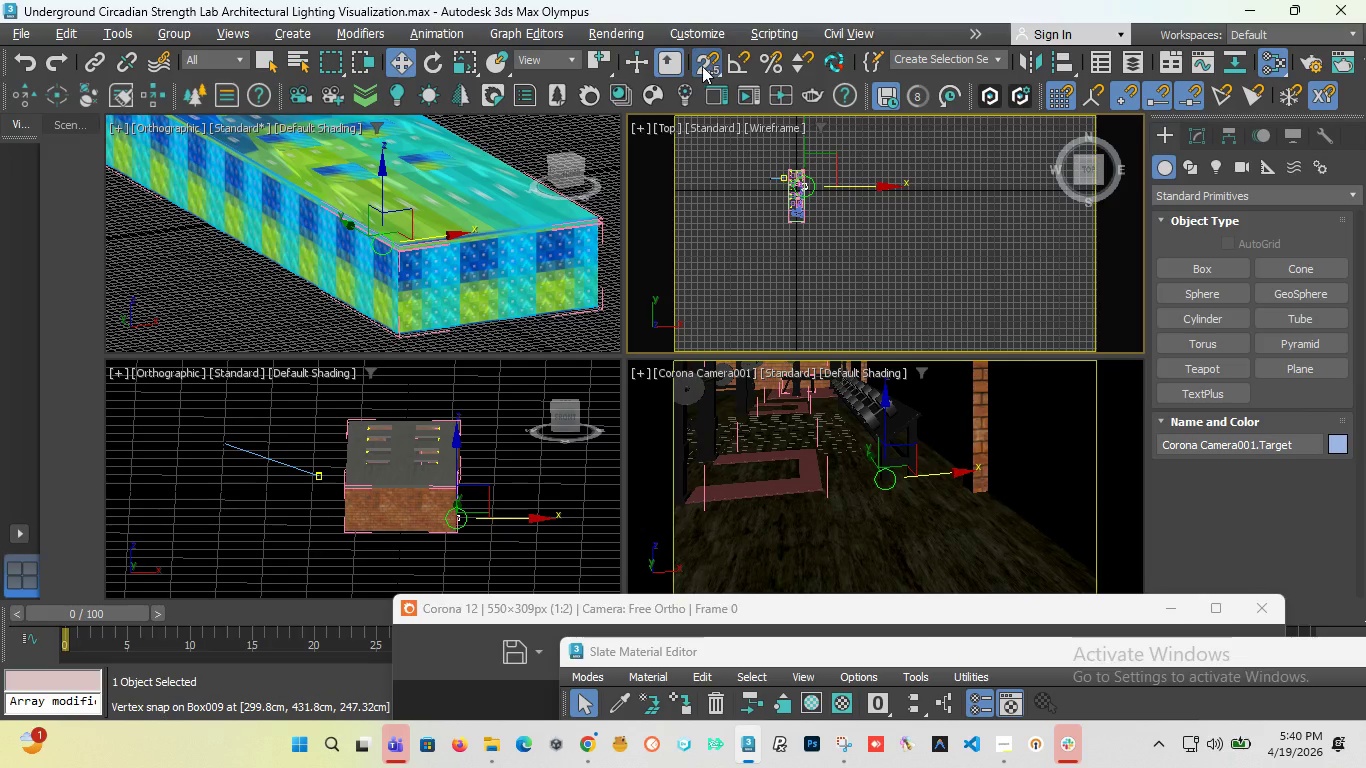 
left_click([702, 66])
 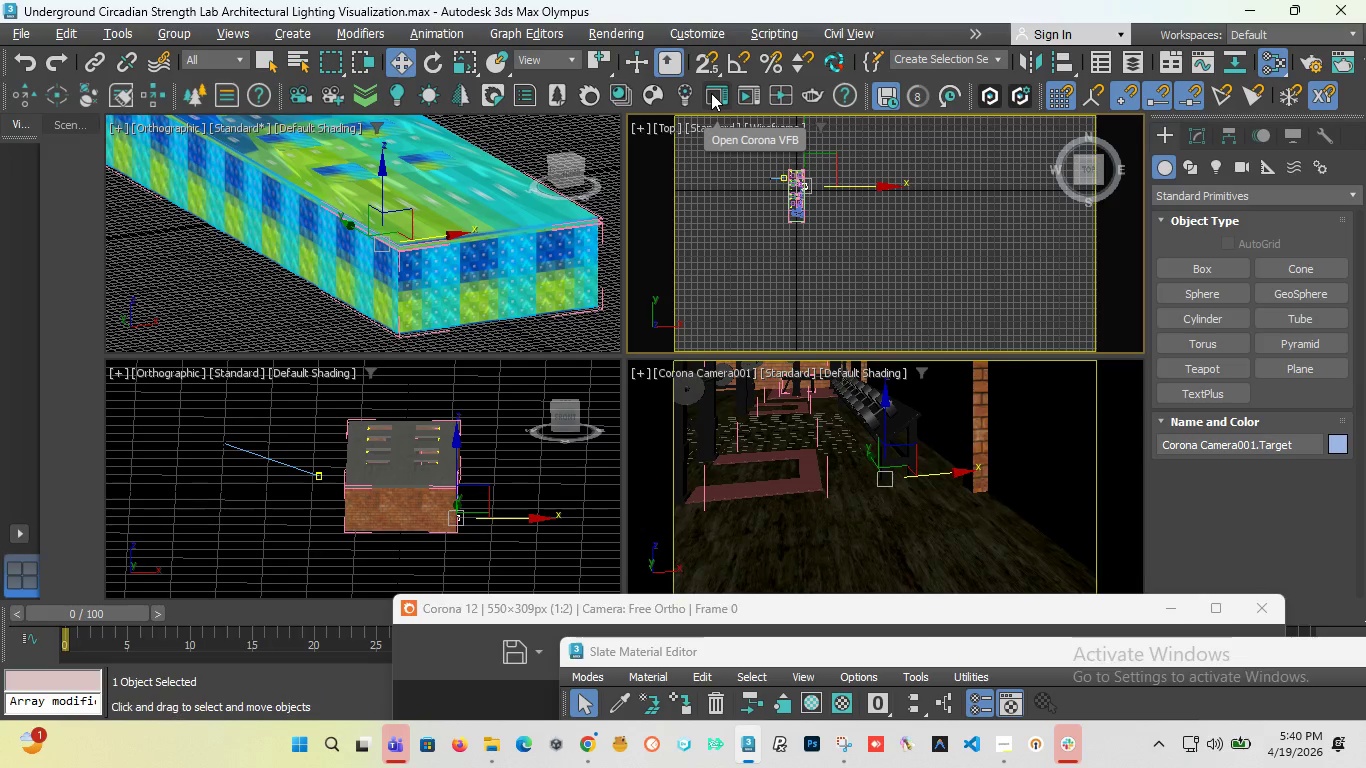 
key(Control+Z)
 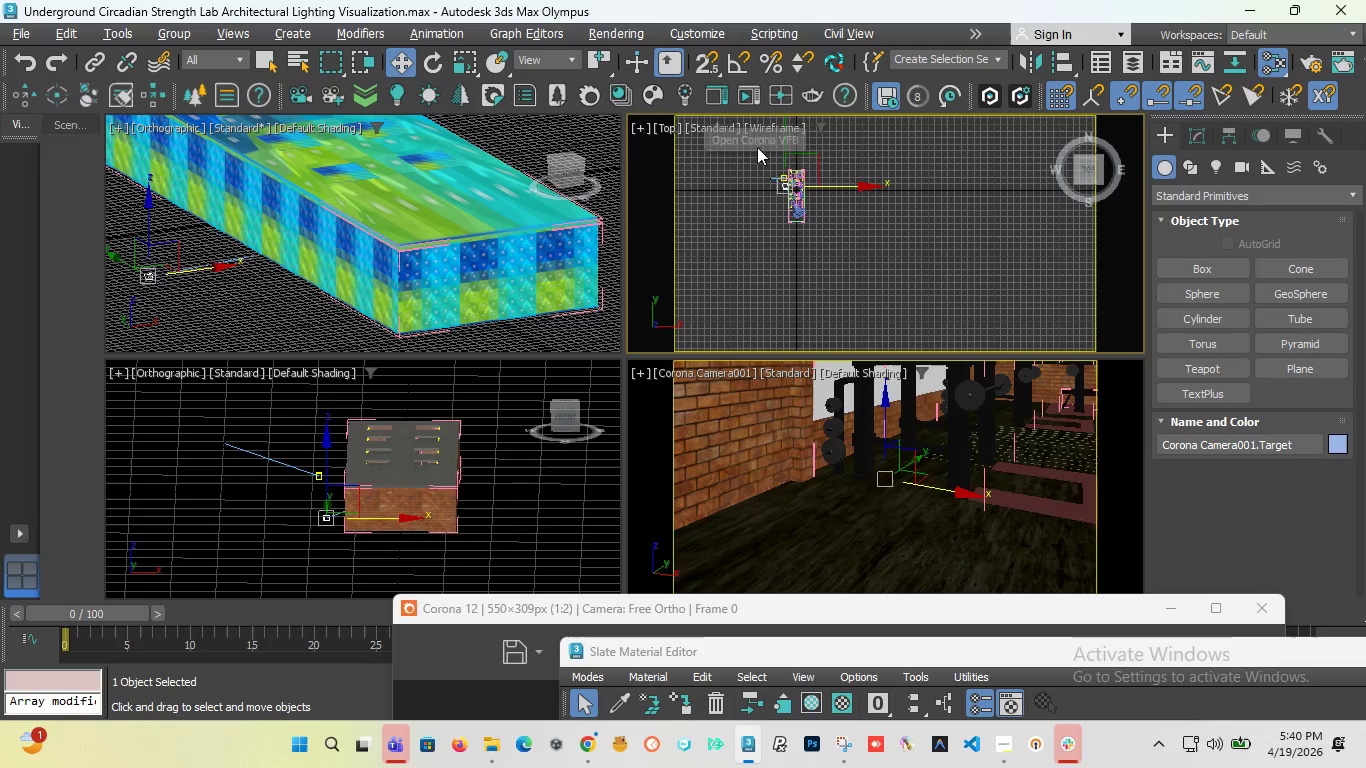 
key(Control+Z)
 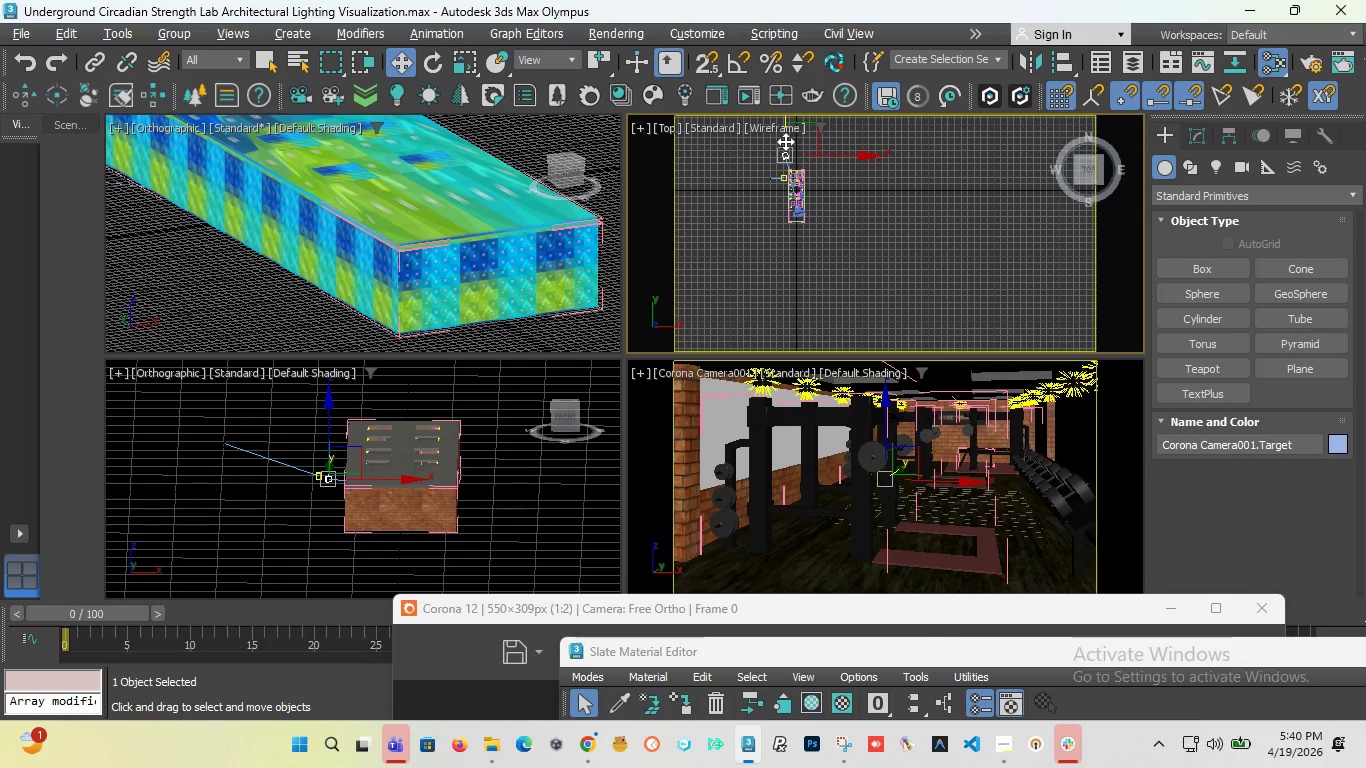 
left_click_drag(start_coordinate=[785, 141], to_coordinate=[791, 166])
 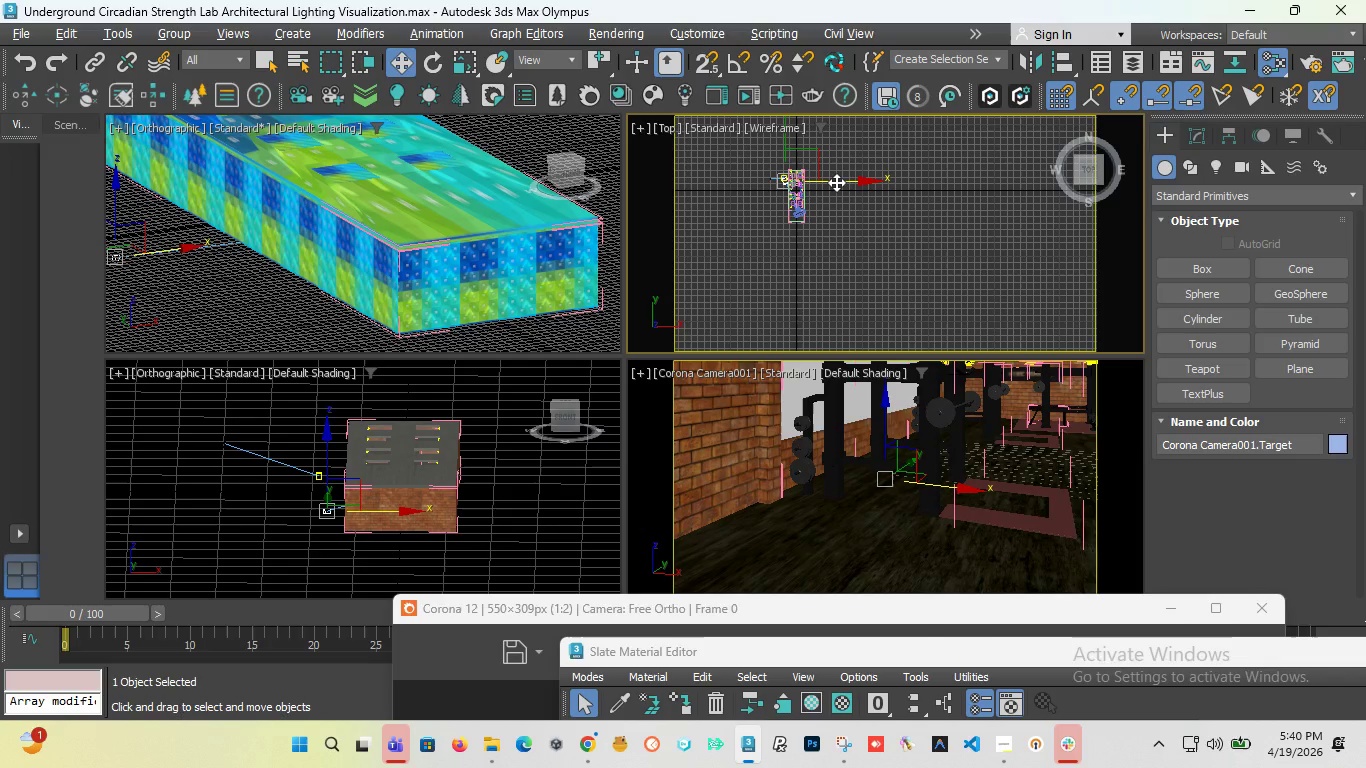 
left_click_drag(start_coordinate=[836, 182], to_coordinate=[843, 182])
 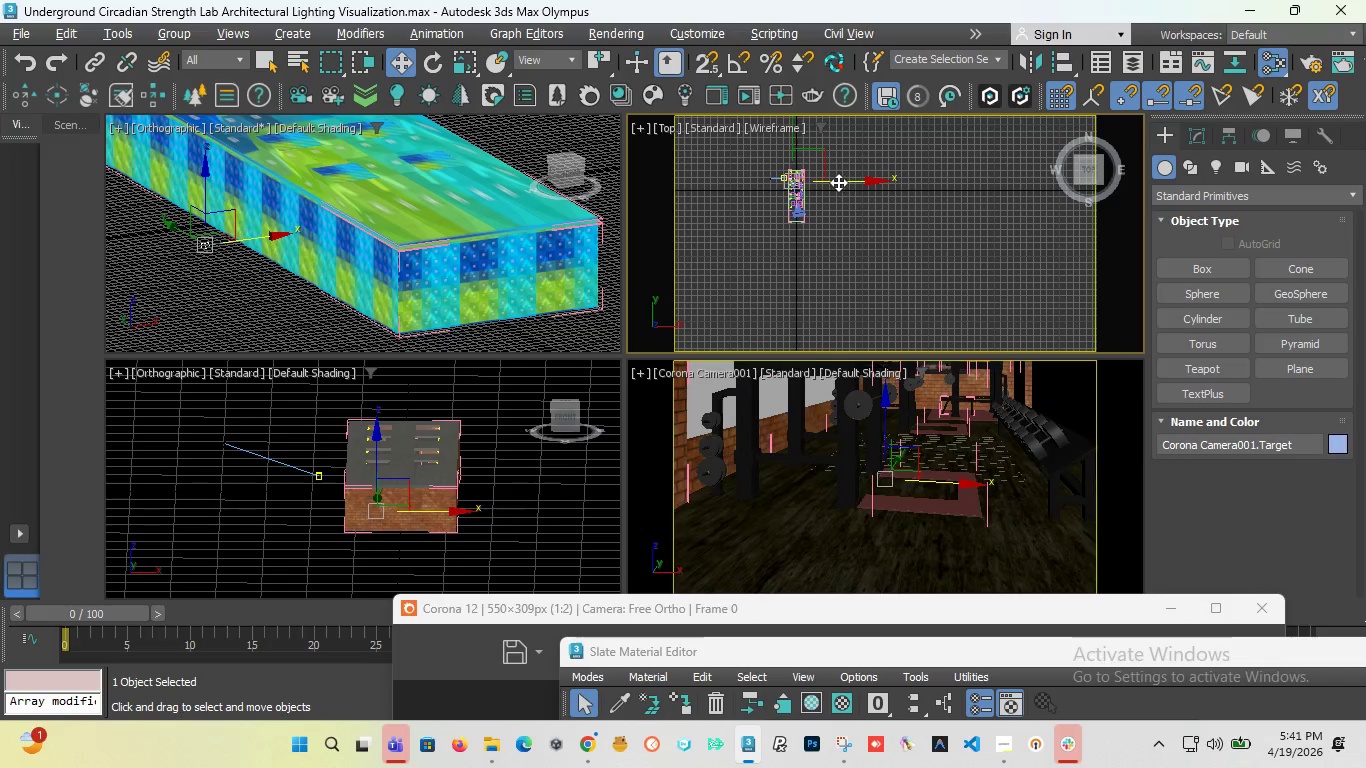 
key(Control+Z)
 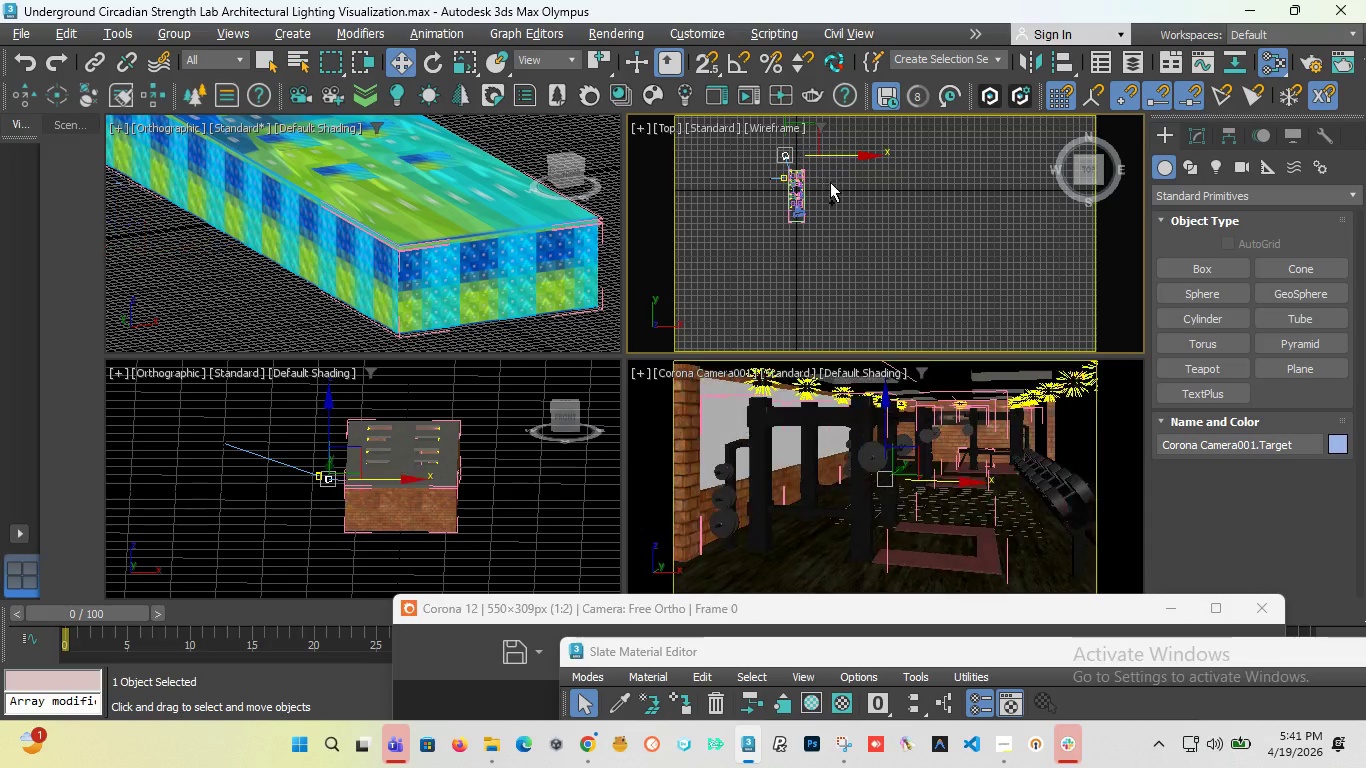 
key(Control+Z)
 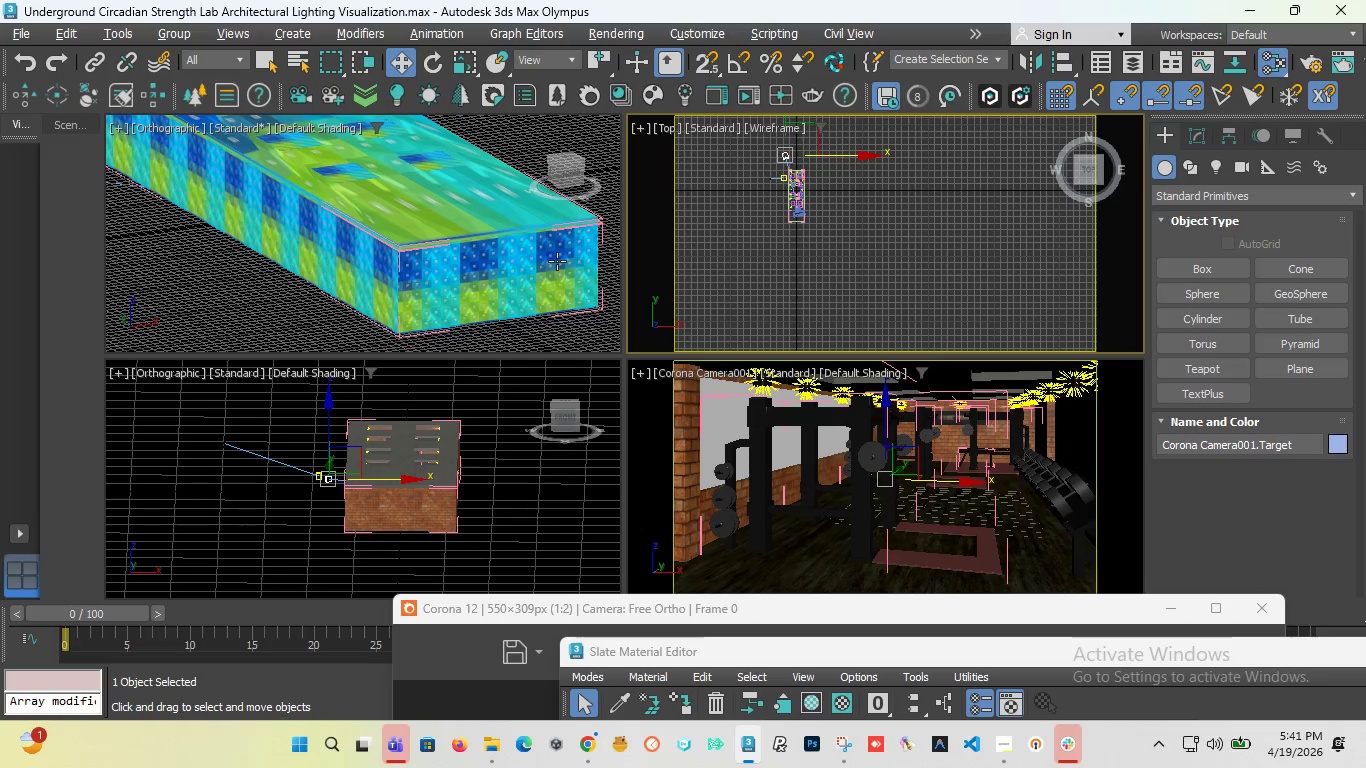 
scroll: coordinate [759, 174], scroll_direction: up, amount: 5.0
 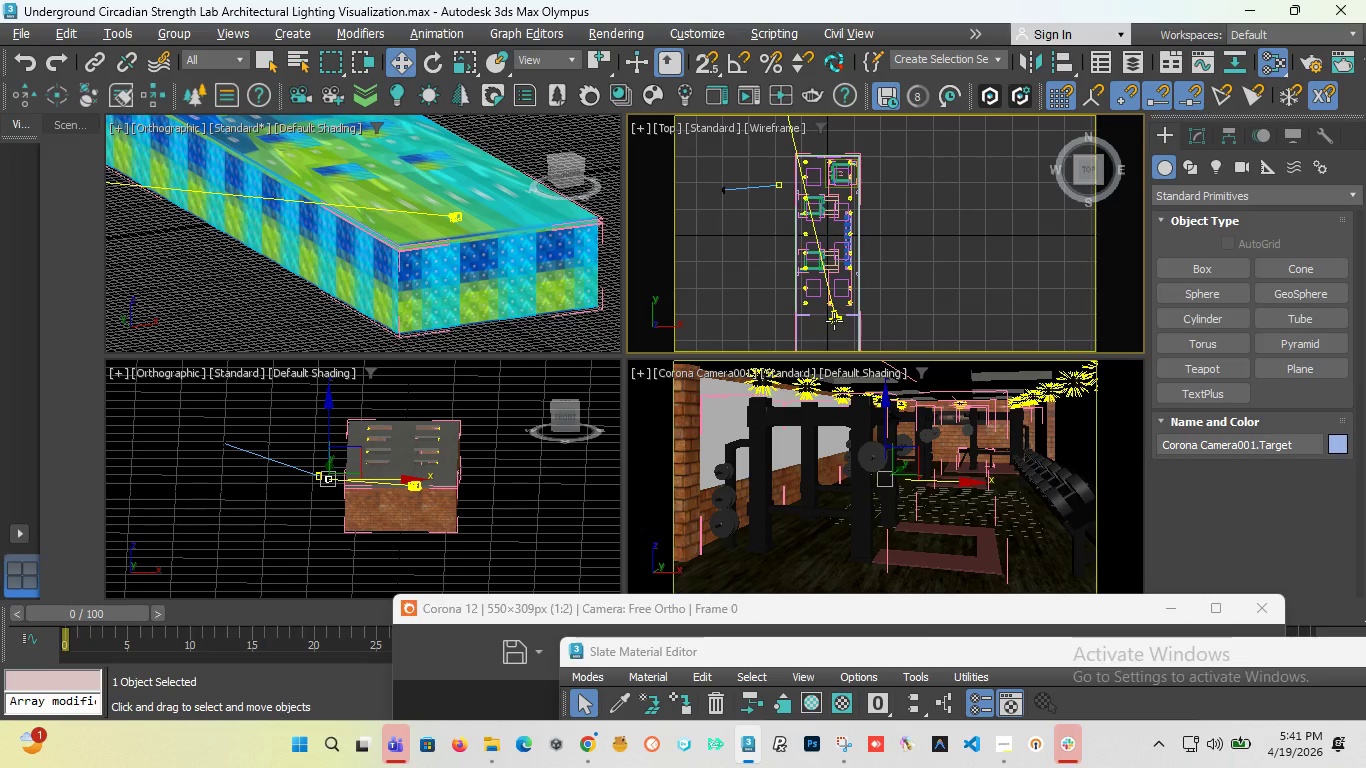 
left_click([834, 321])
 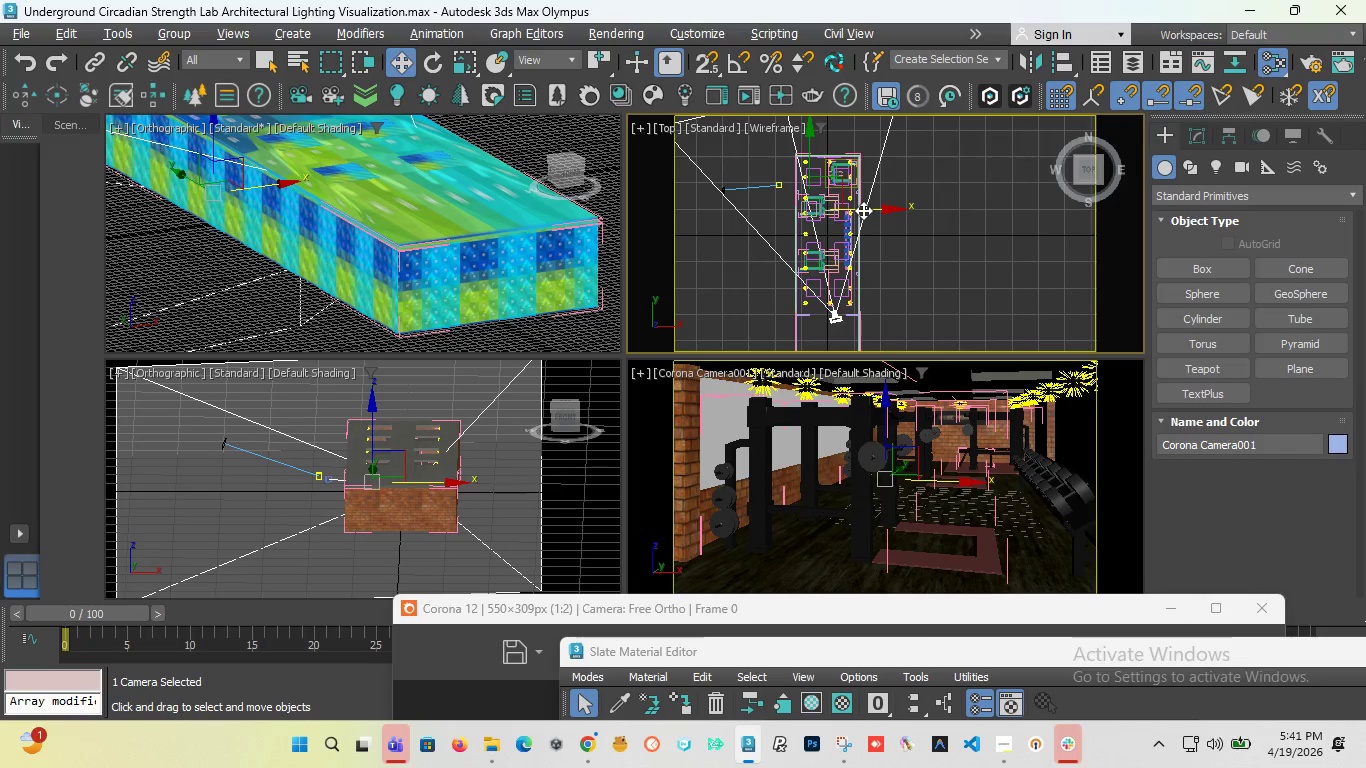 
hold_key(key=ShiftLeft, duration=3.45)
left_click_drag(start_coordinate=[863, 210], to_coordinate=[960, 151])
 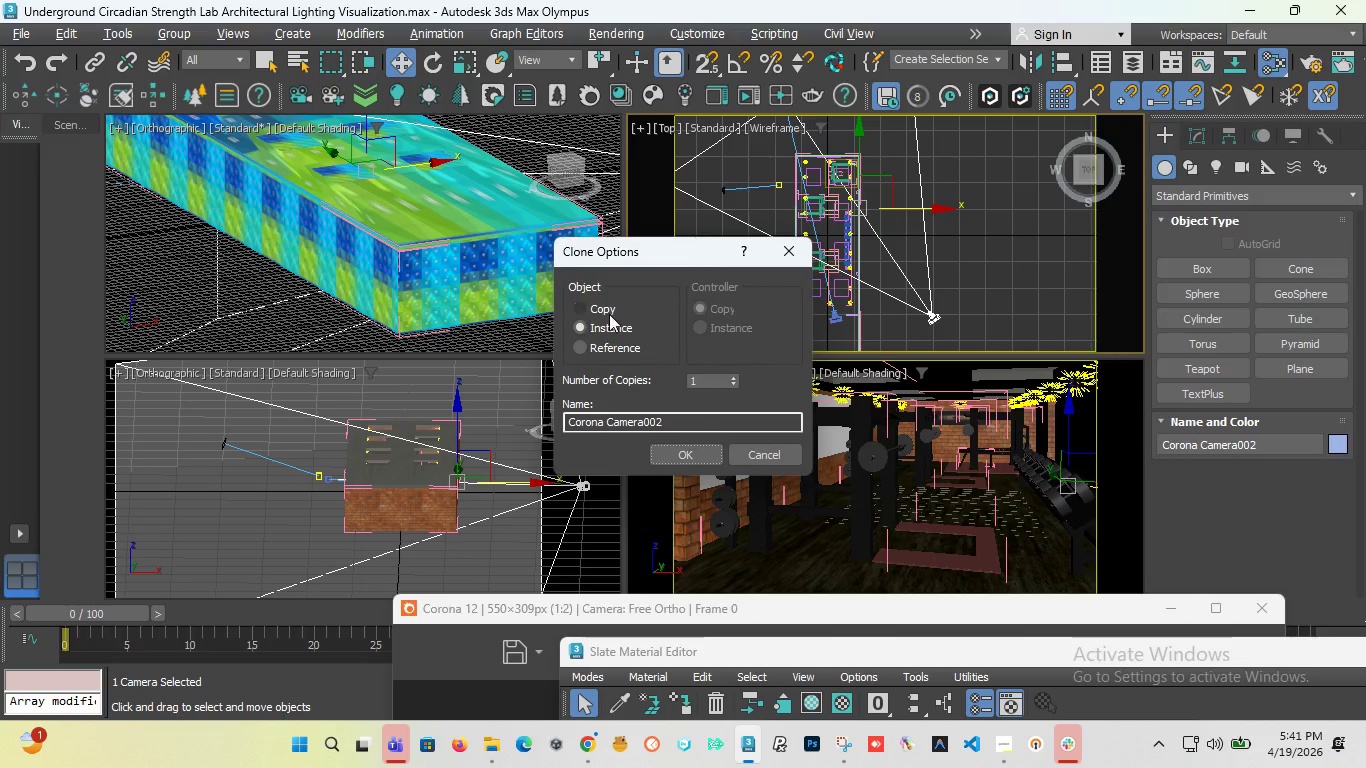 
left_click([607, 313])
 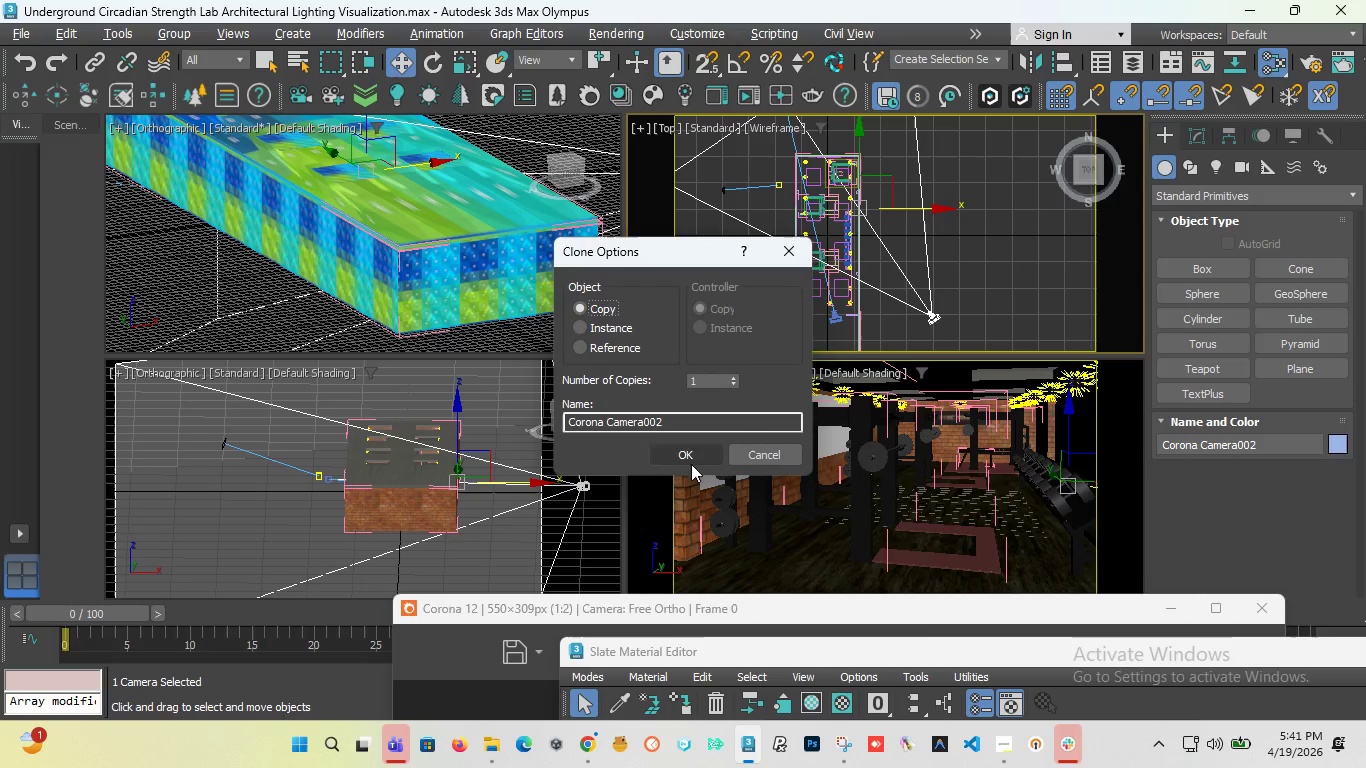 
left_click([691, 464])
 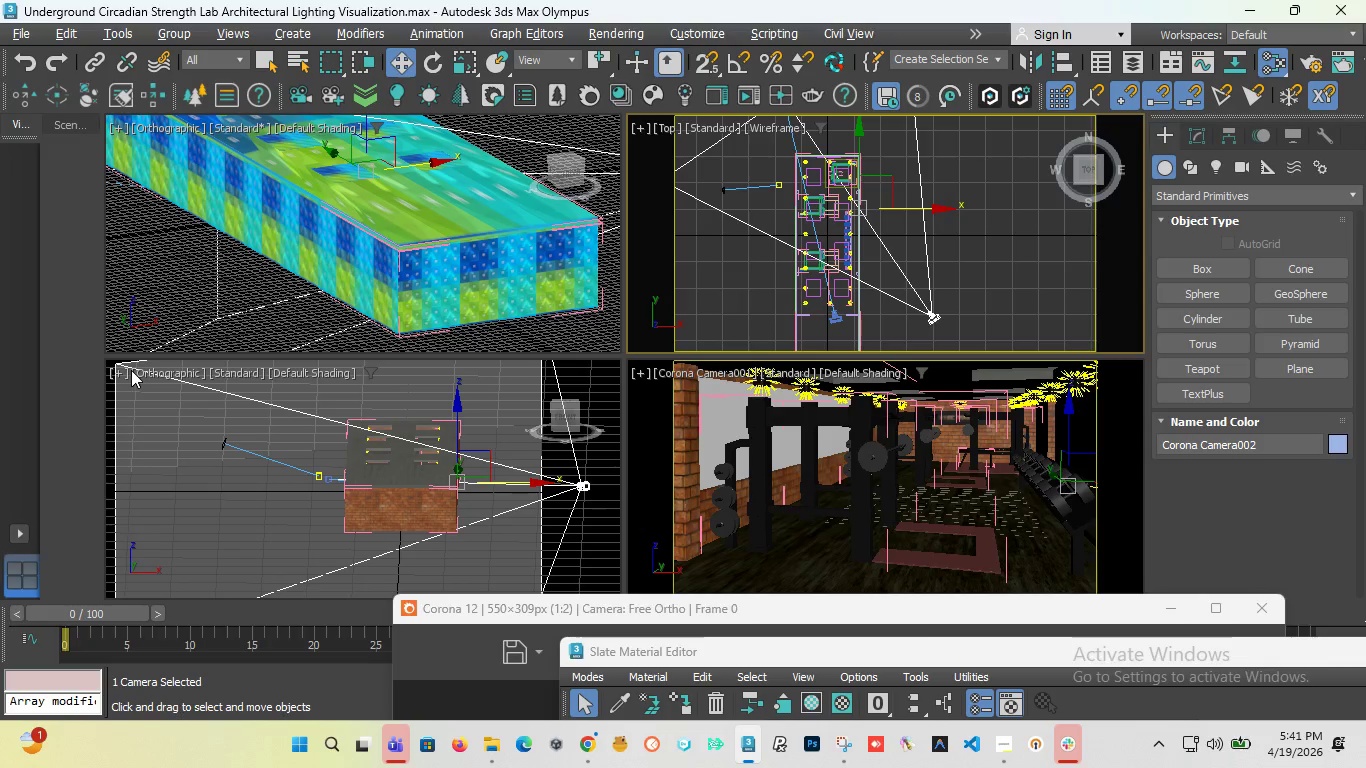 
left_click([170, 375])
 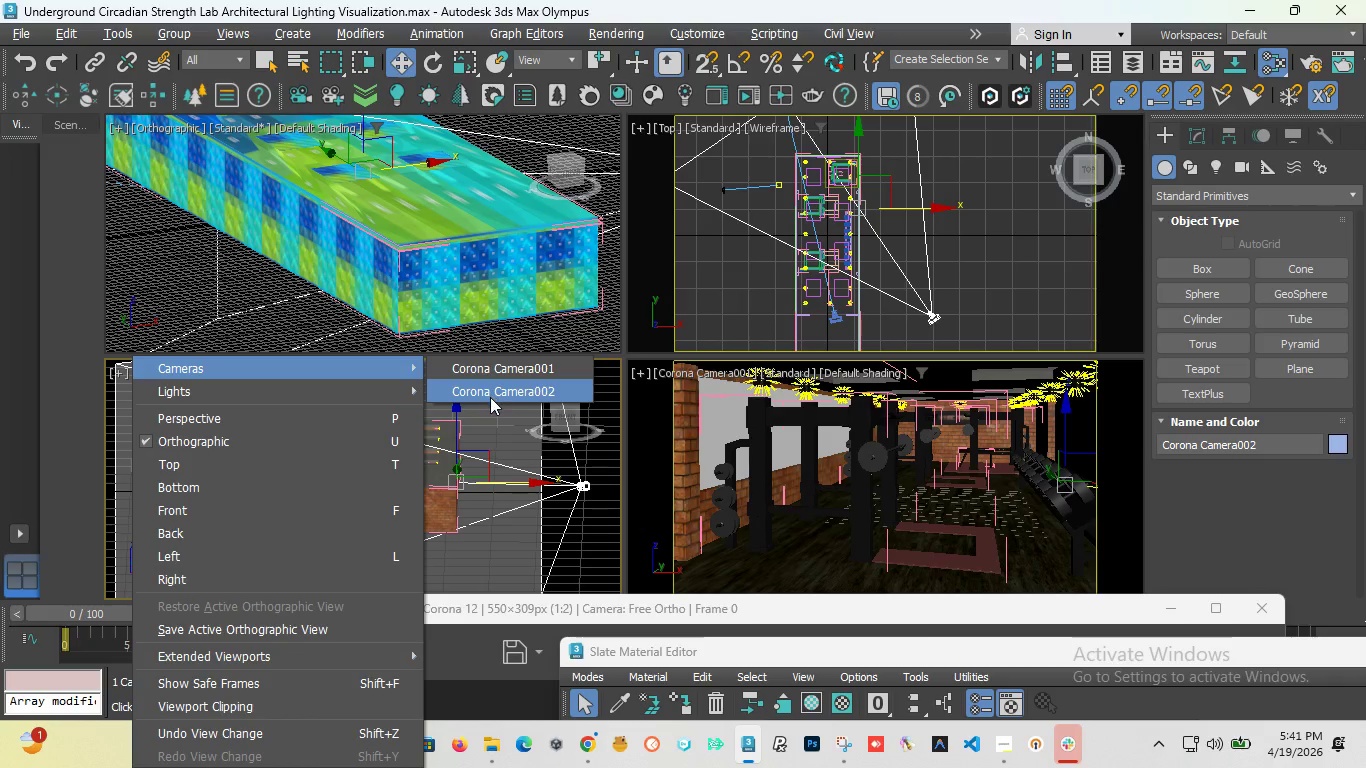 
left_click([490, 397])
 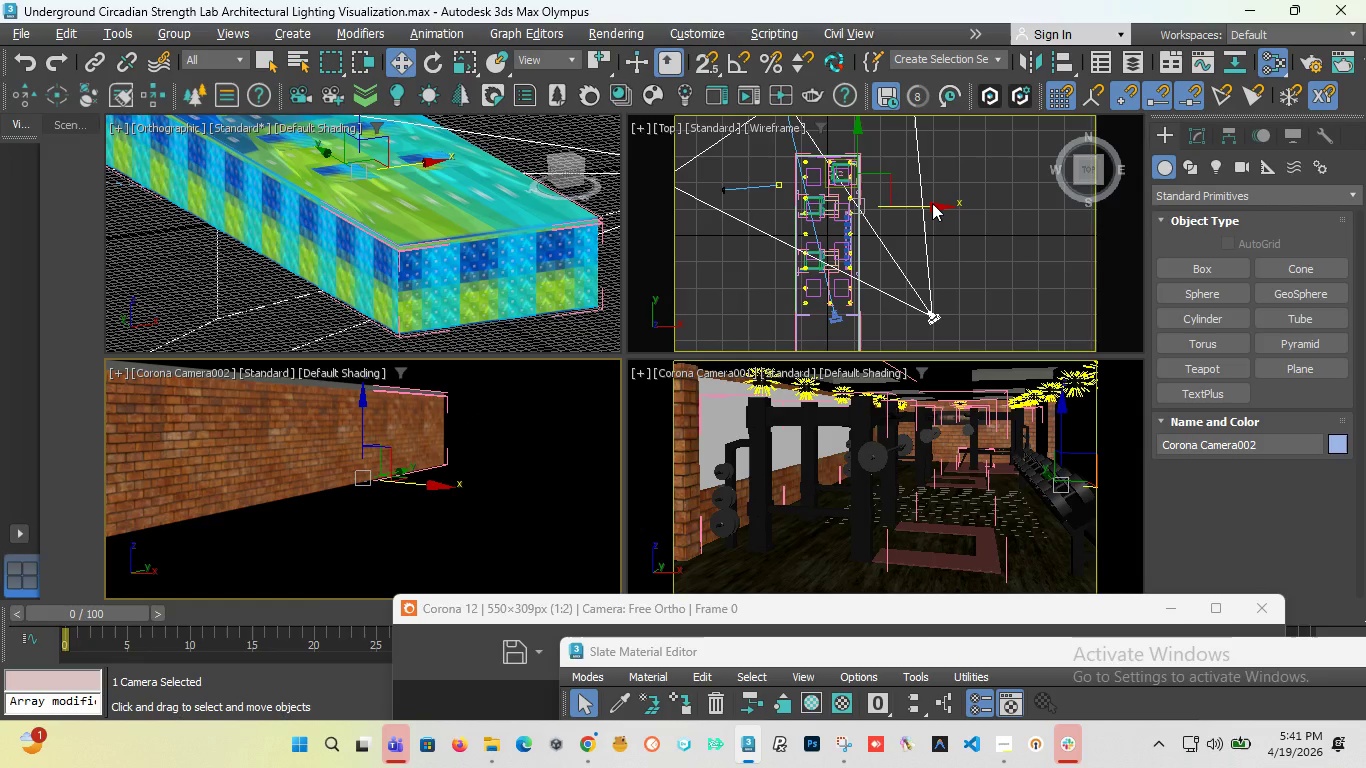 
left_click([934, 205])
 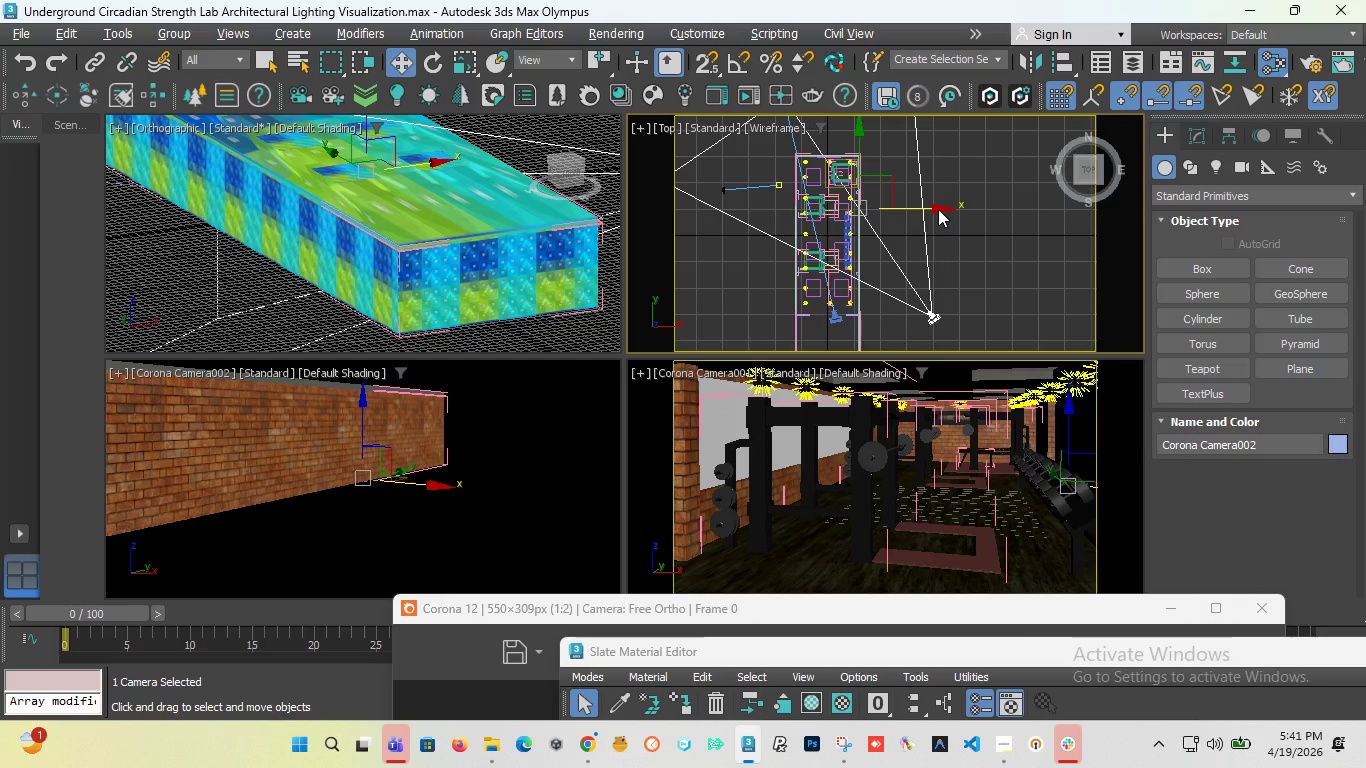 
left_click_drag(start_coordinate=[938, 209], to_coordinate=[908, 212])
 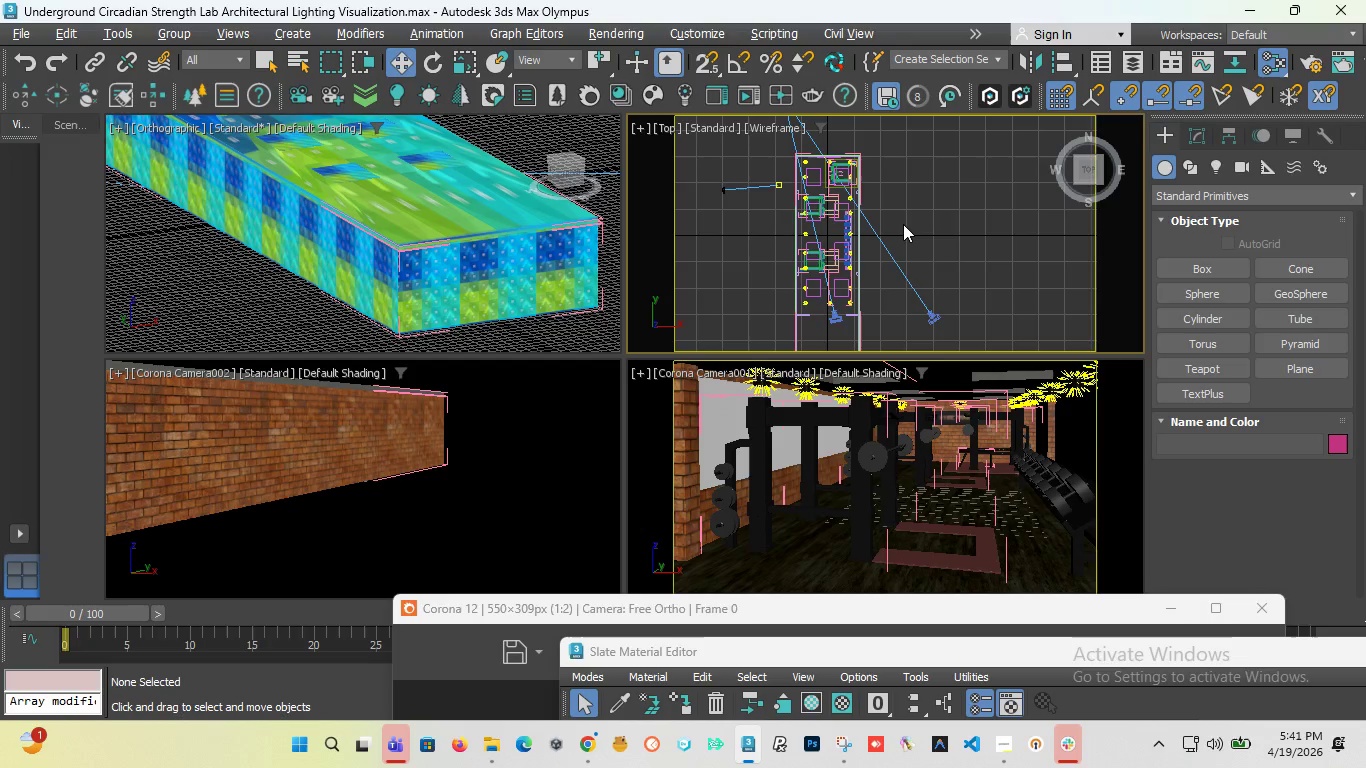 
key(Control+Z)
 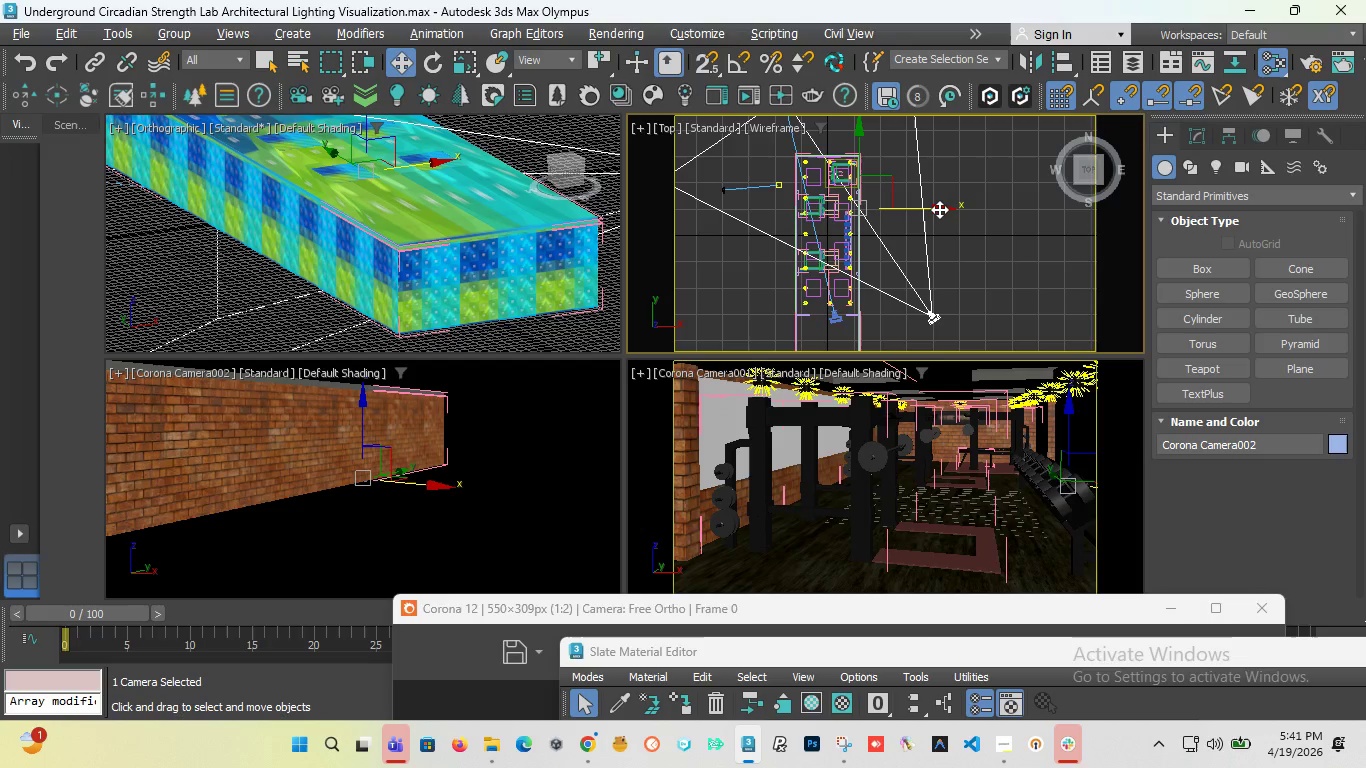 
left_click_drag(start_coordinate=[939, 209], to_coordinate=[845, 238])
 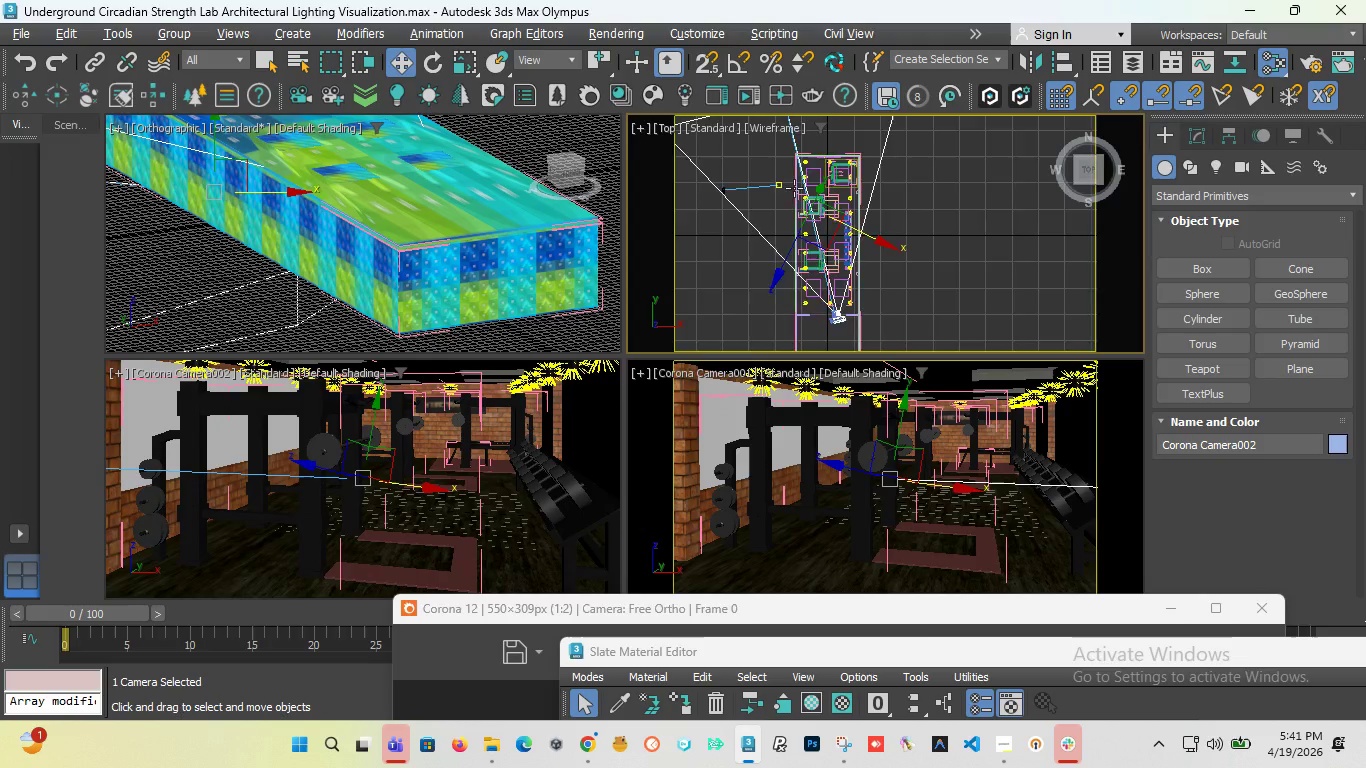 
scroll: coordinate [795, 195], scroll_direction: down, amount: 2.0
 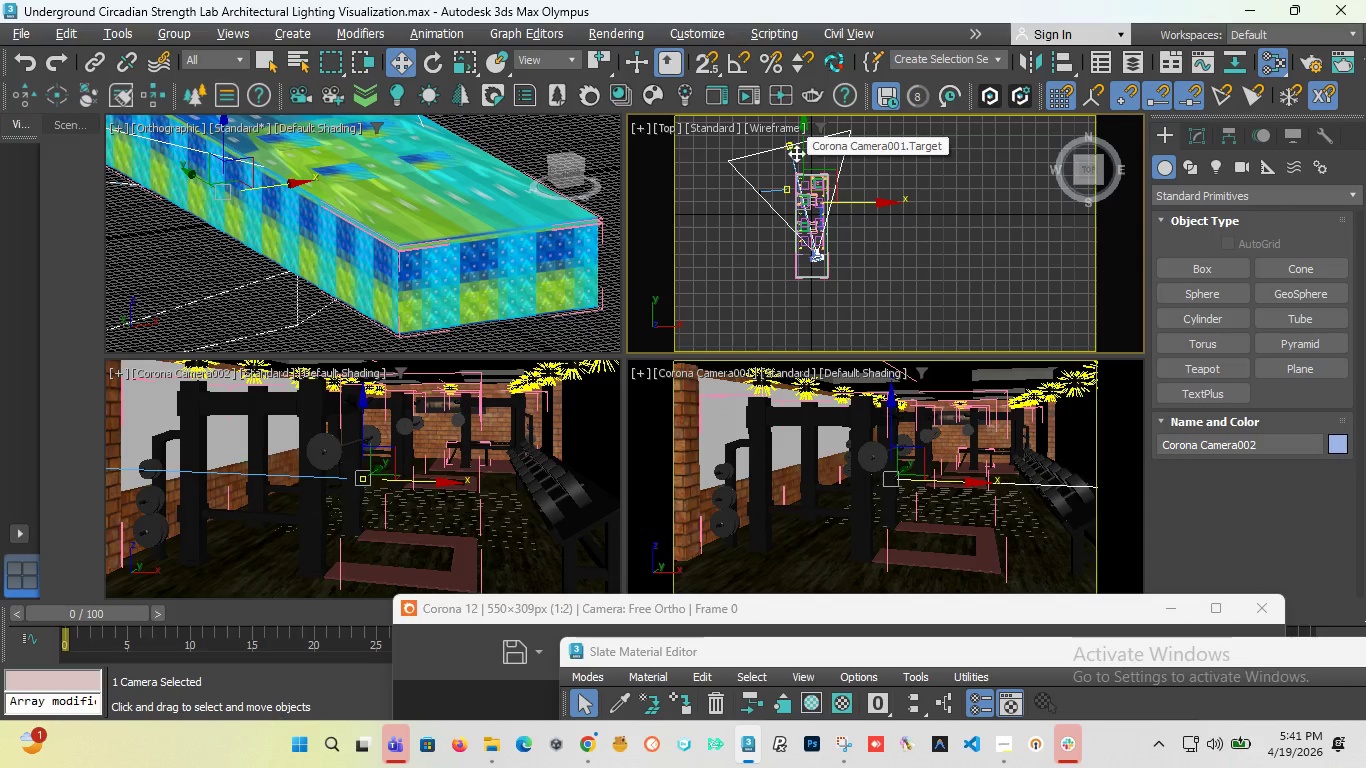 
scroll: coordinate [806, 196], scroll_direction: up, amount: 1.0
 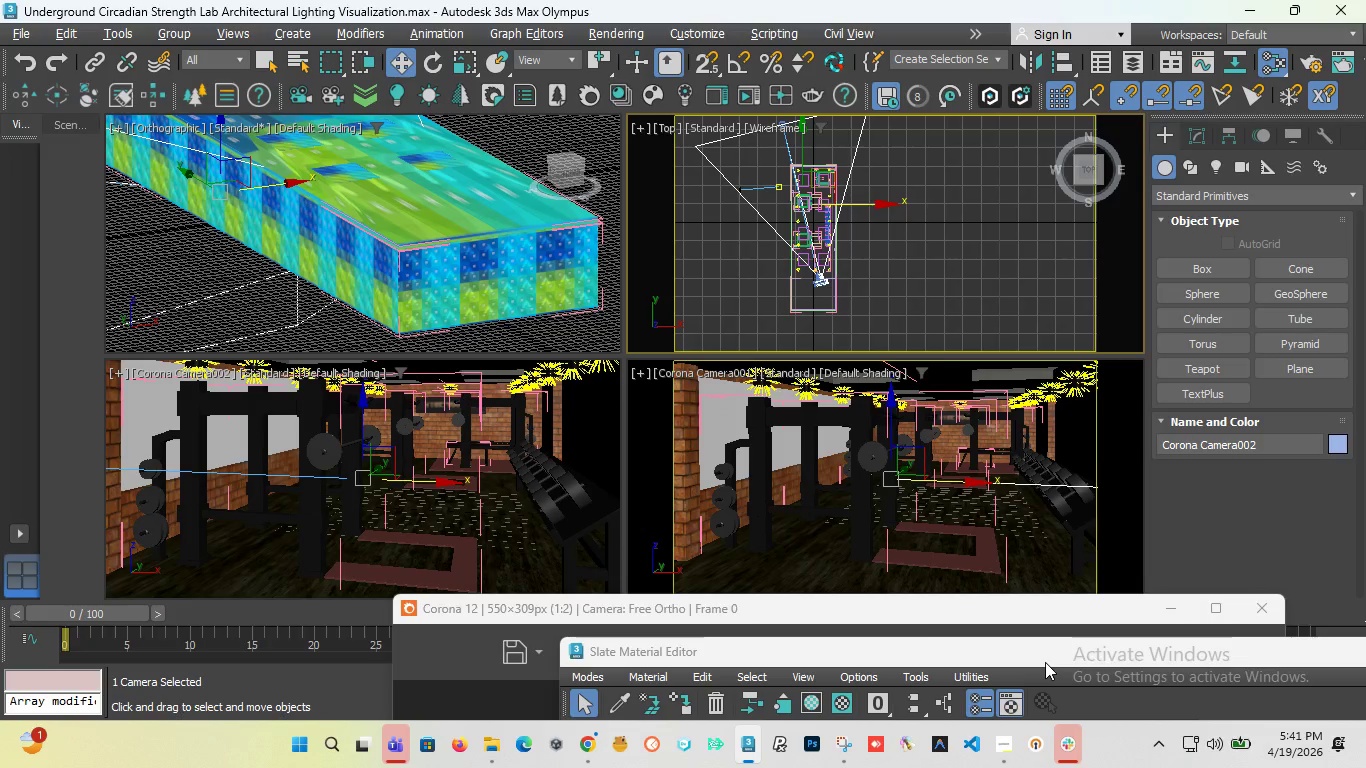 
left_click_drag(start_coordinate=[1034, 661], to_coordinate=[629, 395])
 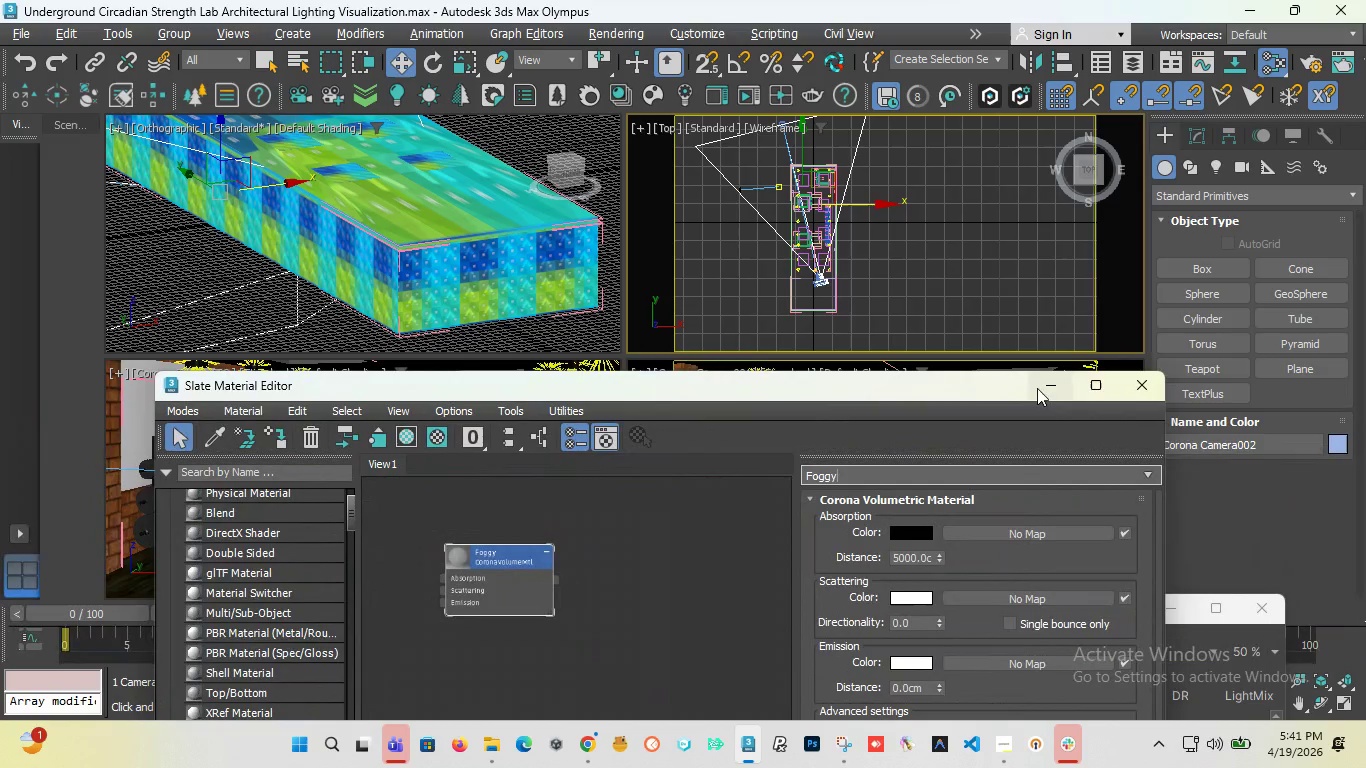 
left_click([1043, 388])
 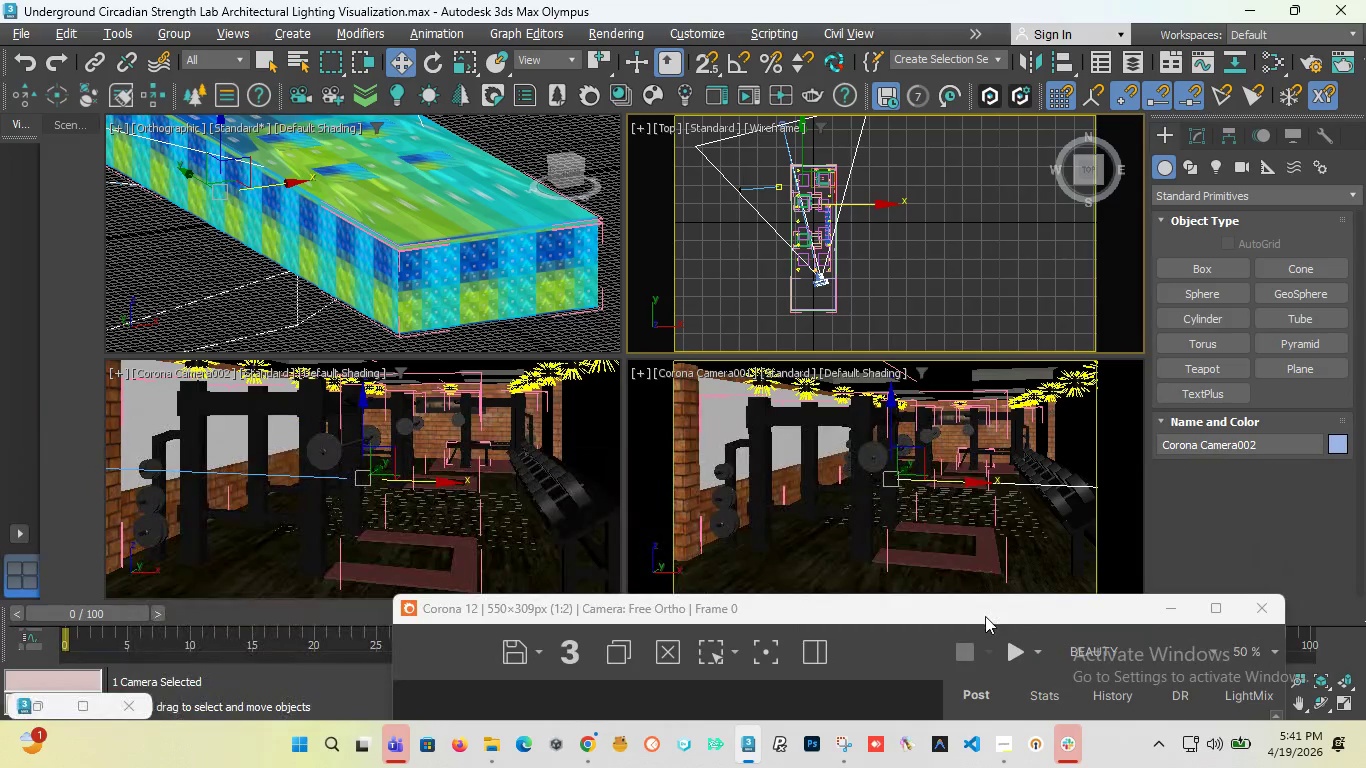 
left_click_drag(start_coordinate=[984, 616], to_coordinate=[769, 606])
 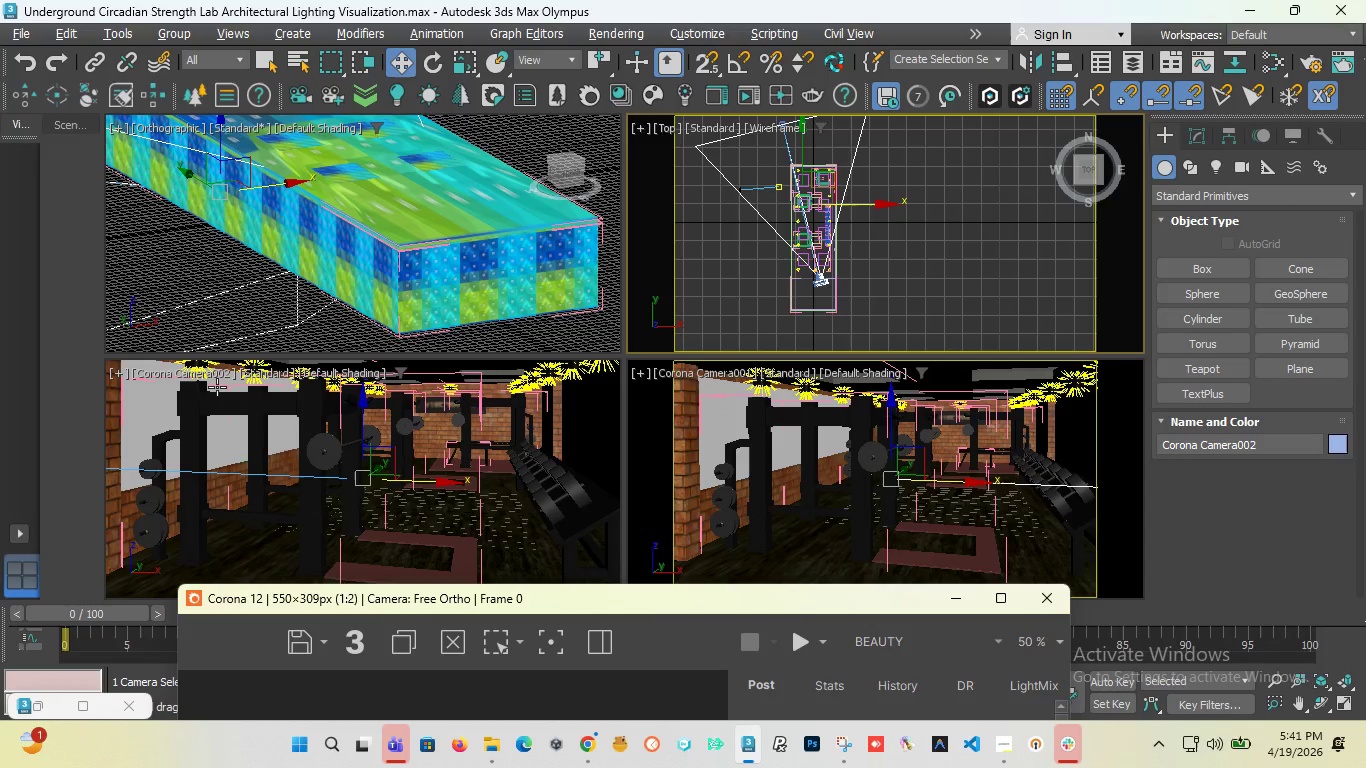 
left_click_drag(start_coordinate=[190, 375], to_coordinate=[236, 681])
 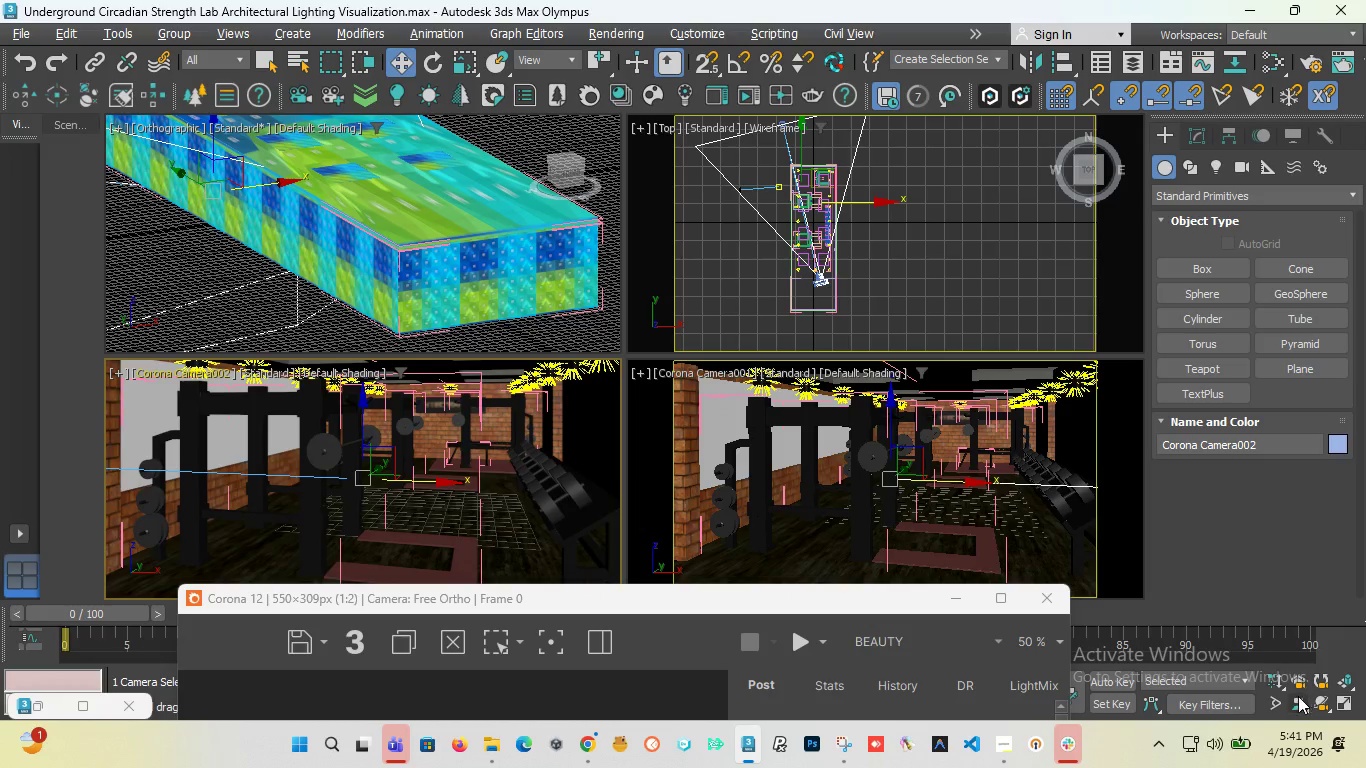 
left_click([236, 681])
 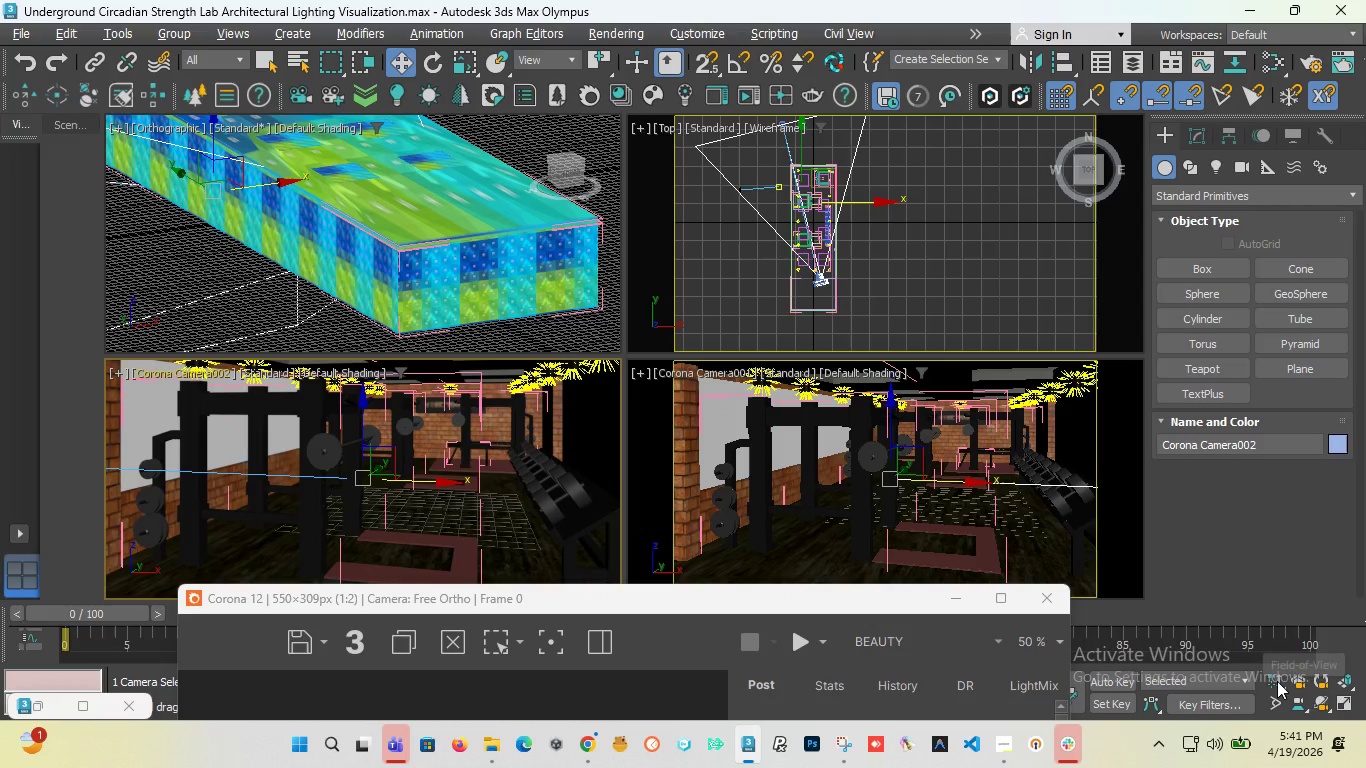 
left_click([1277, 681])
 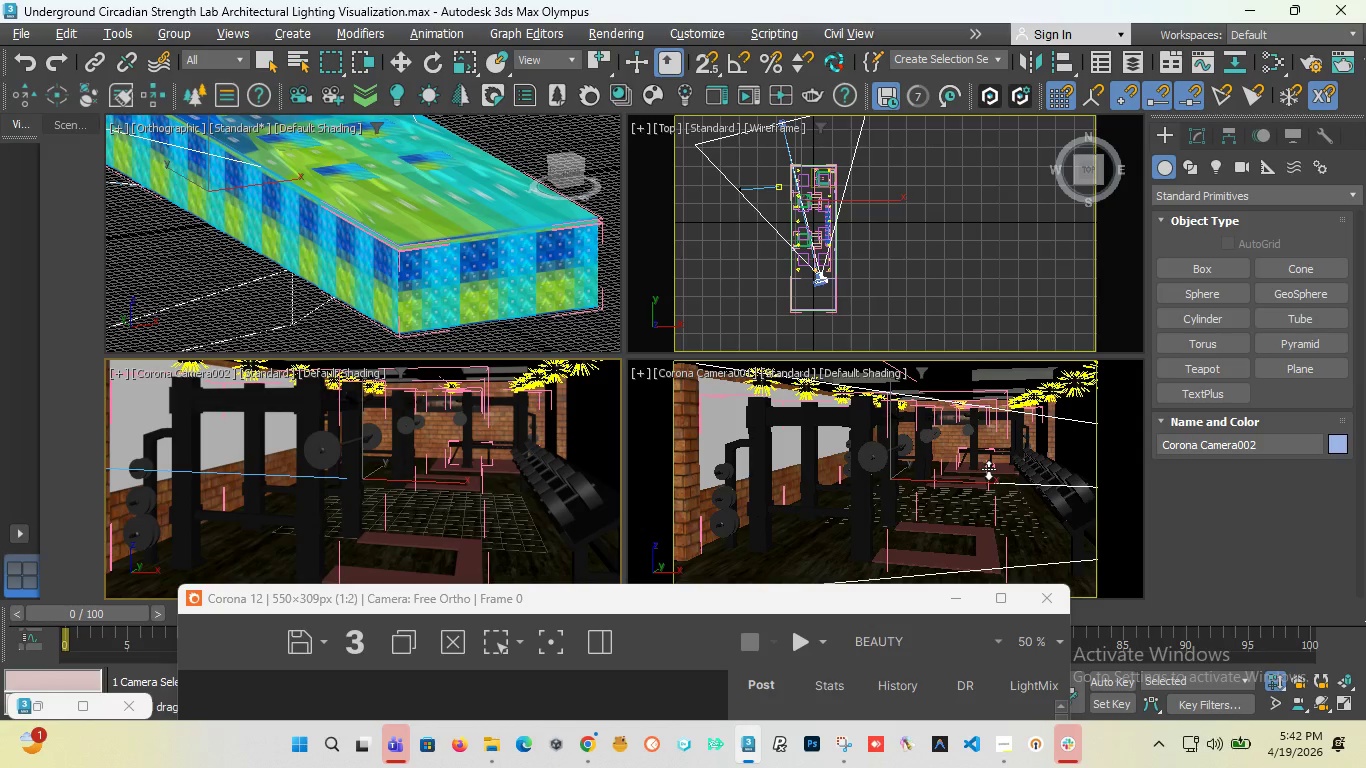 
wait(12.59)
 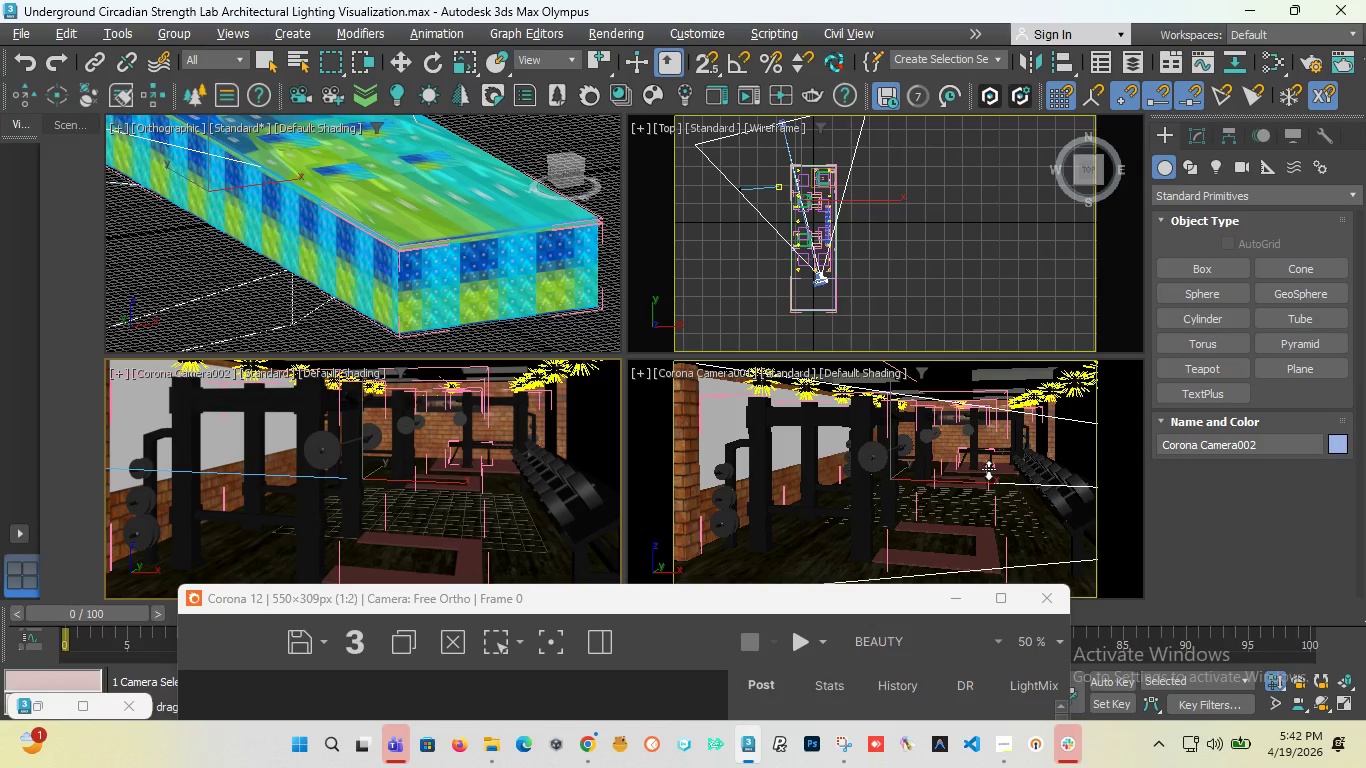 
left_click([1322, 695])
 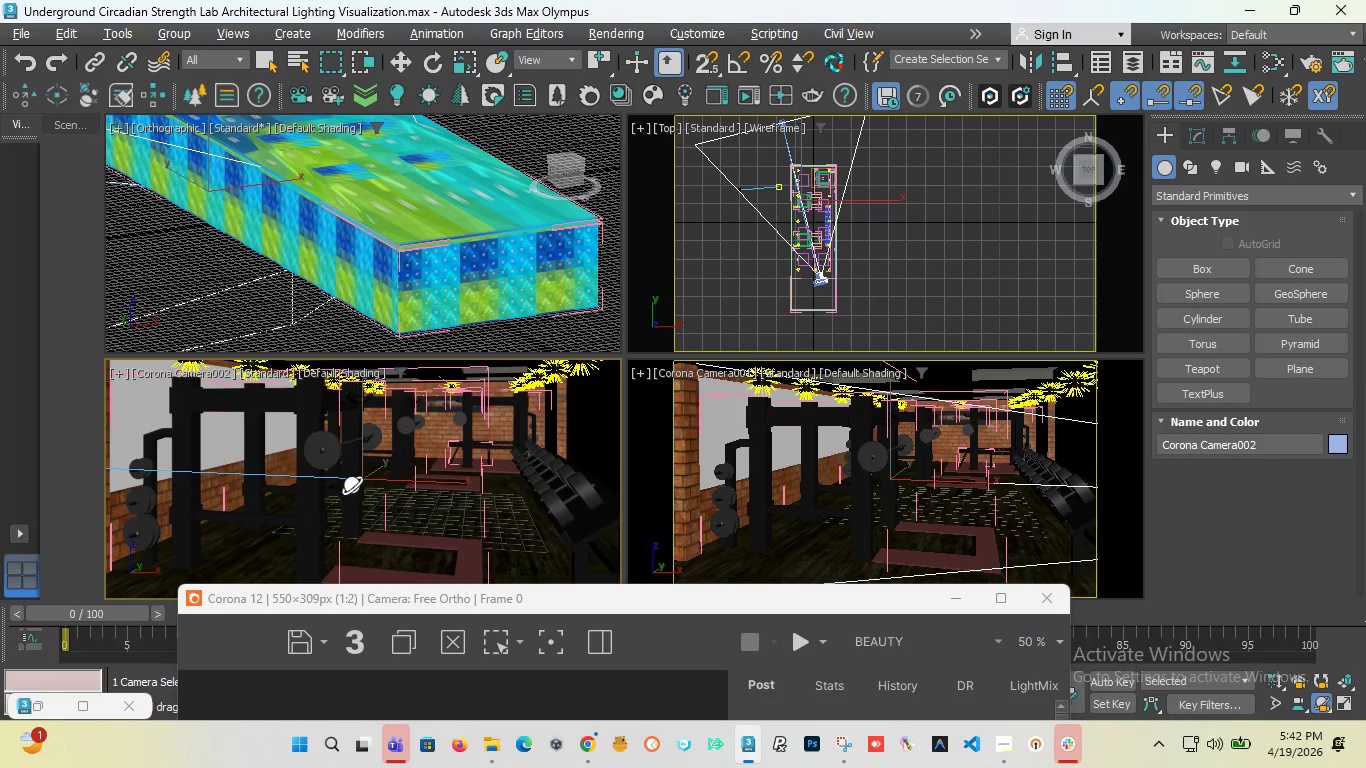 
left_click_drag(start_coordinate=[348, 484], to_coordinate=[350, 490])
 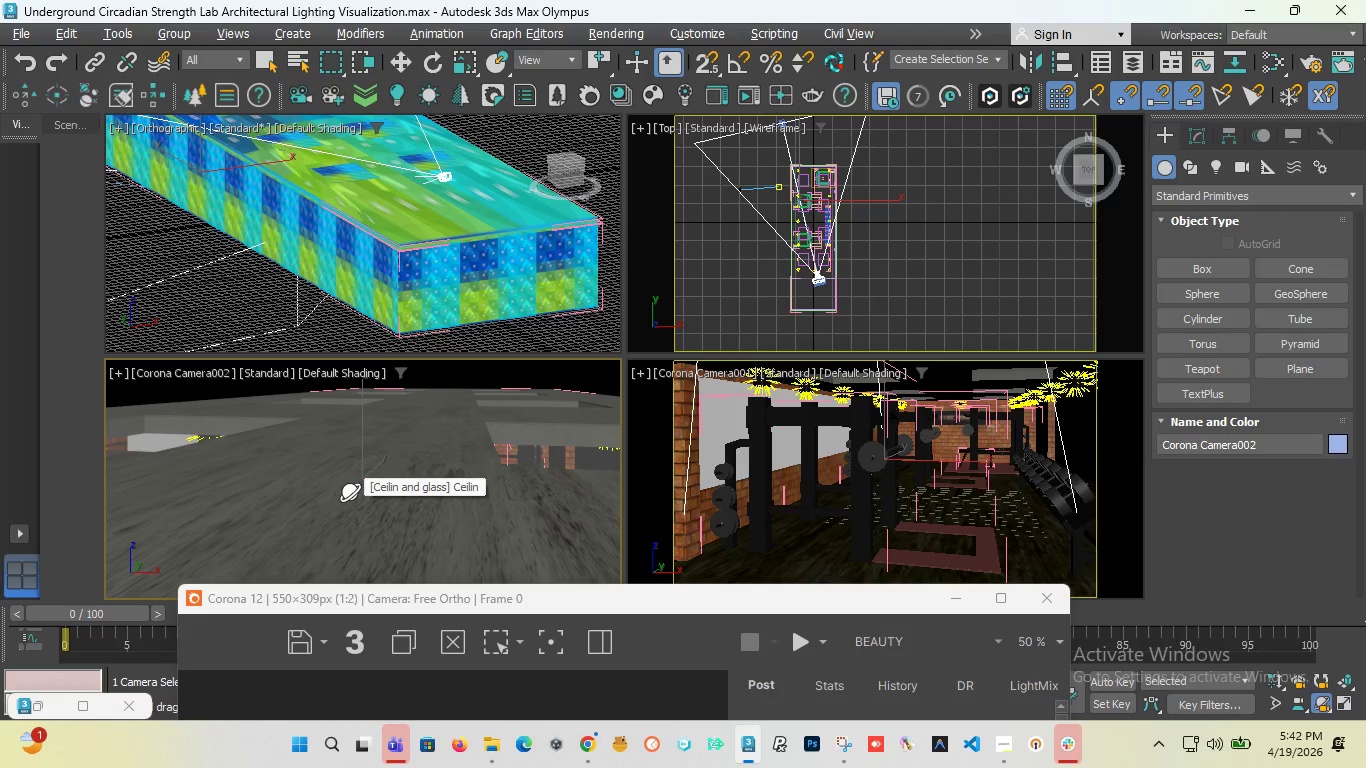 
key(Control+Z)
 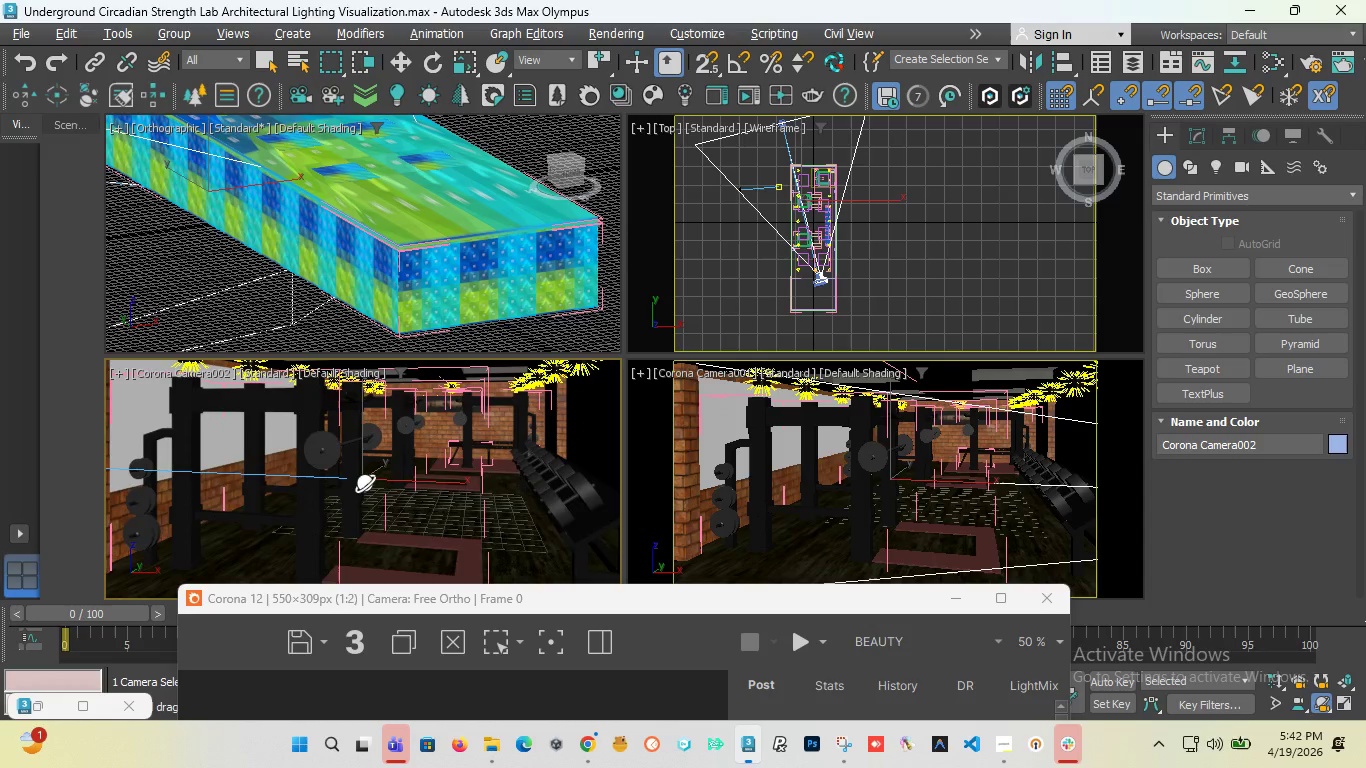 
left_click_drag(start_coordinate=[364, 481], to_coordinate=[359, 481])
 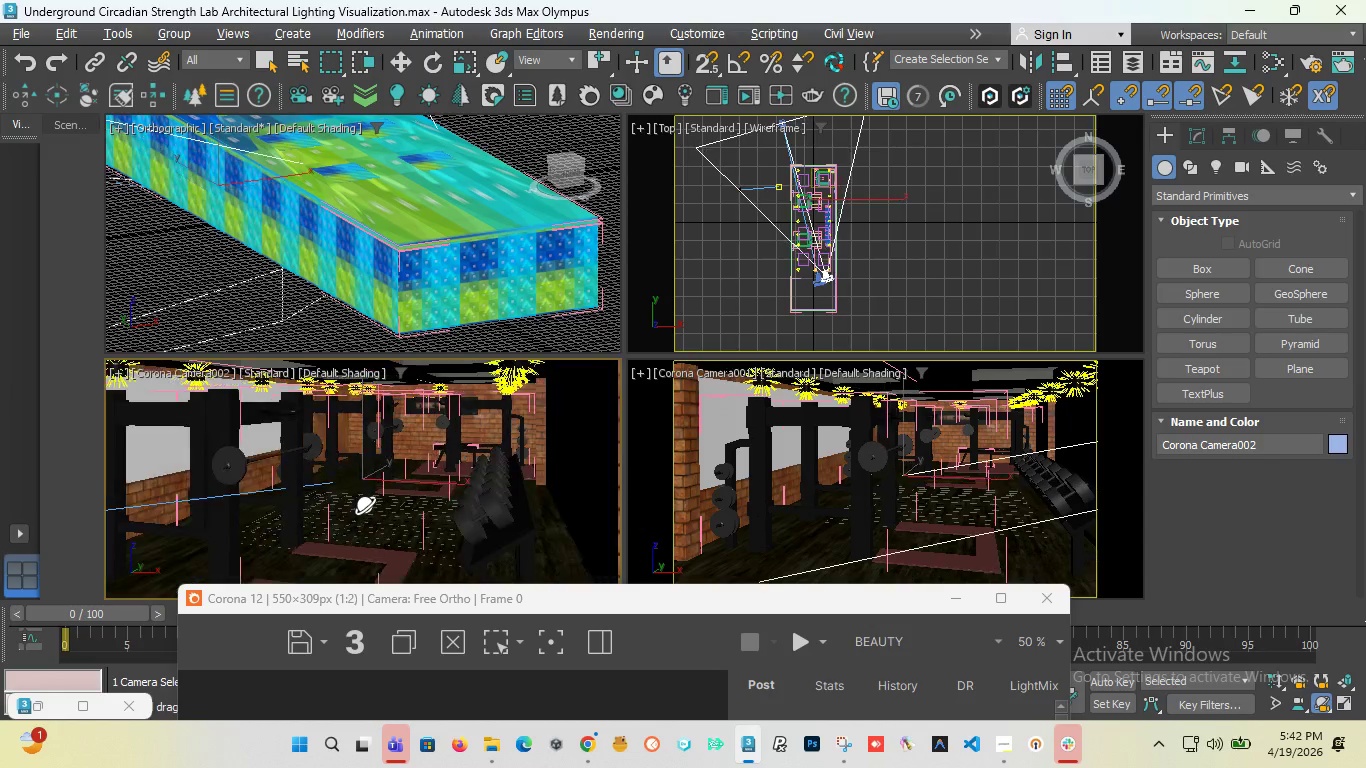 
left_click_drag(start_coordinate=[371, 502], to_coordinate=[362, 502])
 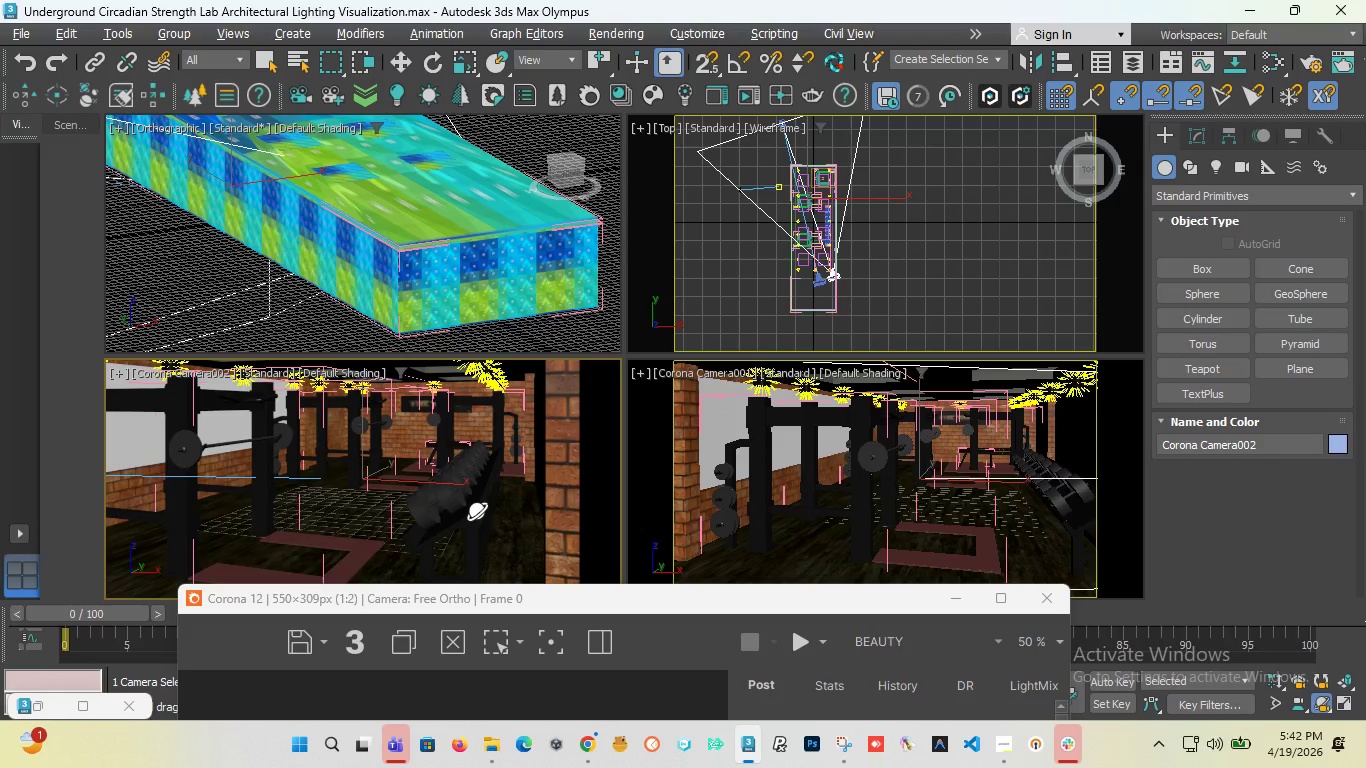 
key(Control+Z)
 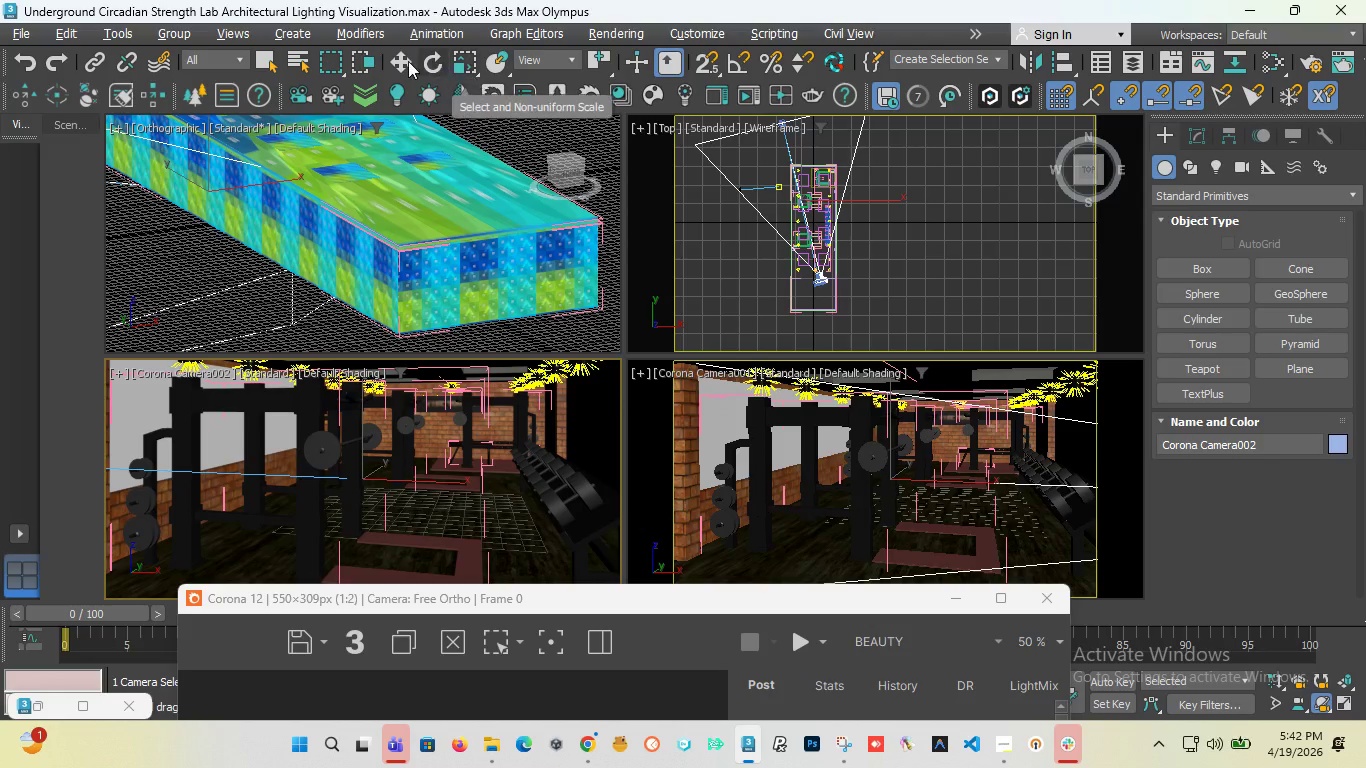 
left_click([400, 61])
 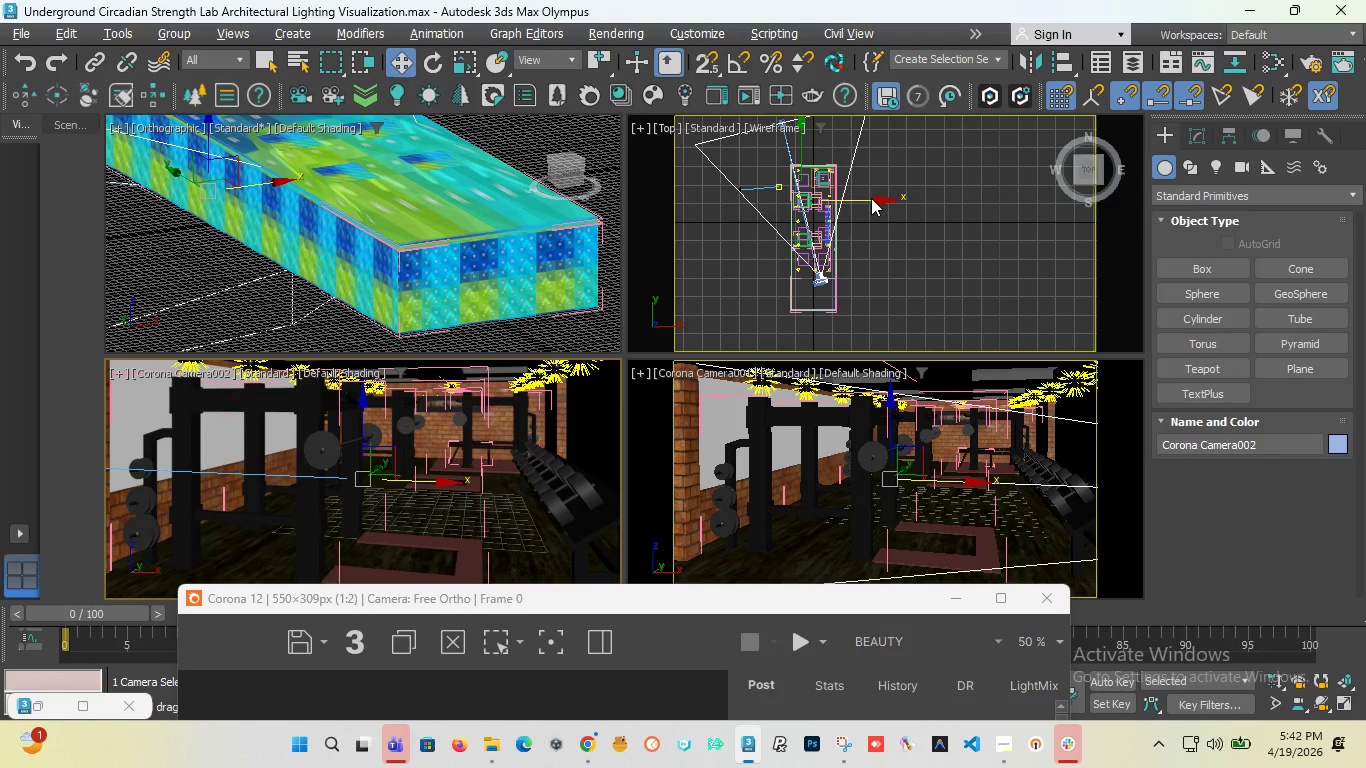 
left_click([871, 196])
 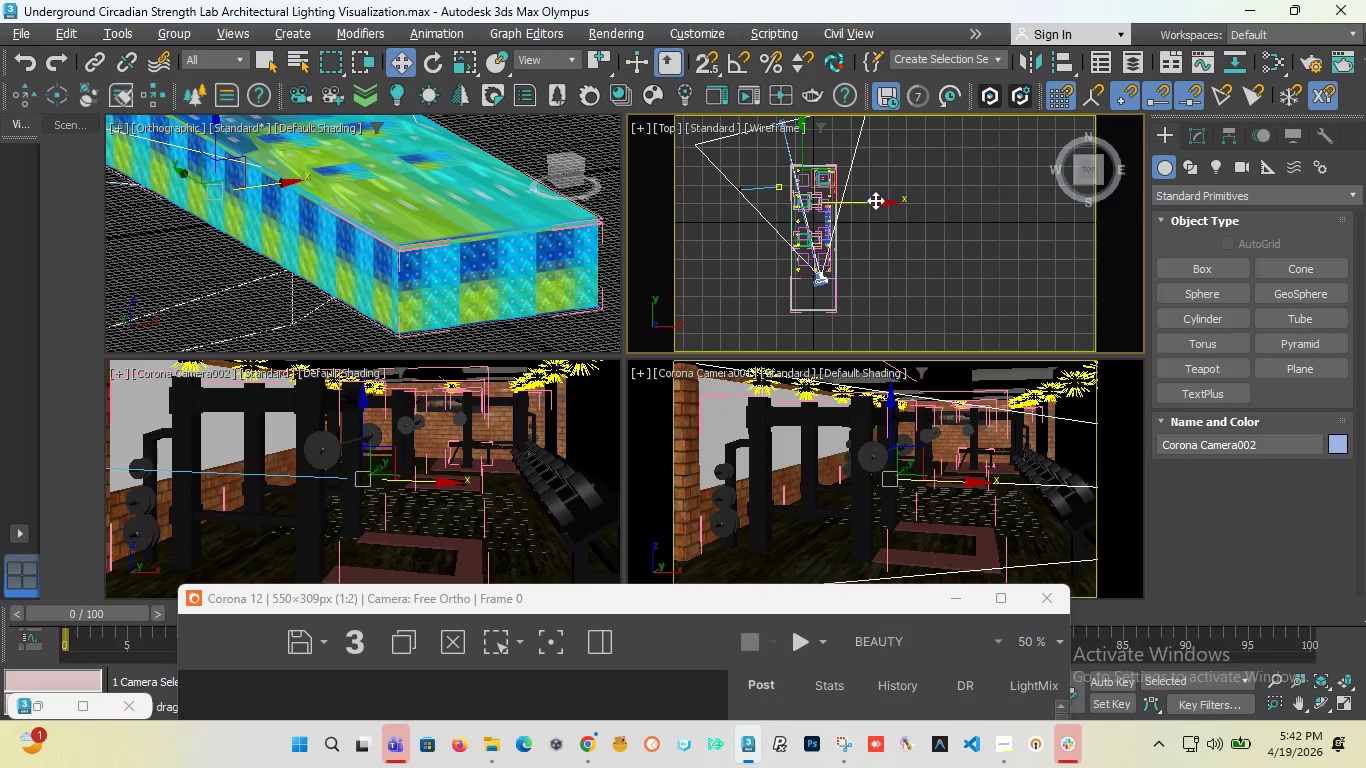 
left_click_drag(start_coordinate=[875, 200], to_coordinate=[908, 194])
 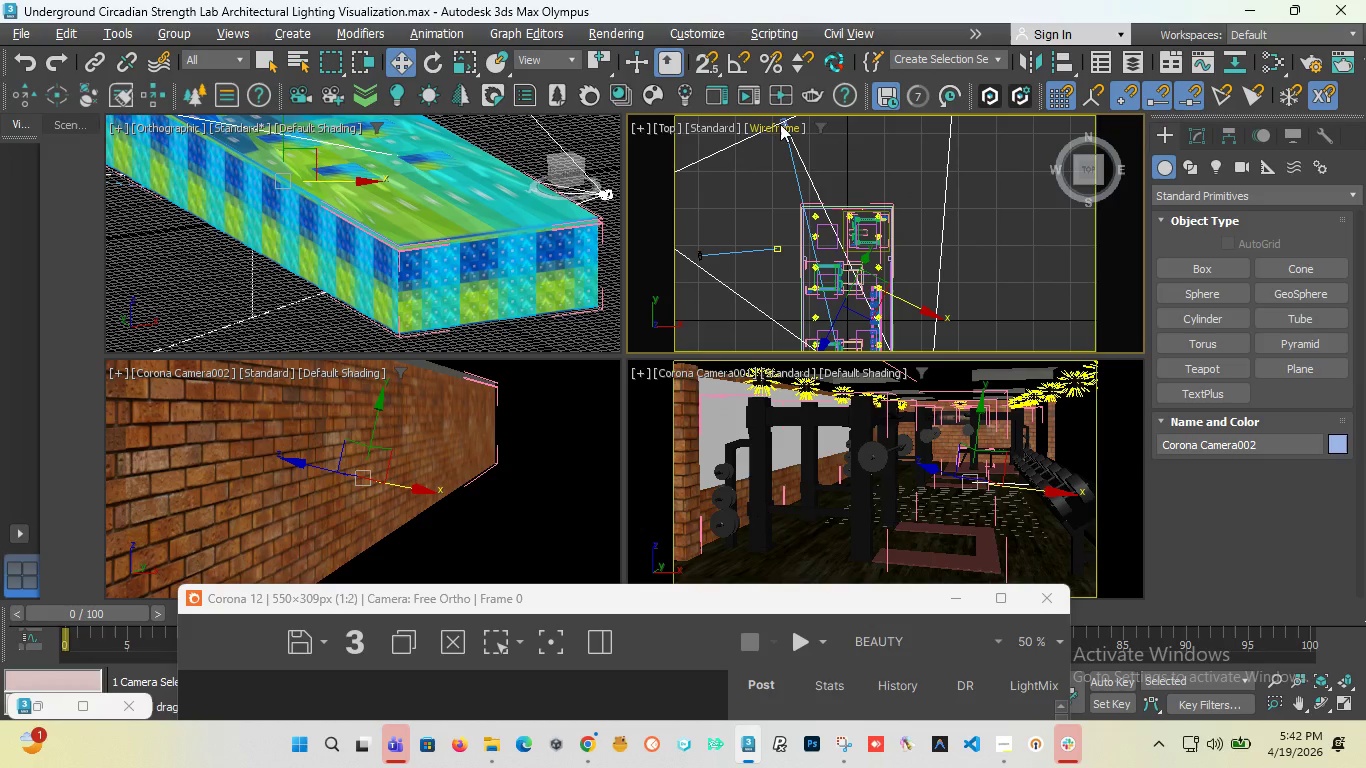 
scroll: coordinate [780, 124], scroll_direction: up, amount: 2.0
 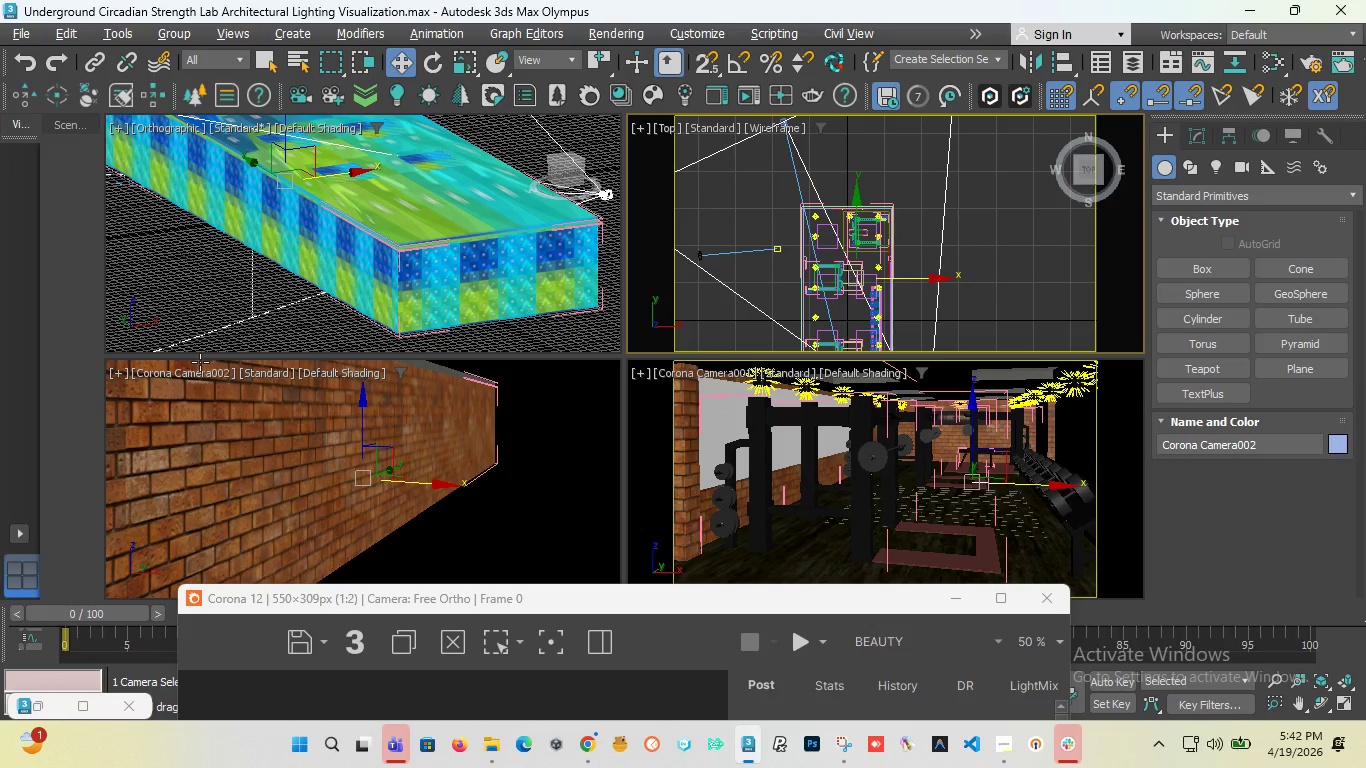 
wait(5.61)
 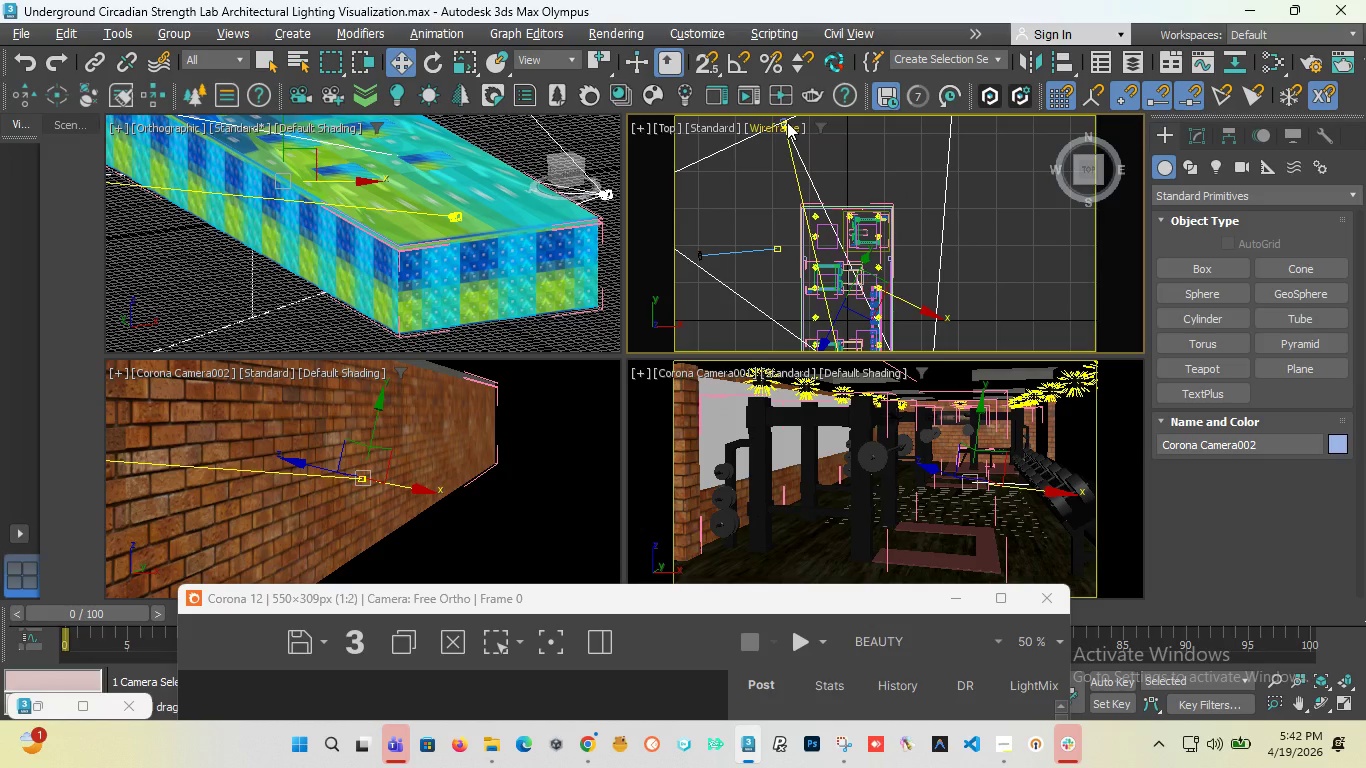 
left_click([185, 368])
 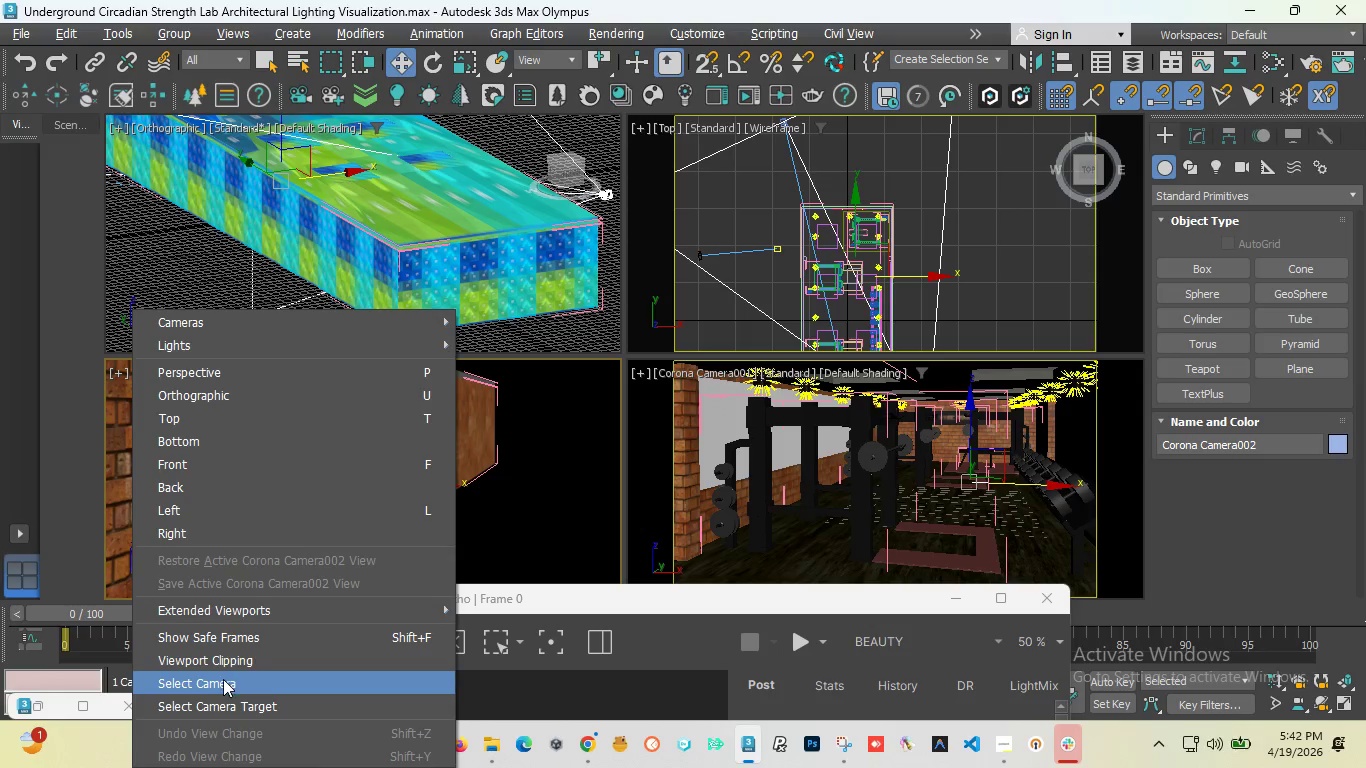 
left_click([224, 710])
 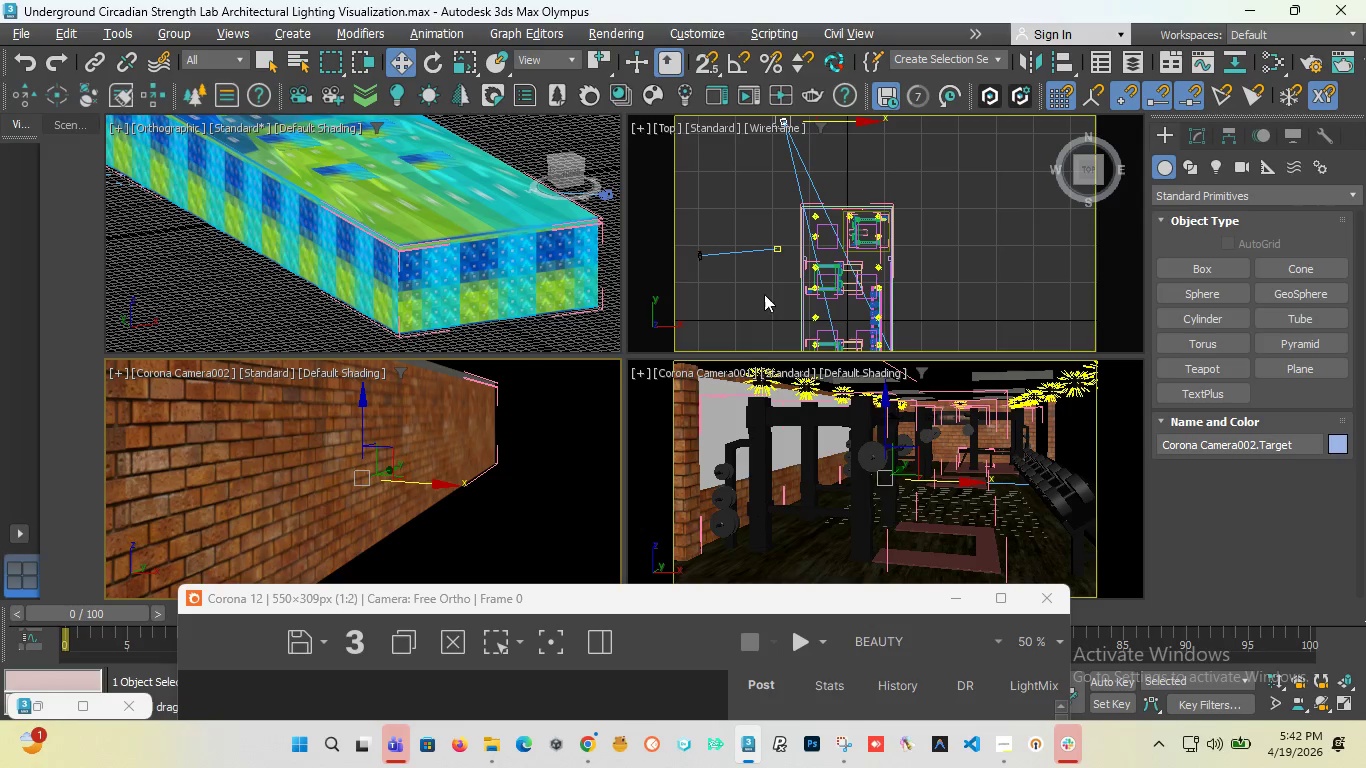 
scroll: coordinate [766, 300], scroll_direction: down, amount: 1.0
 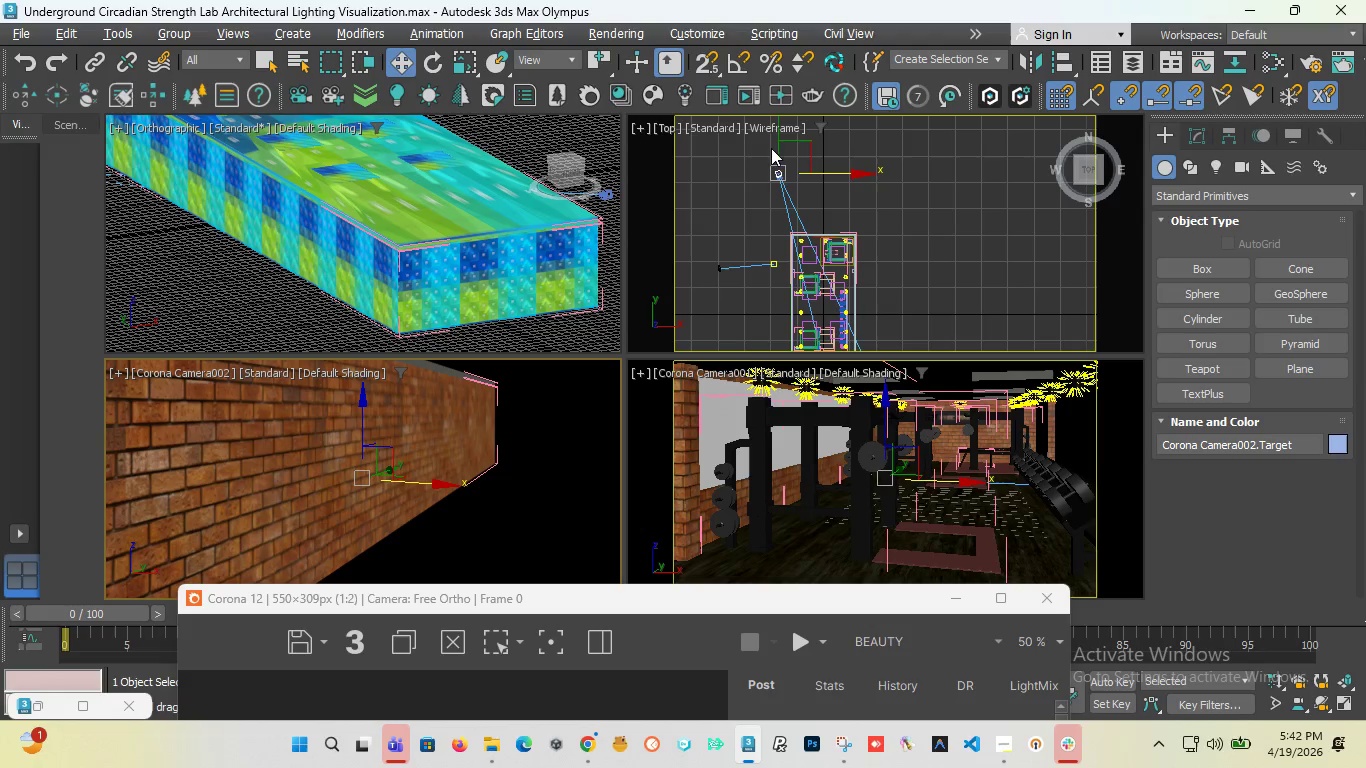 
left_click([784, 141])
 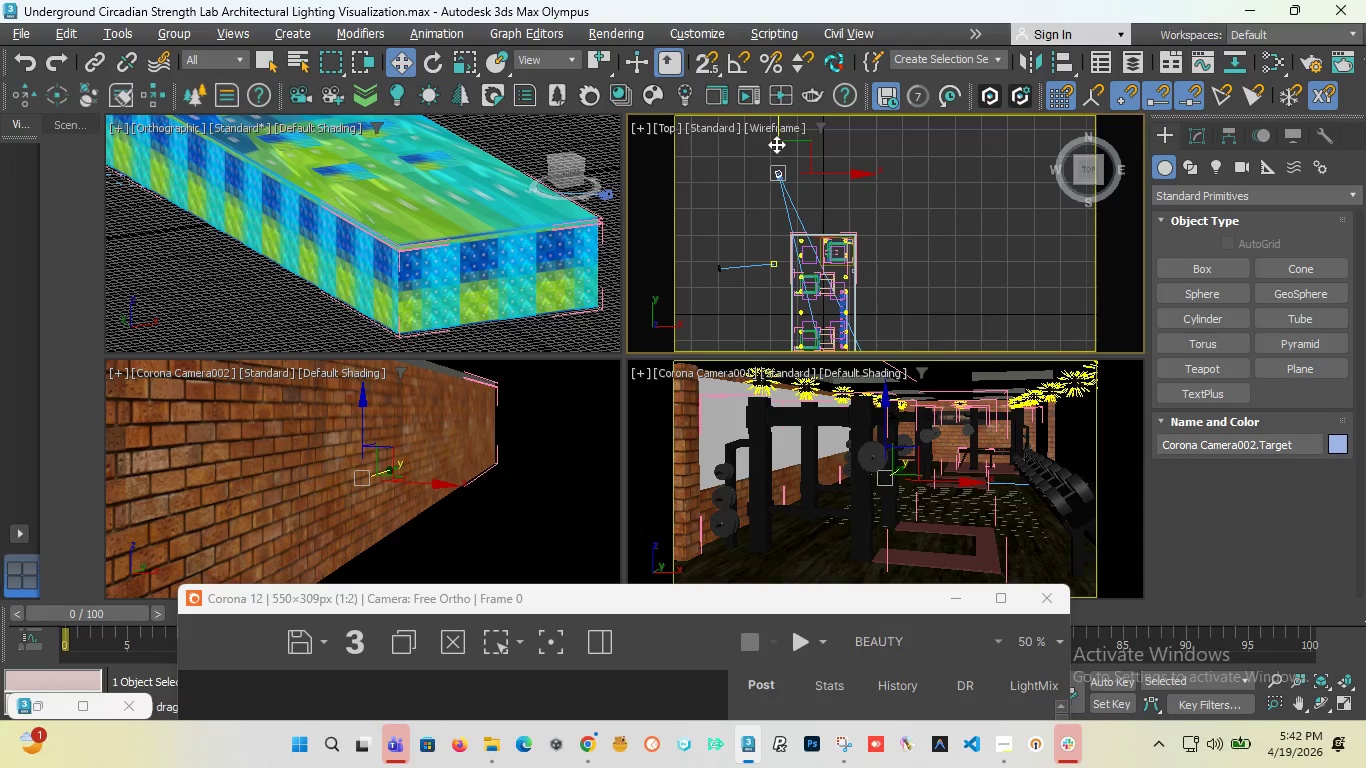 
left_click_drag(start_coordinate=[776, 144], to_coordinate=[804, 302])
 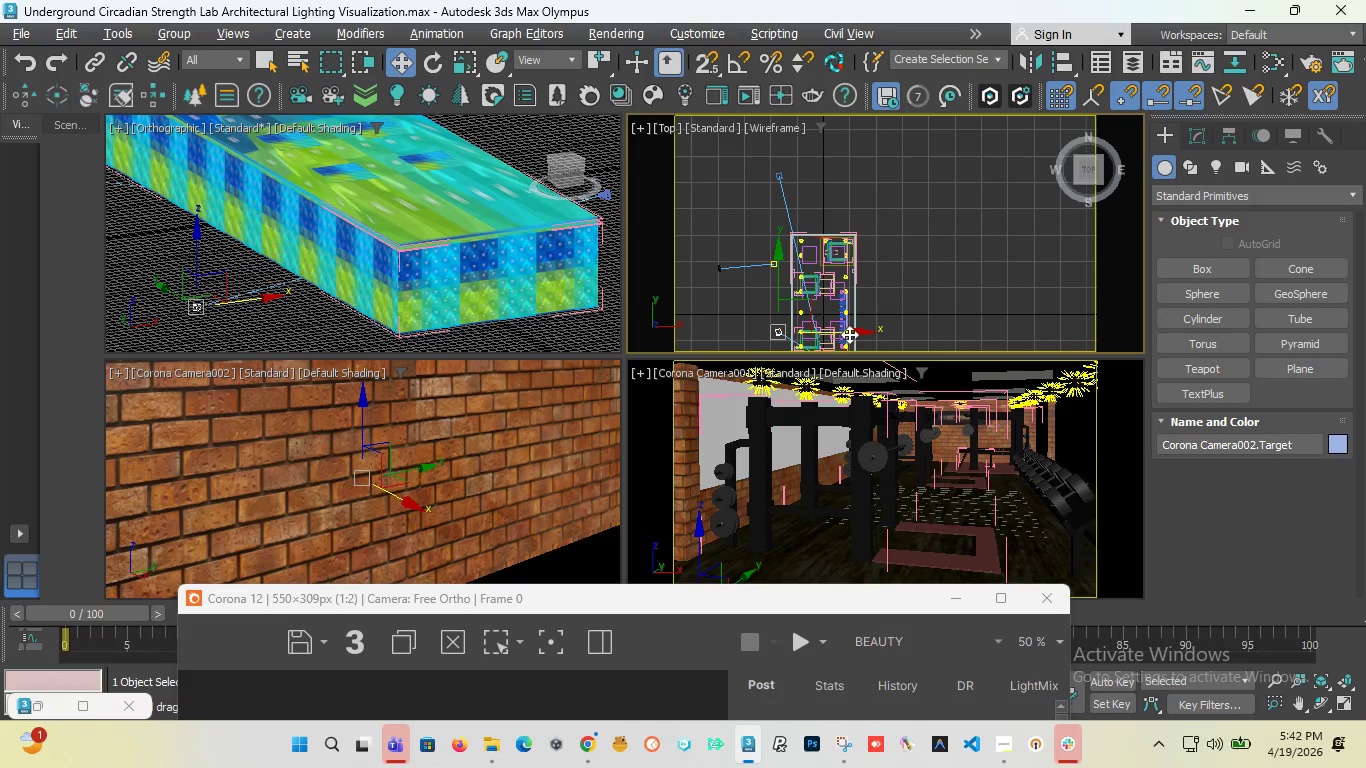 
left_click_drag(start_coordinate=[848, 334], to_coordinate=[874, 337])
 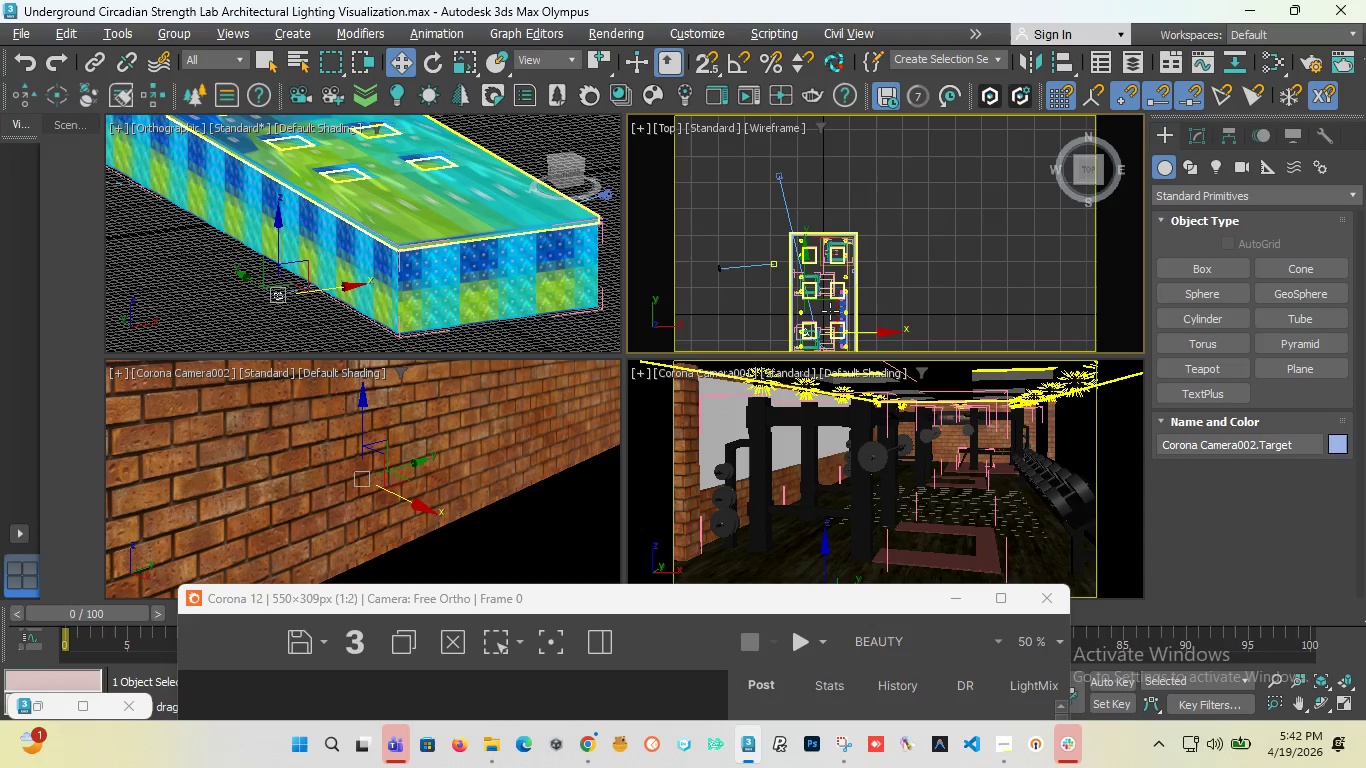 
scroll: coordinate [837, 304], scroll_direction: up, amount: 1.0
 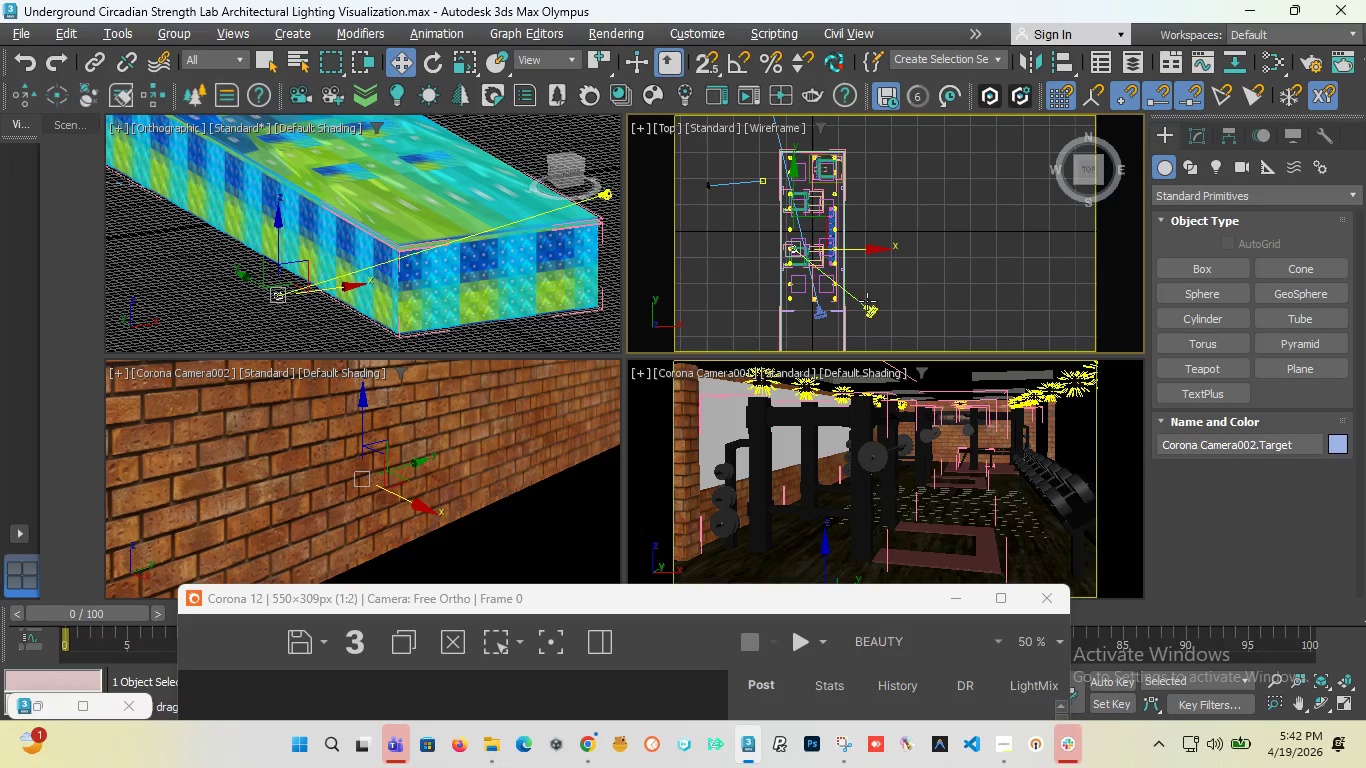 
left_click([872, 305])
 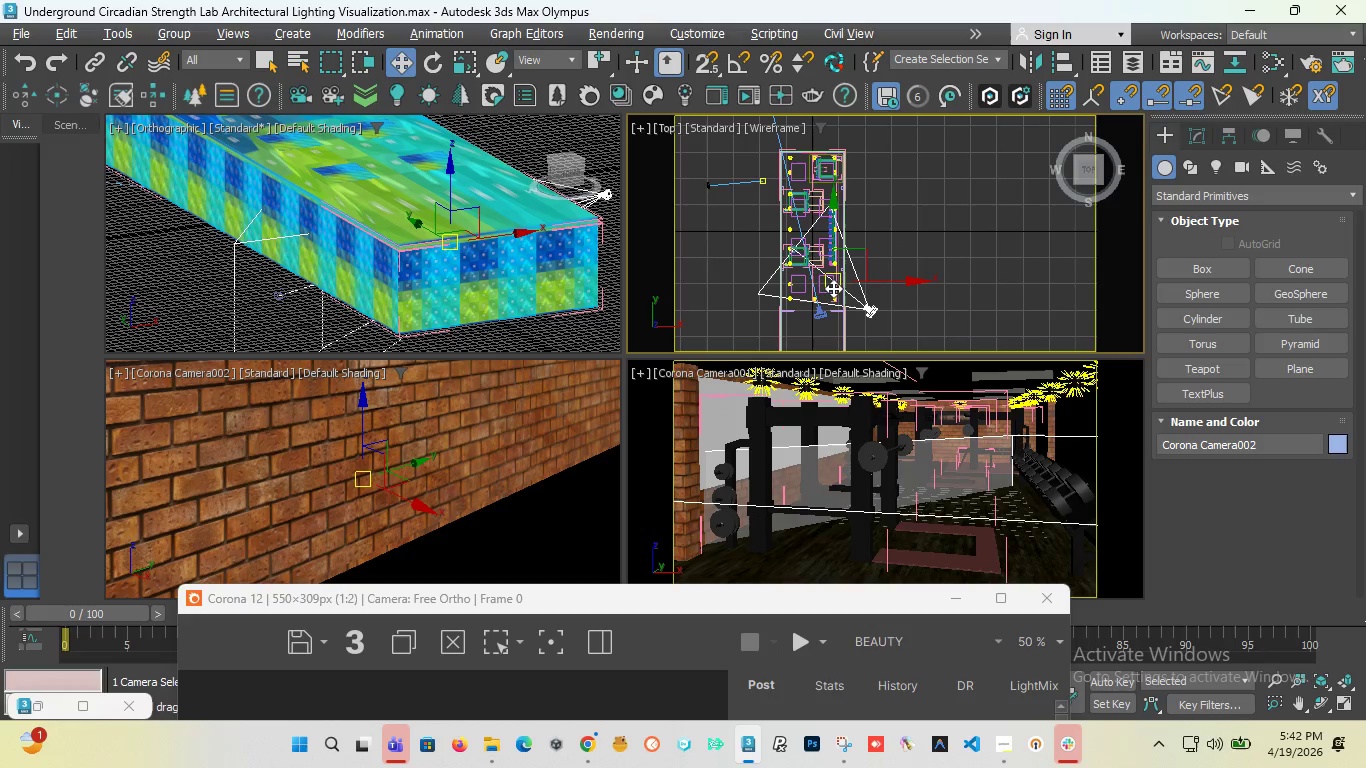 
left_click_drag(start_coordinate=[835, 282], to_coordinate=[800, 257])
 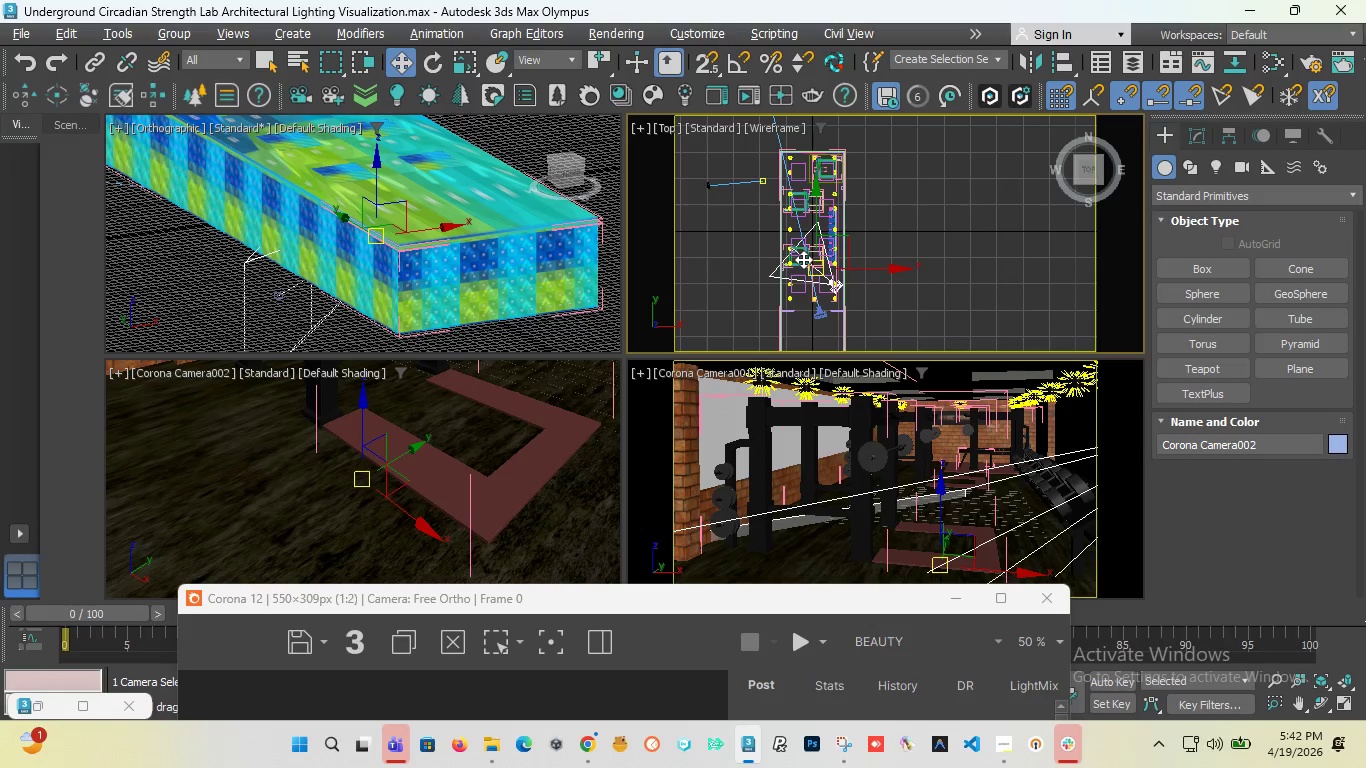 
key(Control+Z)
 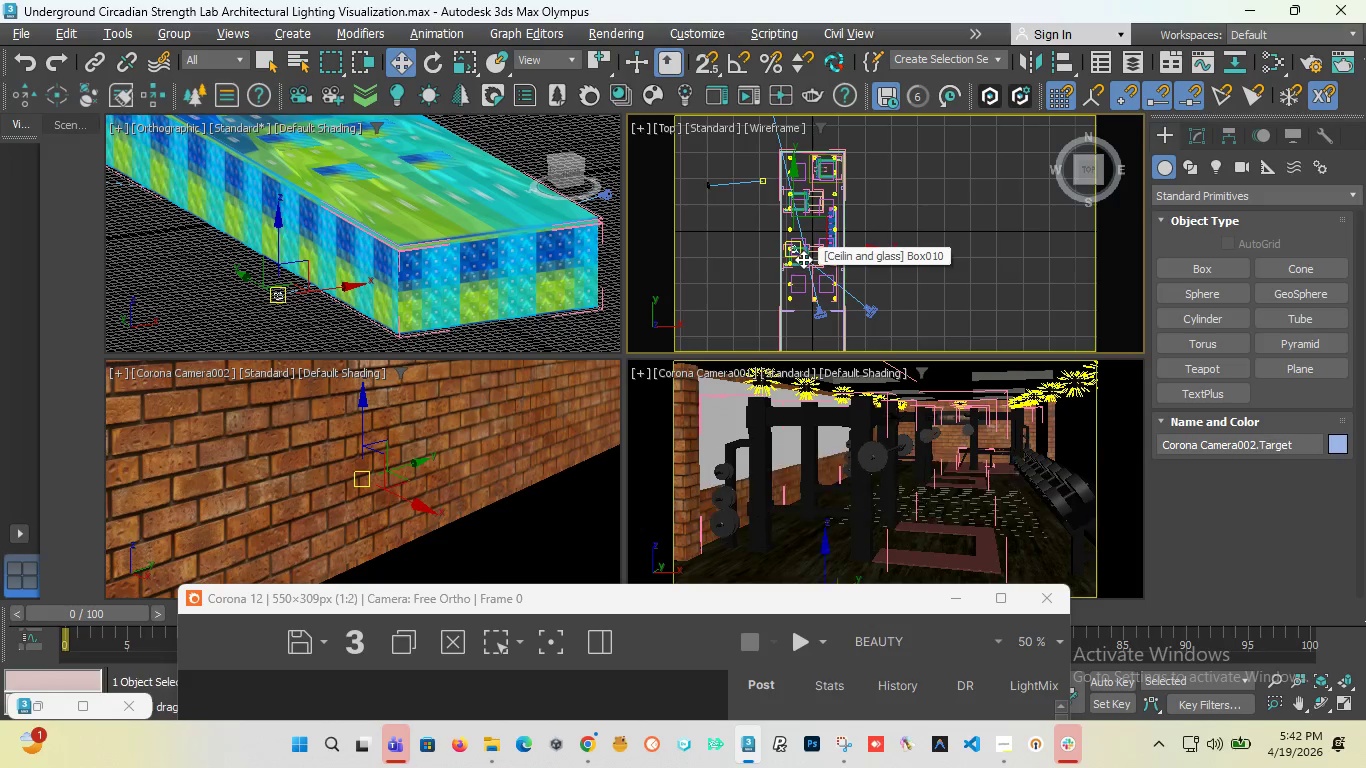 
key(Control+Z)
 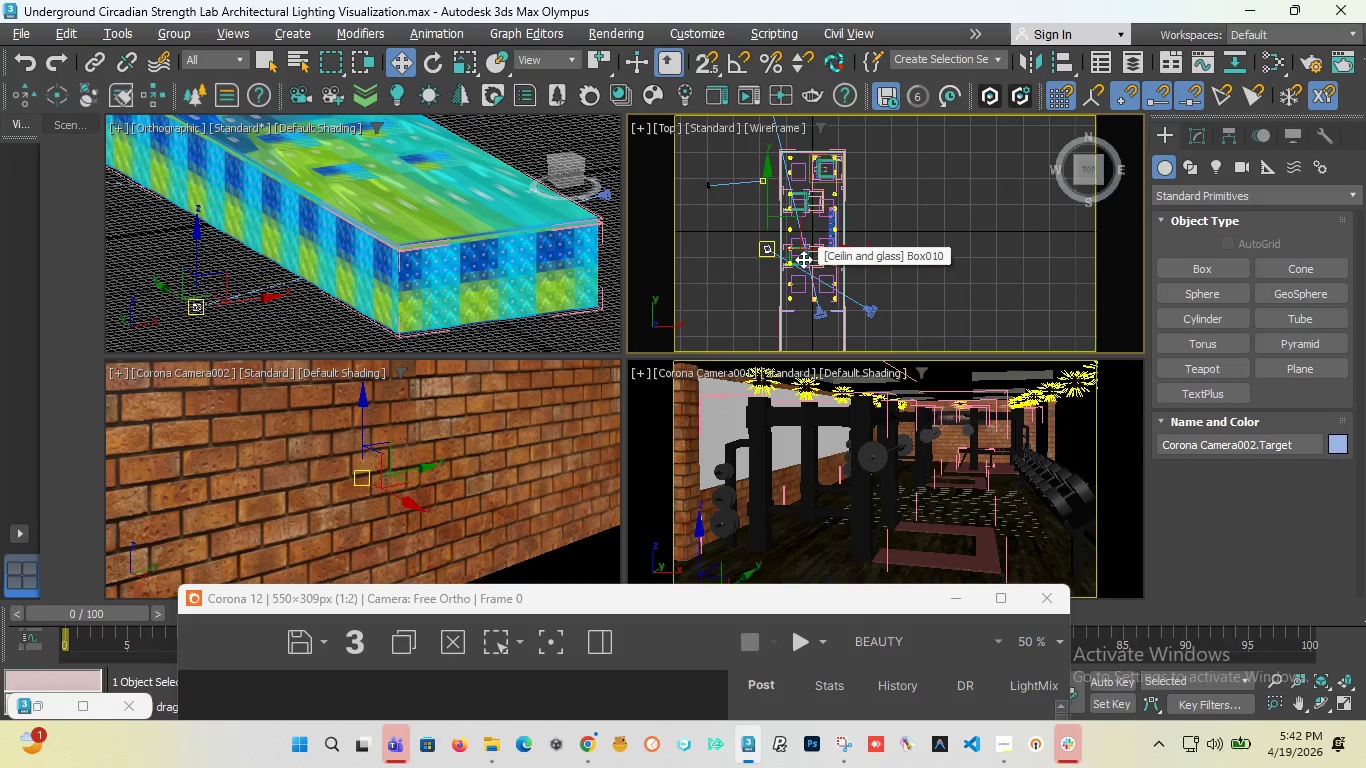 
key(Control+Z)
 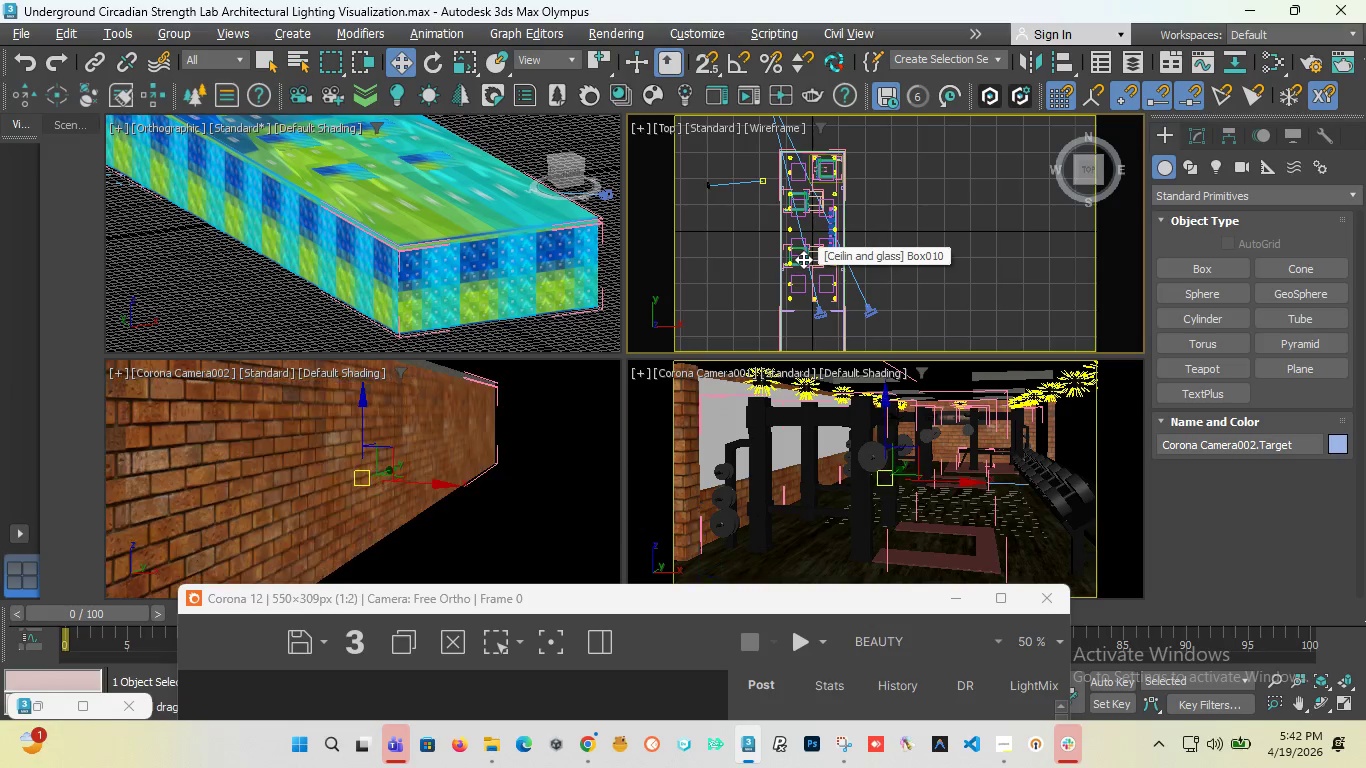 
key(Control+Z)
 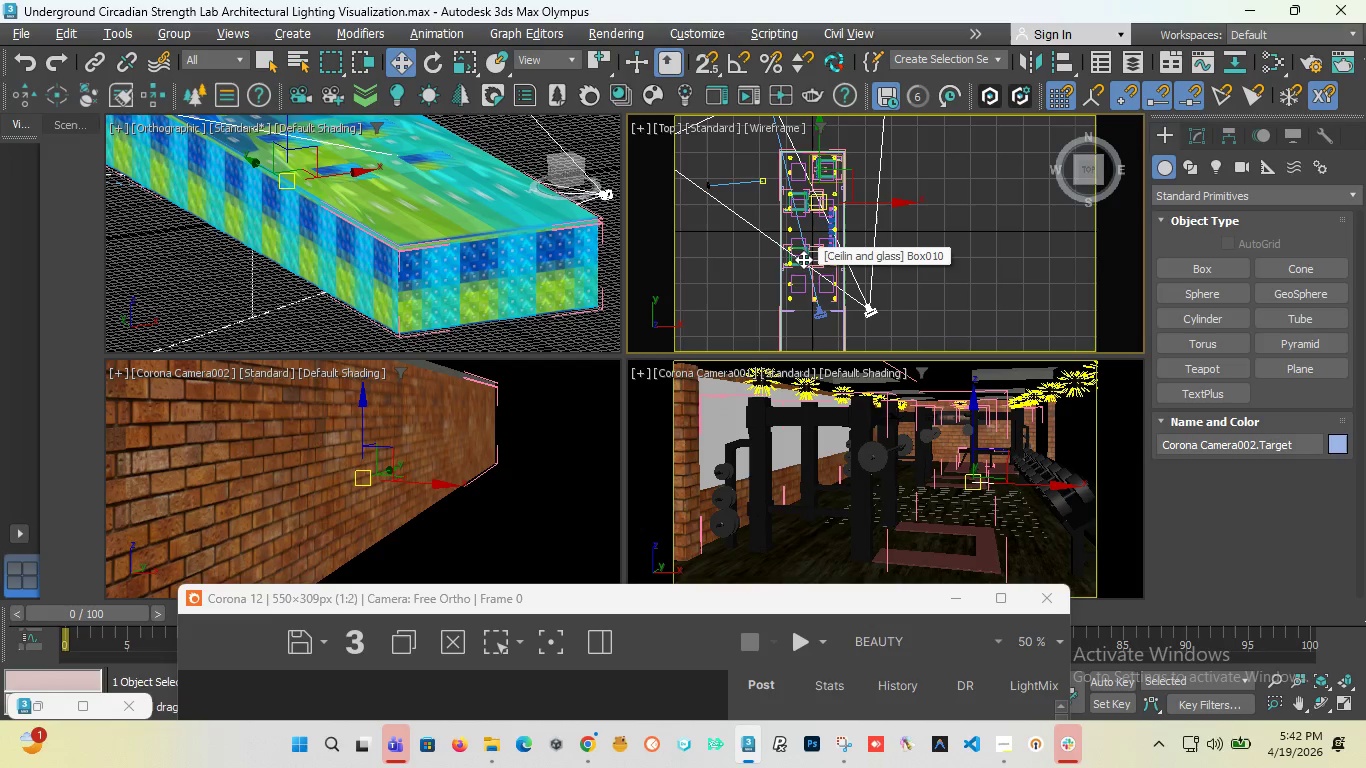 
key(Control+Z)
 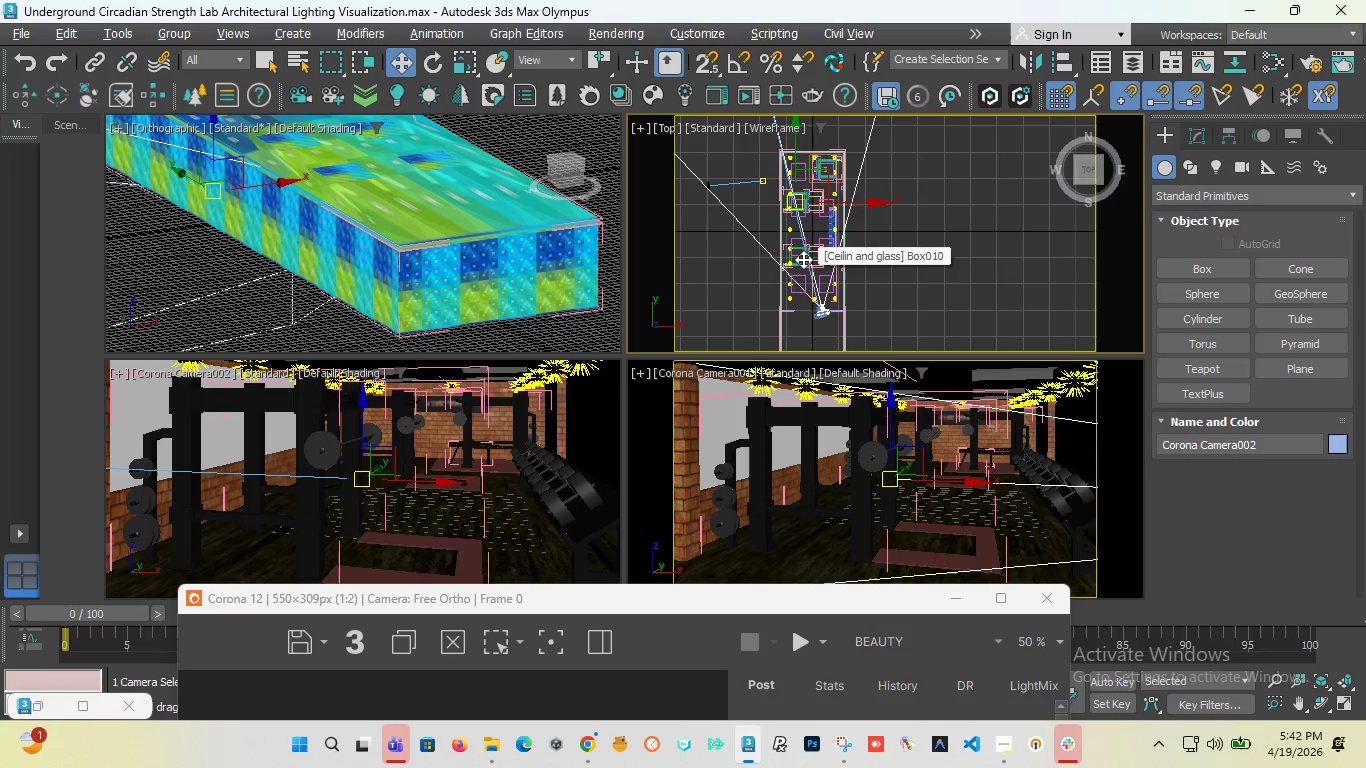 
key(Control+Z)
 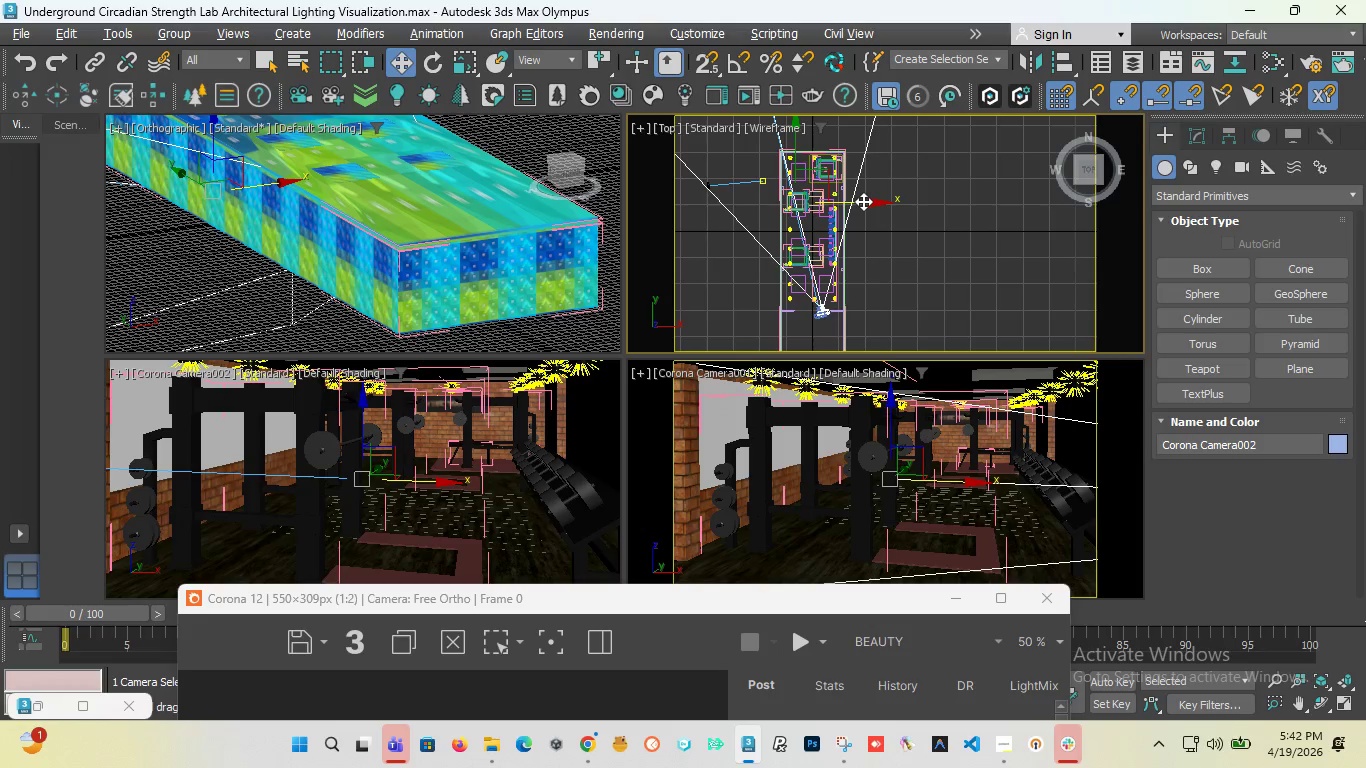 
left_click_drag(start_coordinate=[863, 201], to_coordinate=[891, 191])
 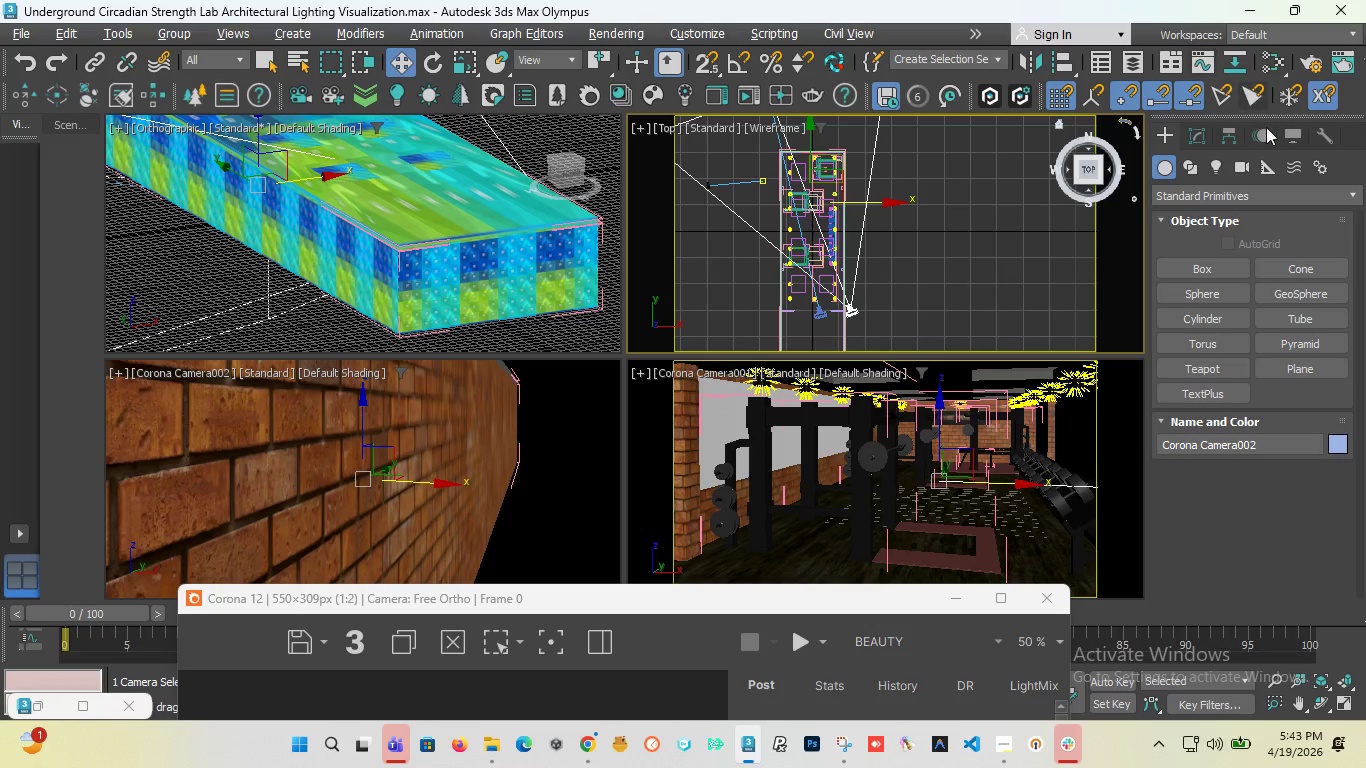 
left_click([1225, 131])
 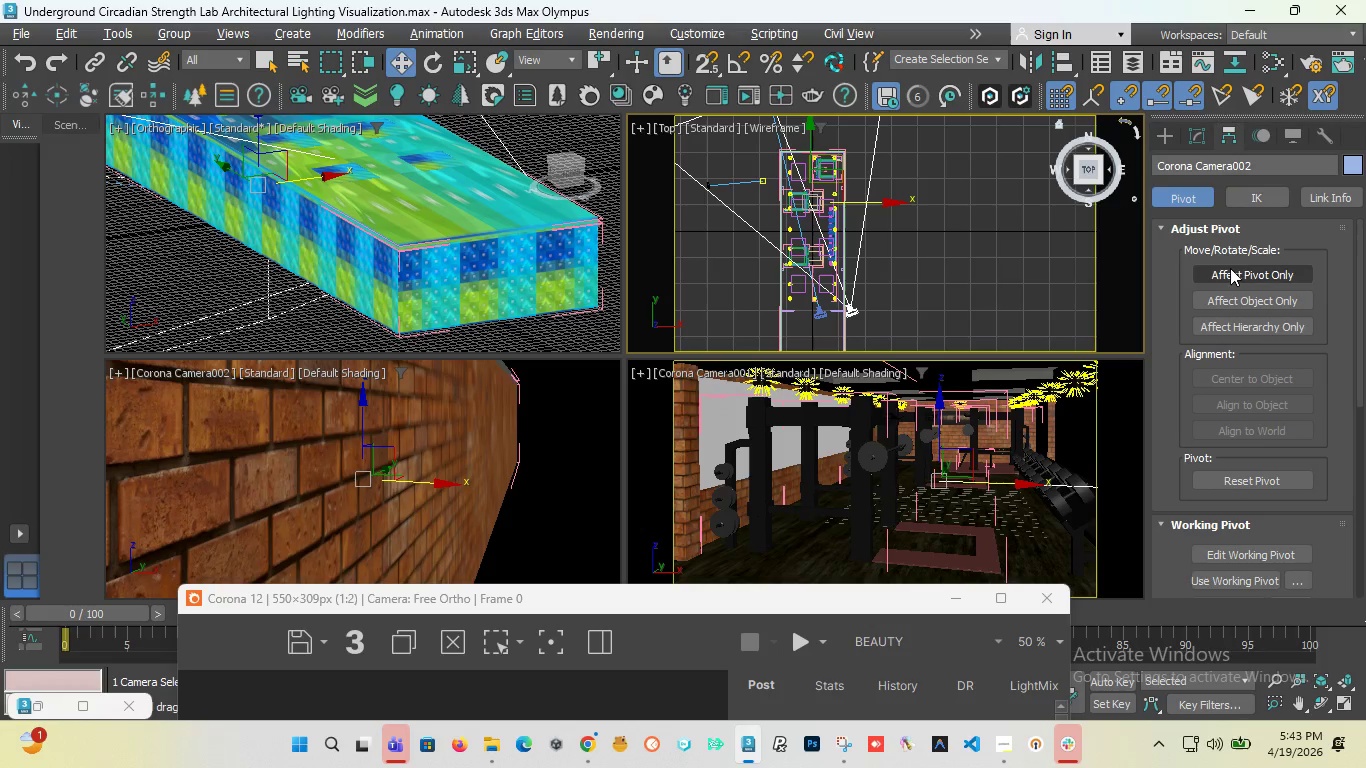 
left_click([1230, 268])
 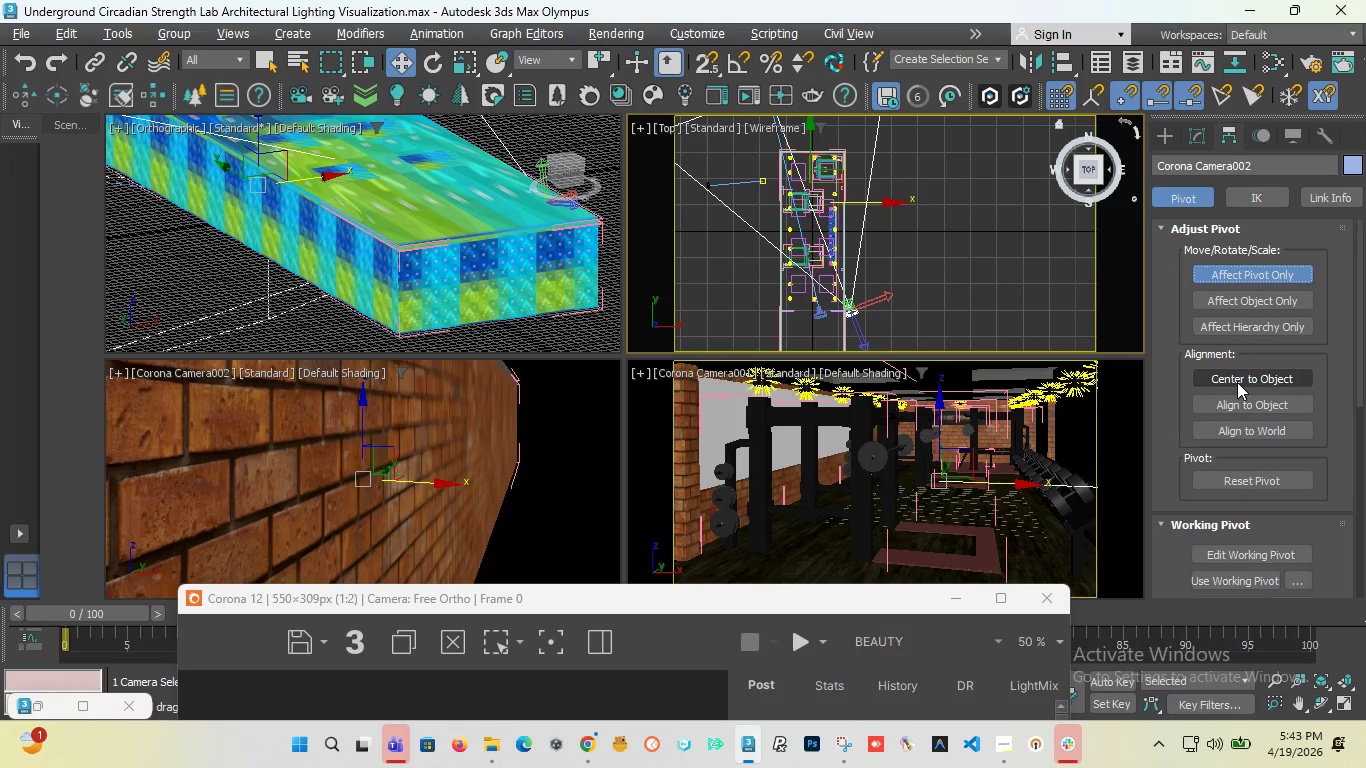 
left_click([1237, 382])
 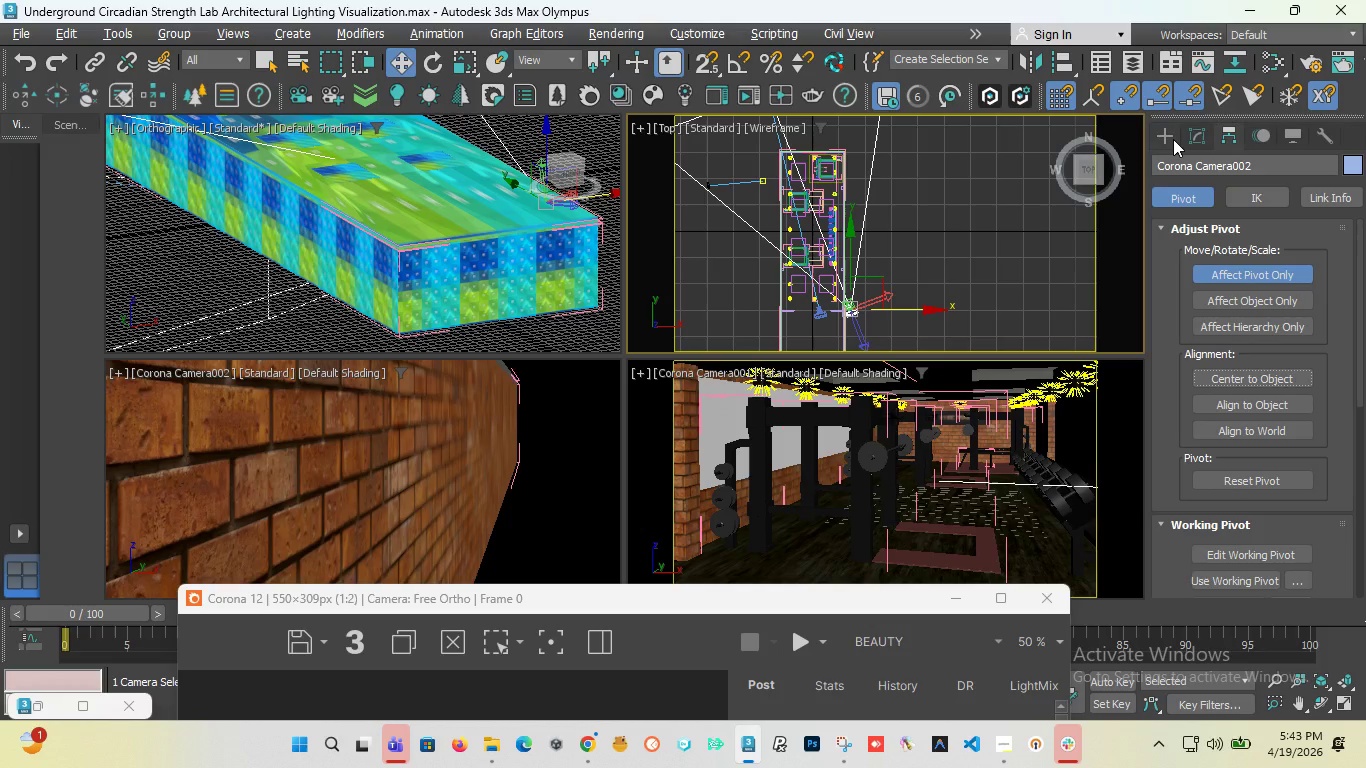 
left_click([1173, 139])
 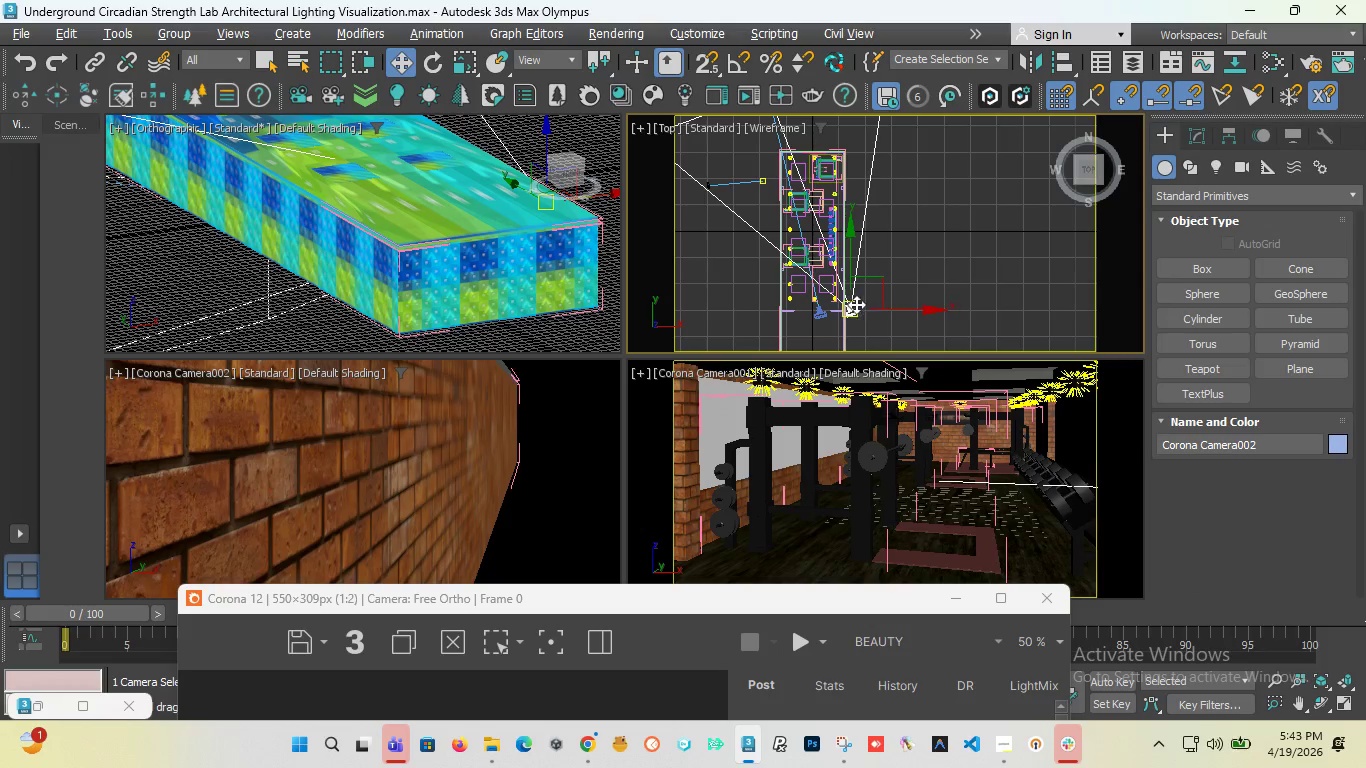 
left_click_drag(start_coordinate=[854, 304], to_coordinate=[819, 284])
 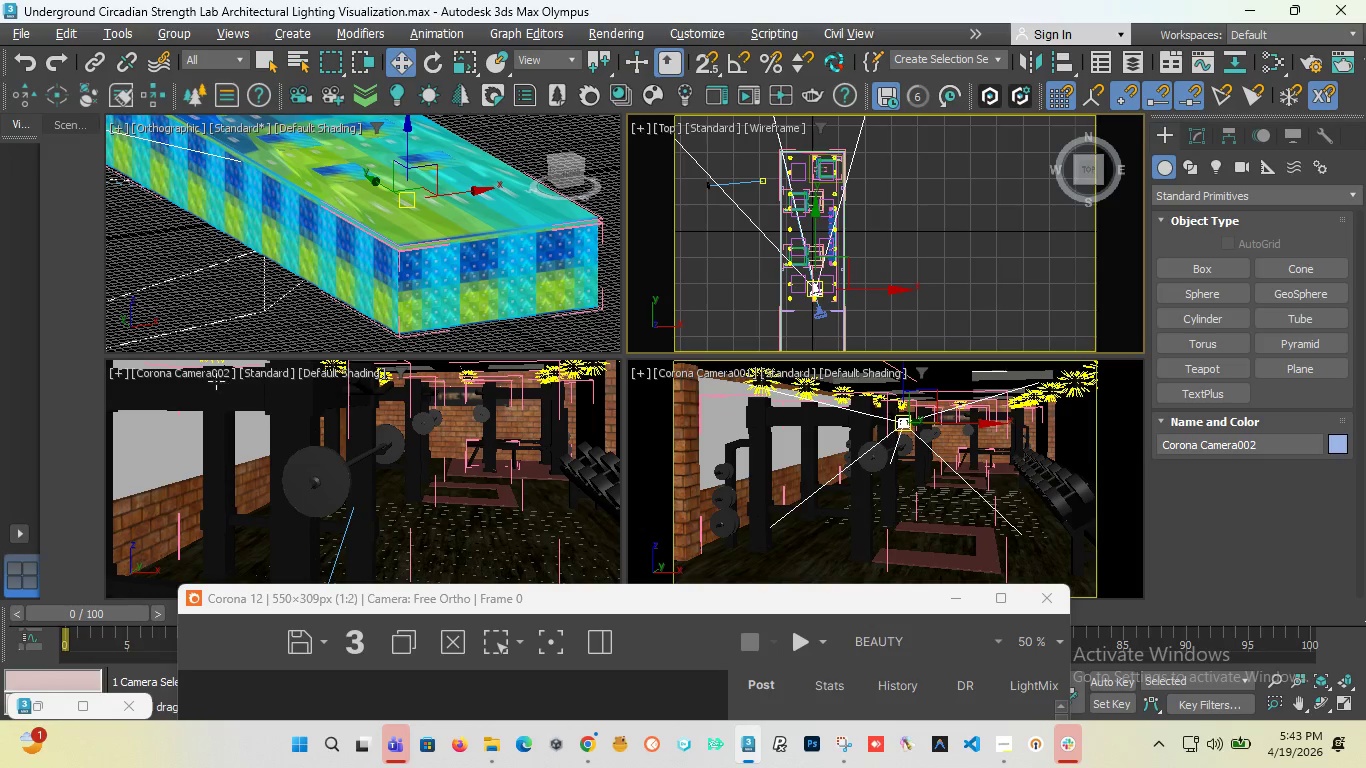 
left_click([205, 373])
 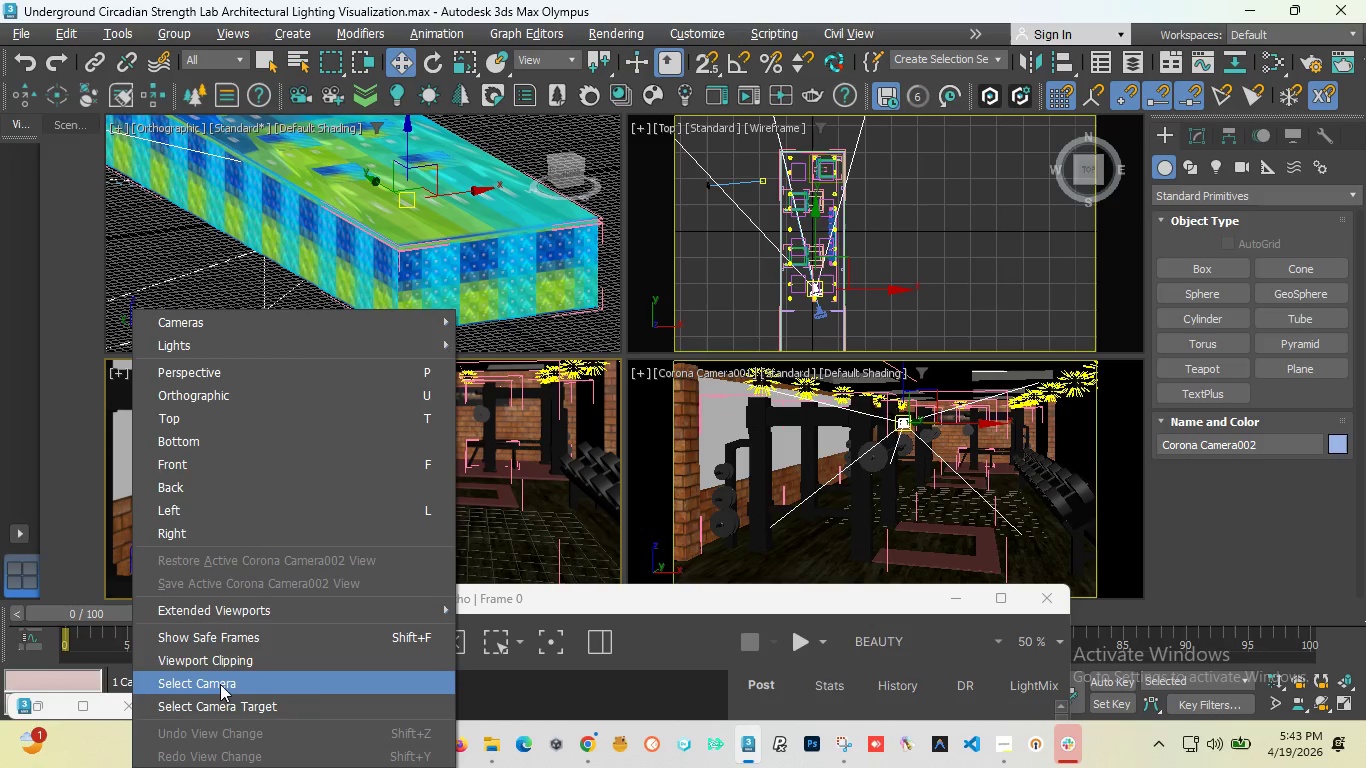 
left_click([222, 702])
 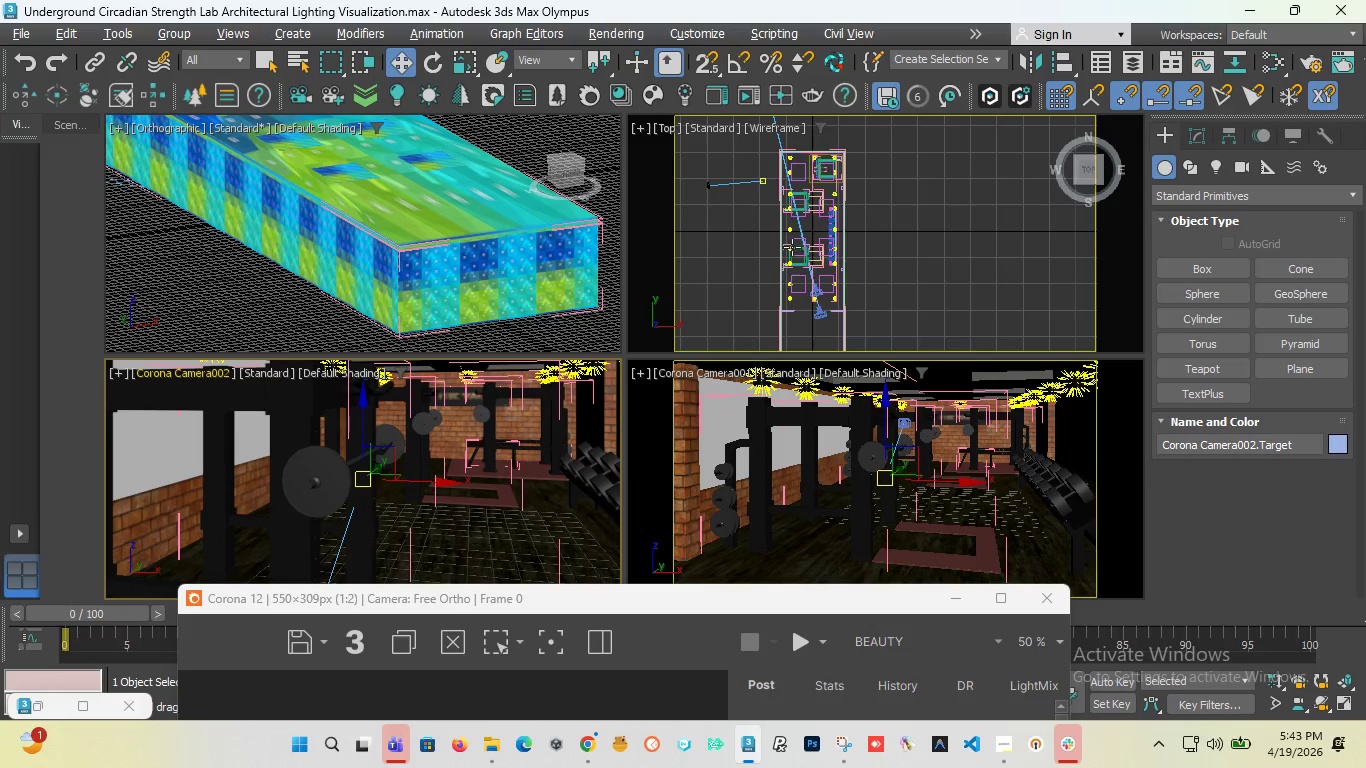 
scroll: coordinate [792, 247], scroll_direction: down, amount: 2.0
 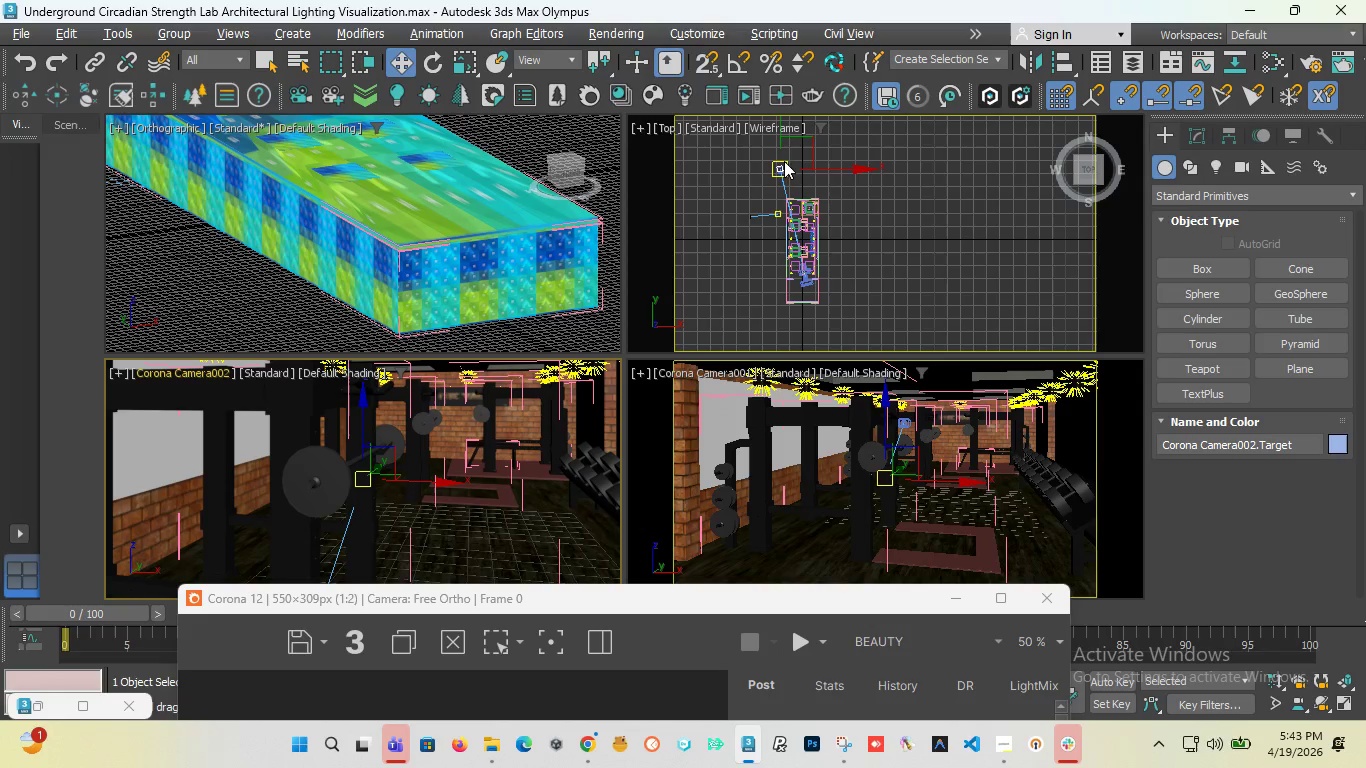 
left_click_drag(start_coordinate=[784, 162], to_coordinate=[751, 152])
 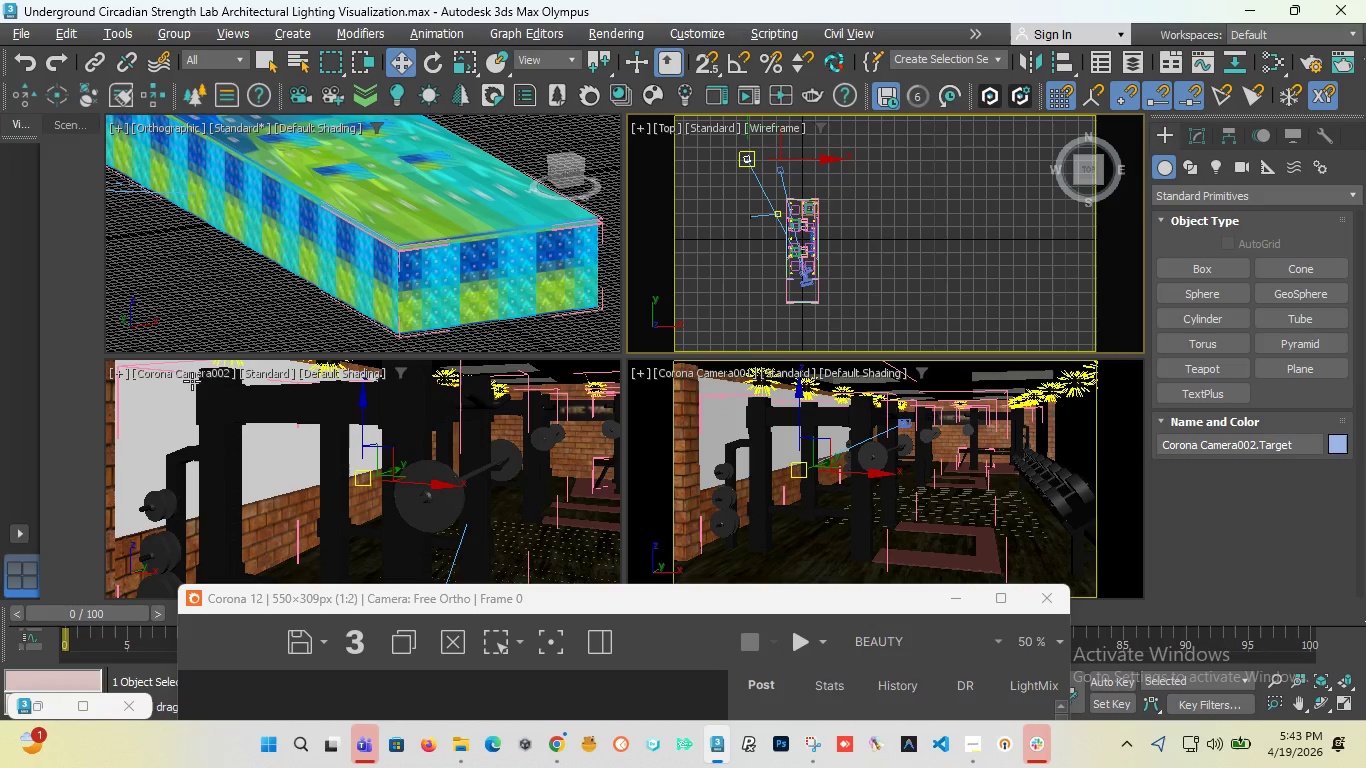 
left_click([183, 371])
 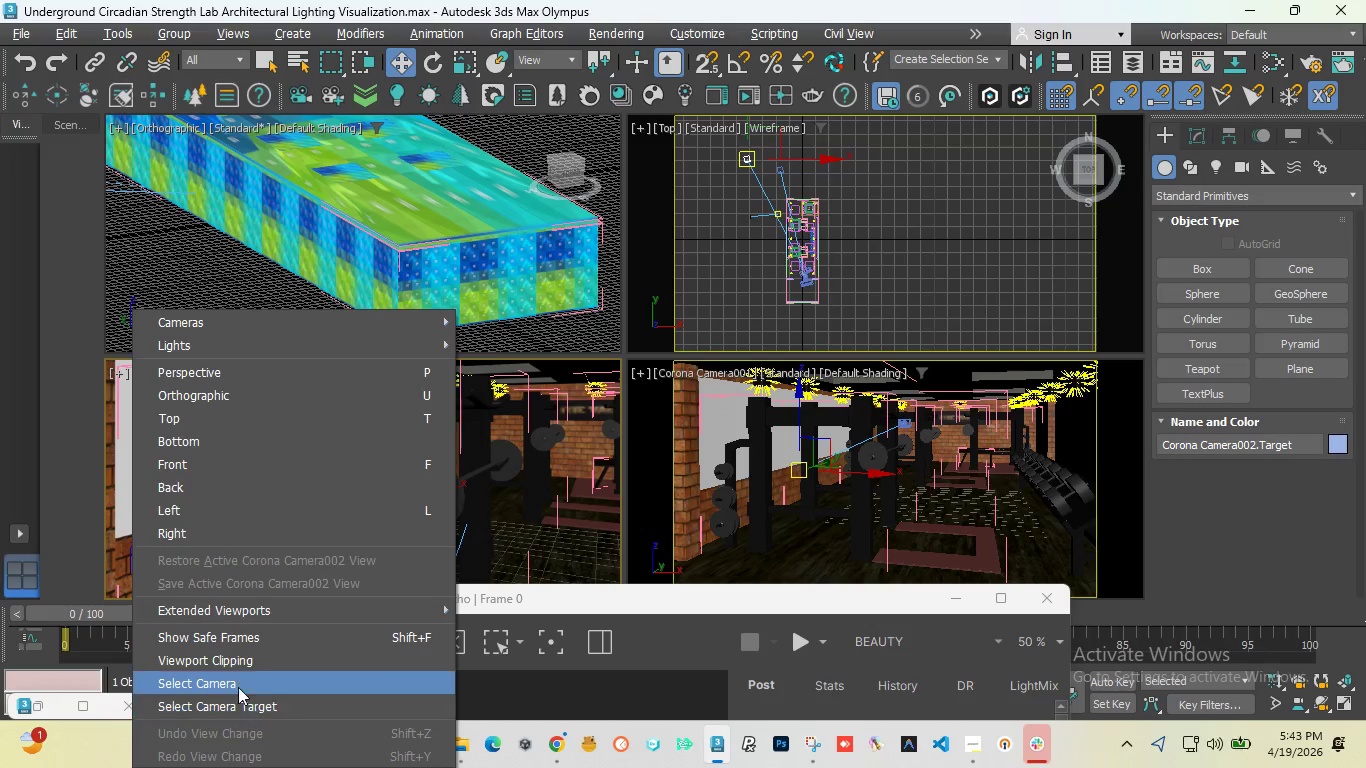 
left_click([238, 682])
 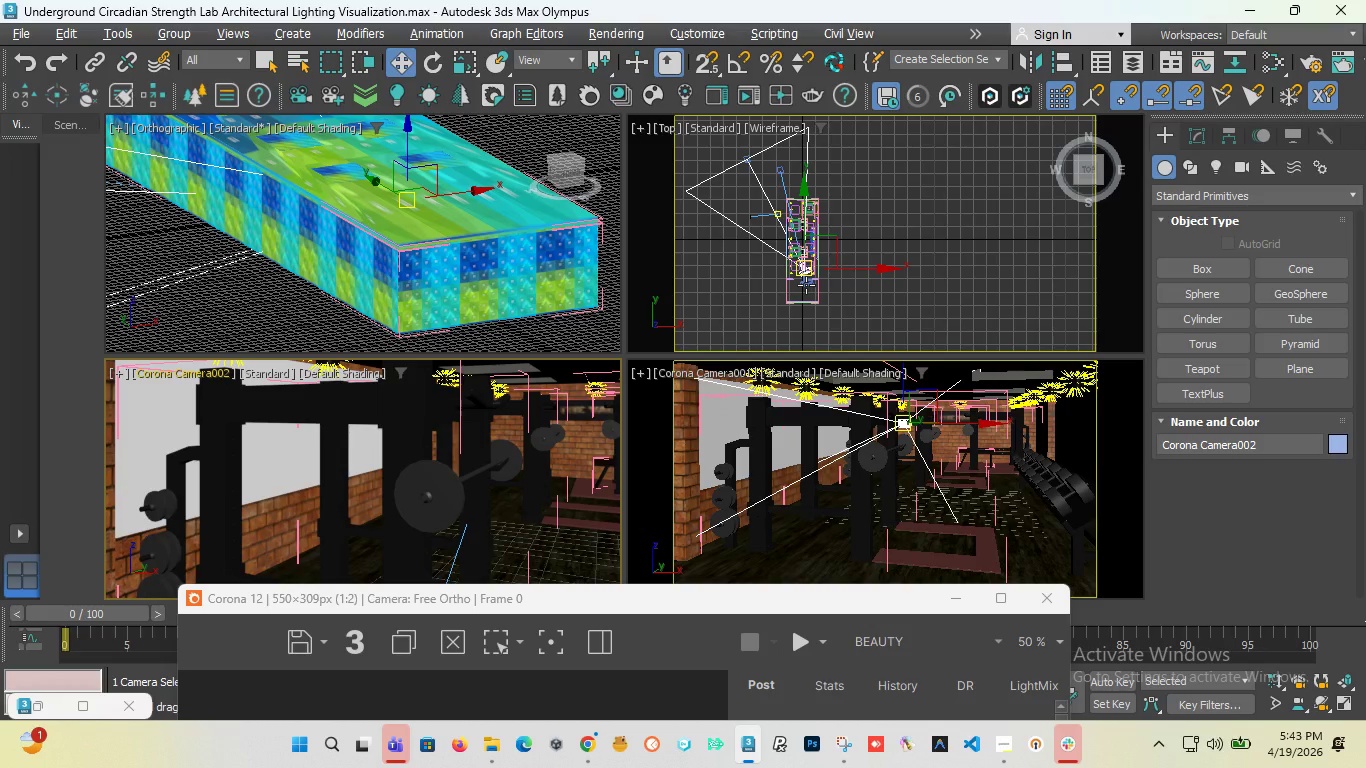 
left_click_drag(start_coordinate=[807, 267], to_coordinate=[810, 273])
 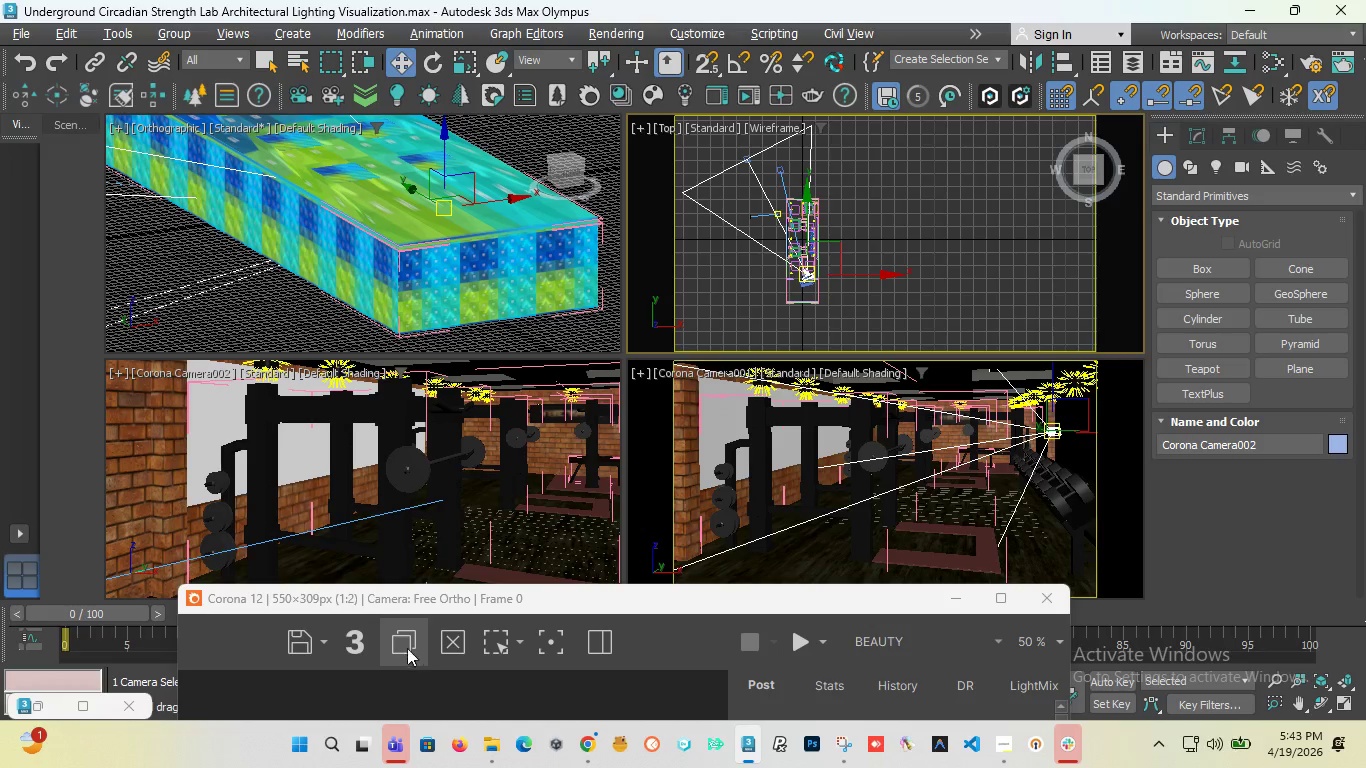 
left_click_drag(start_coordinate=[394, 607], to_coordinate=[452, 719])
 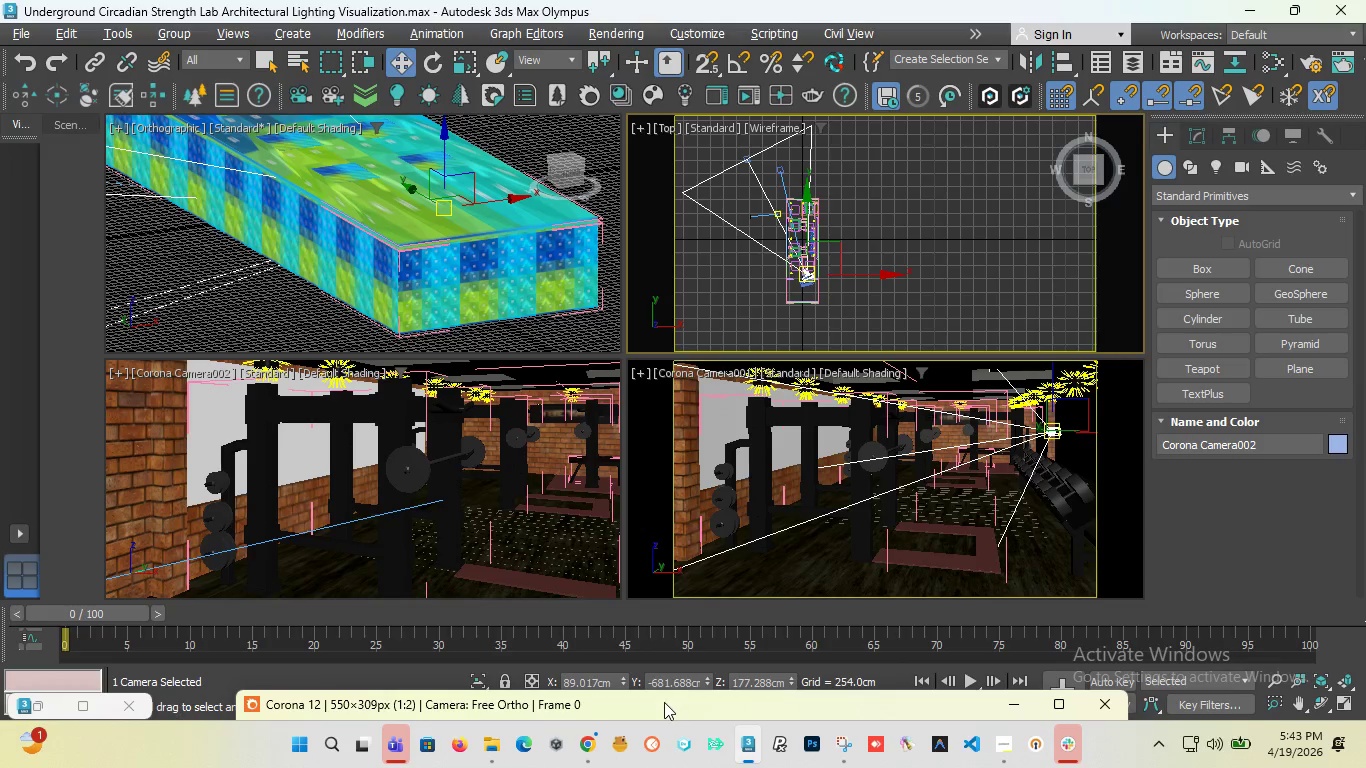 
left_click_drag(start_coordinate=[661, 703], to_coordinate=[618, 495])
 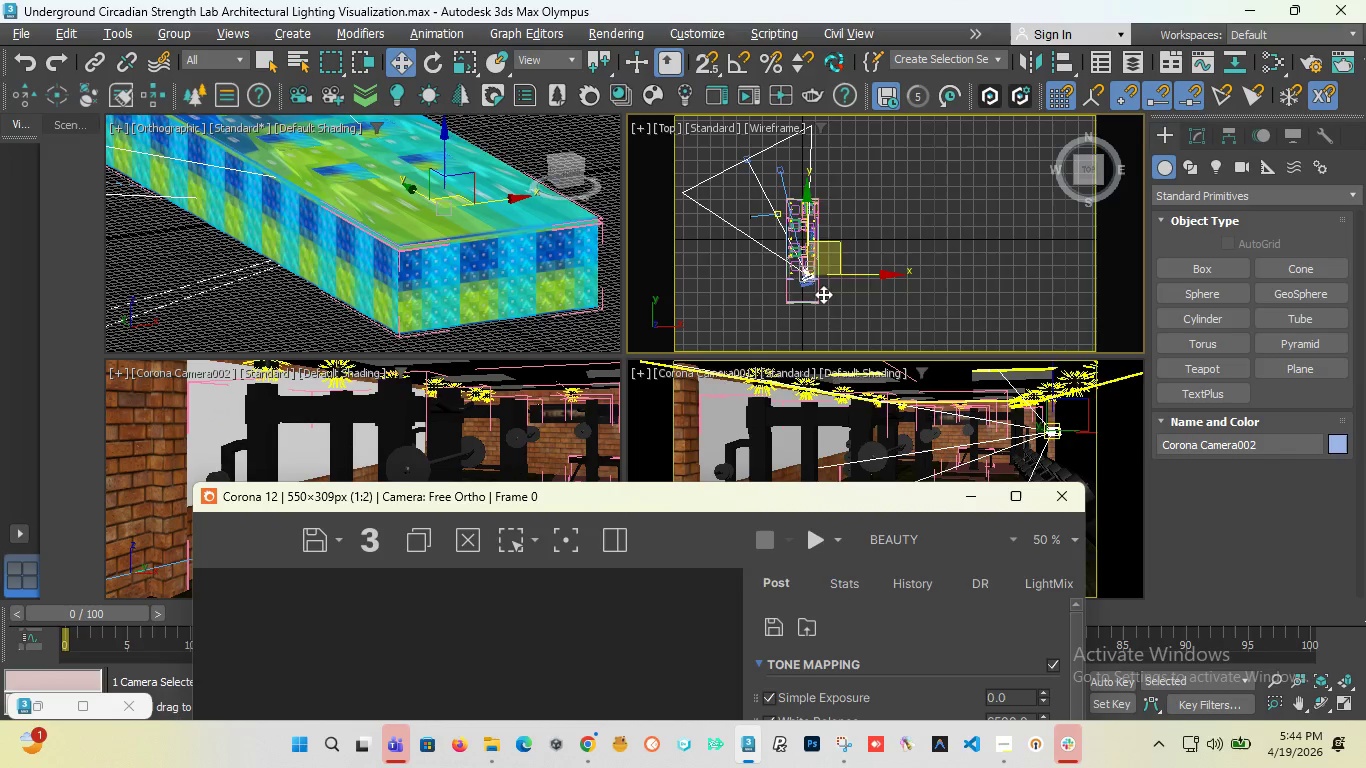 
scroll: coordinate [807, 286], scroll_direction: up, amount: 6.0
 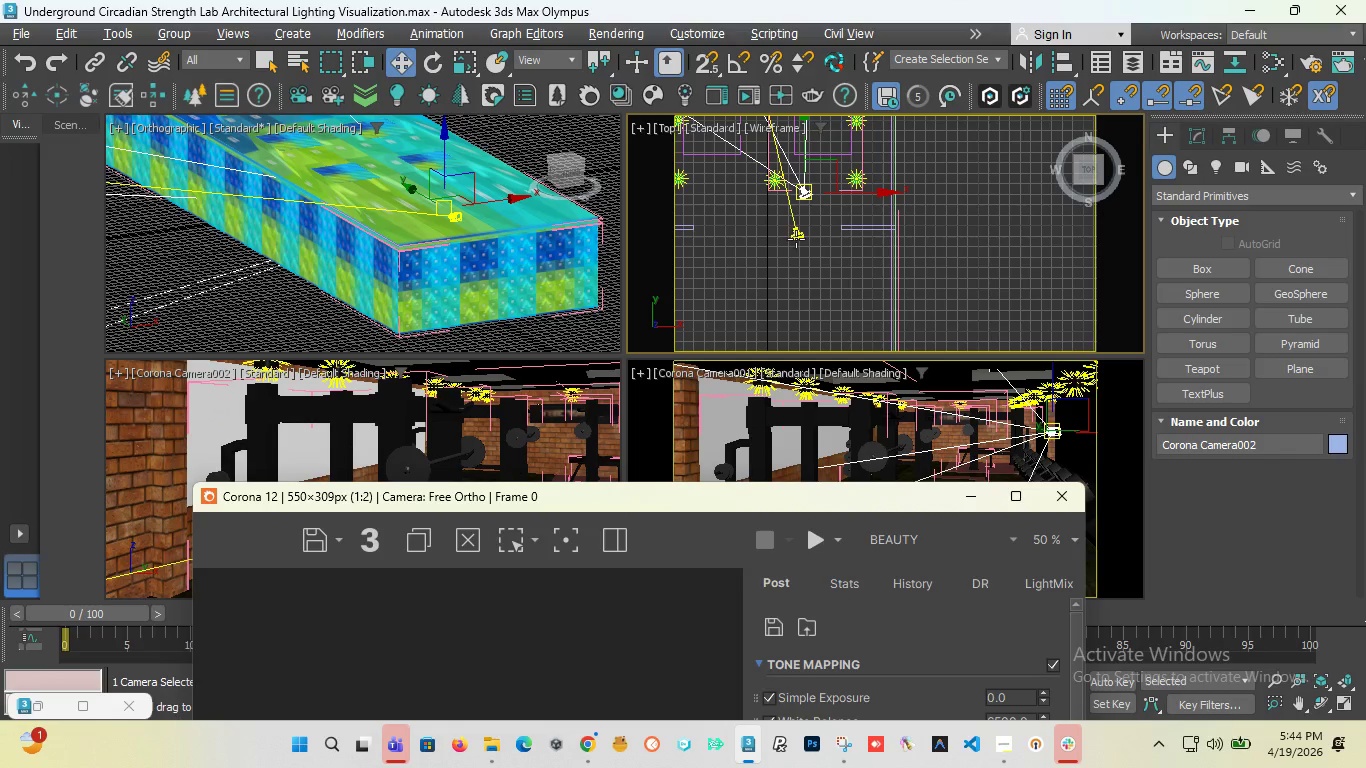 
left_click([796, 239])
 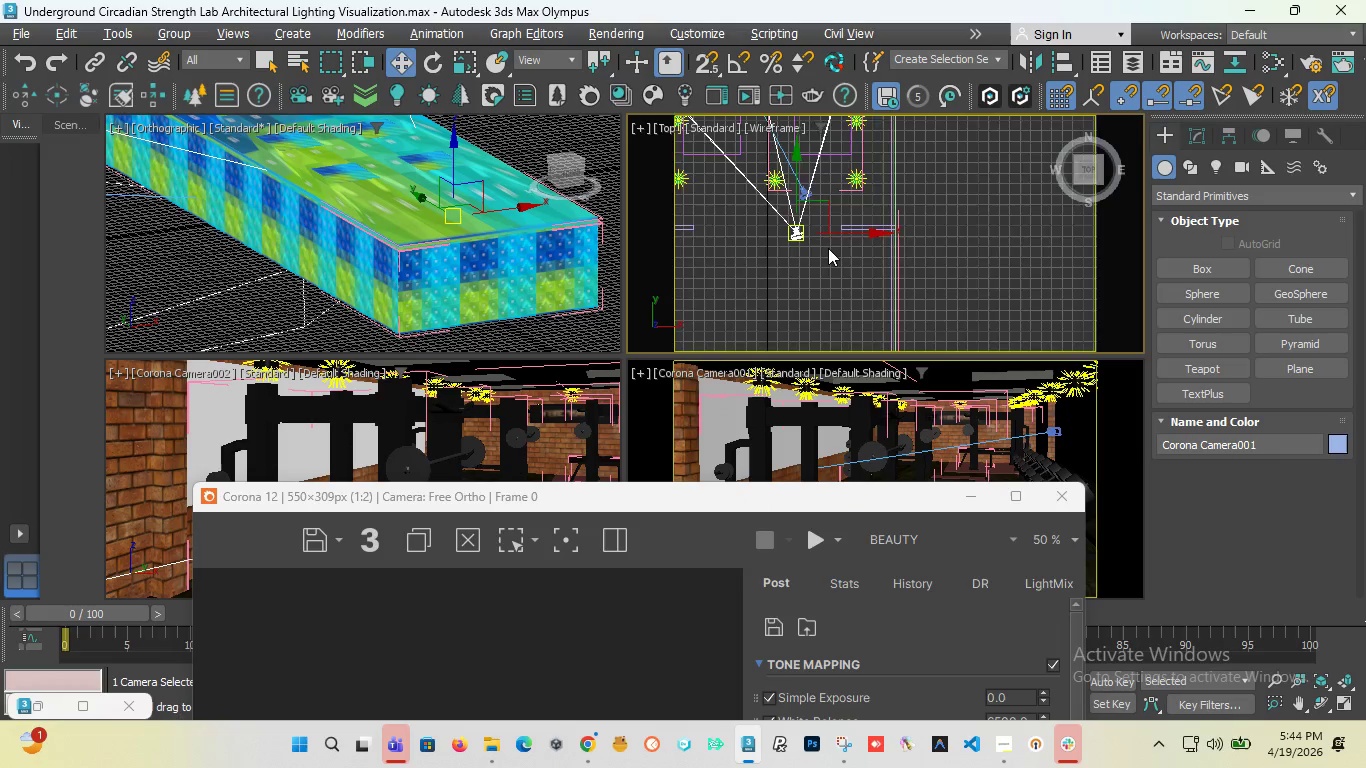 
scroll: coordinate [828, 248], scroll_direction: down, amount: 2.0
 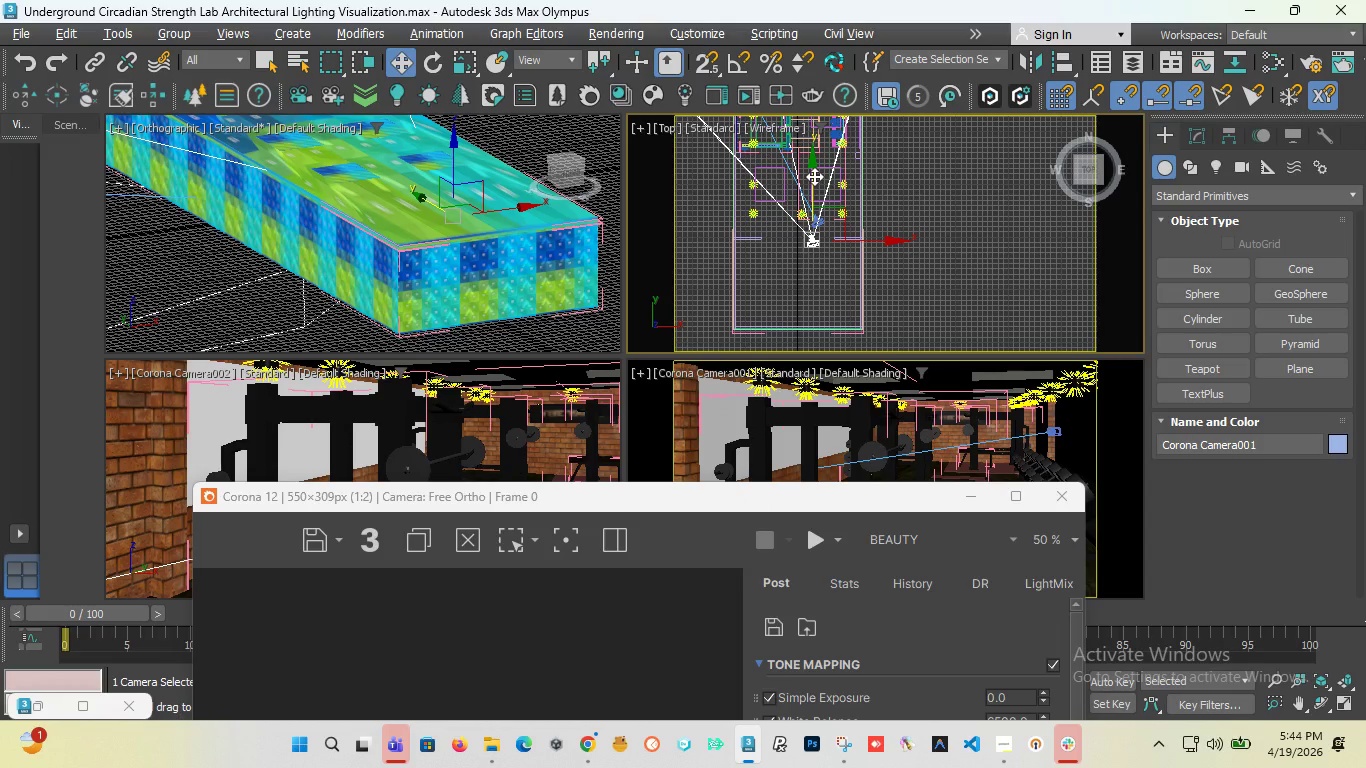 
hold_key(key=ShiftLeft, duration=1.67)
left_click_drag(start_coordinate=[814, 176], to_coordinate=[808, 296])
 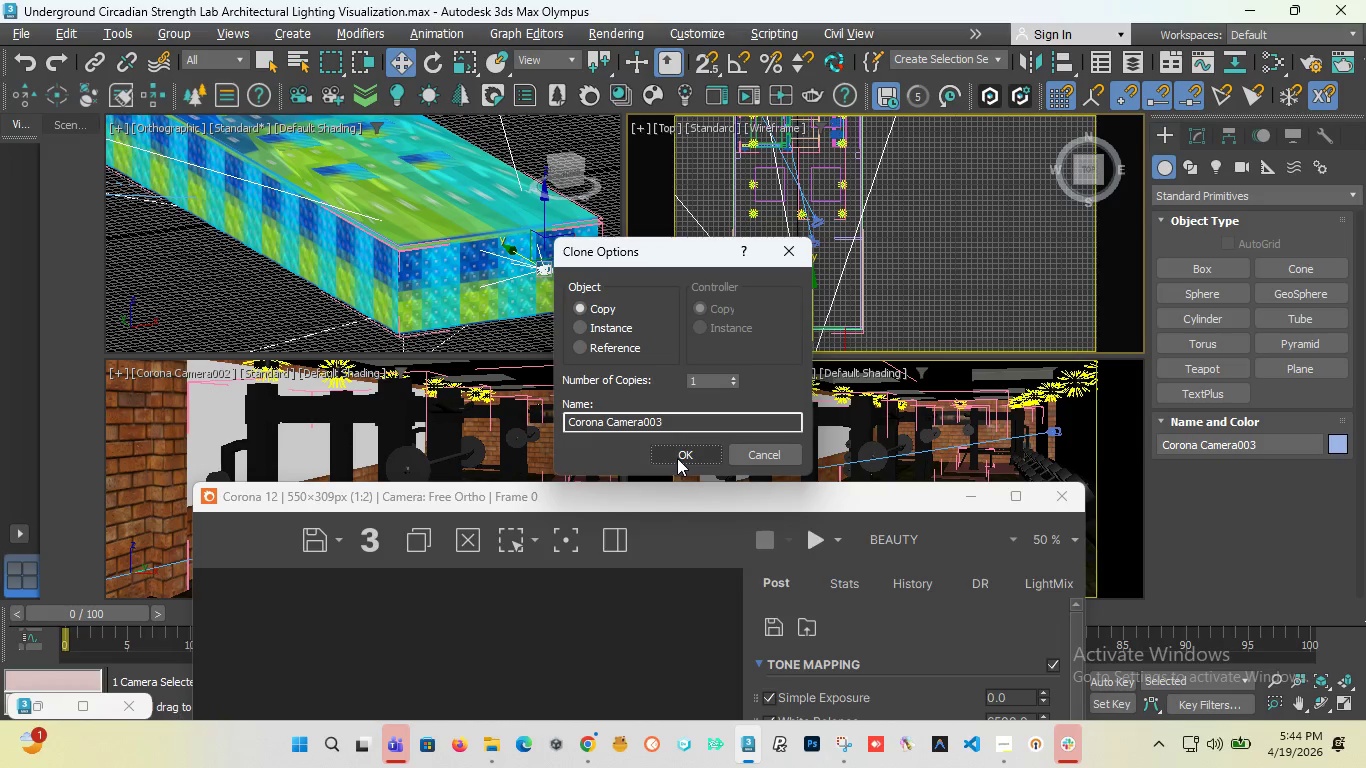 
left_click([677, 458])
 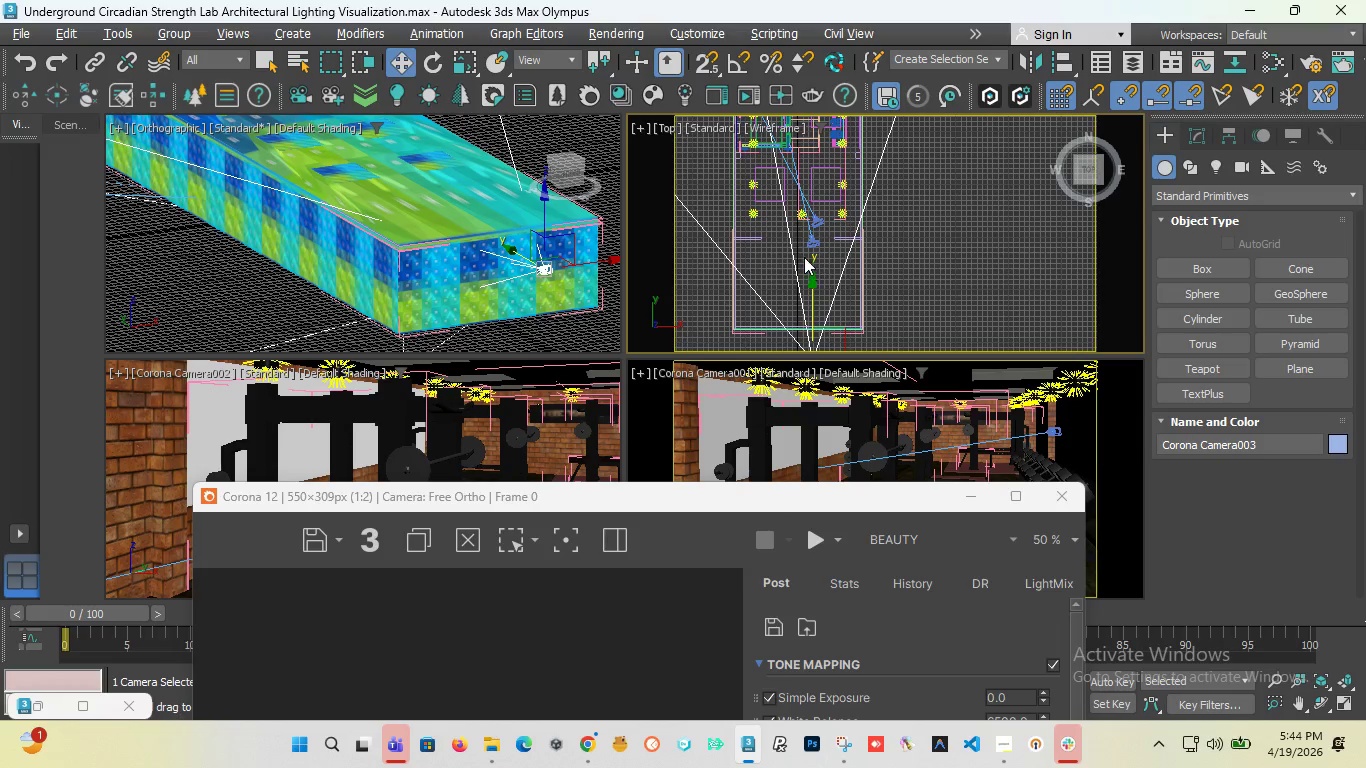 
scroll: coordinate [801, 268], scroll_direction: down, amount: 4.0
 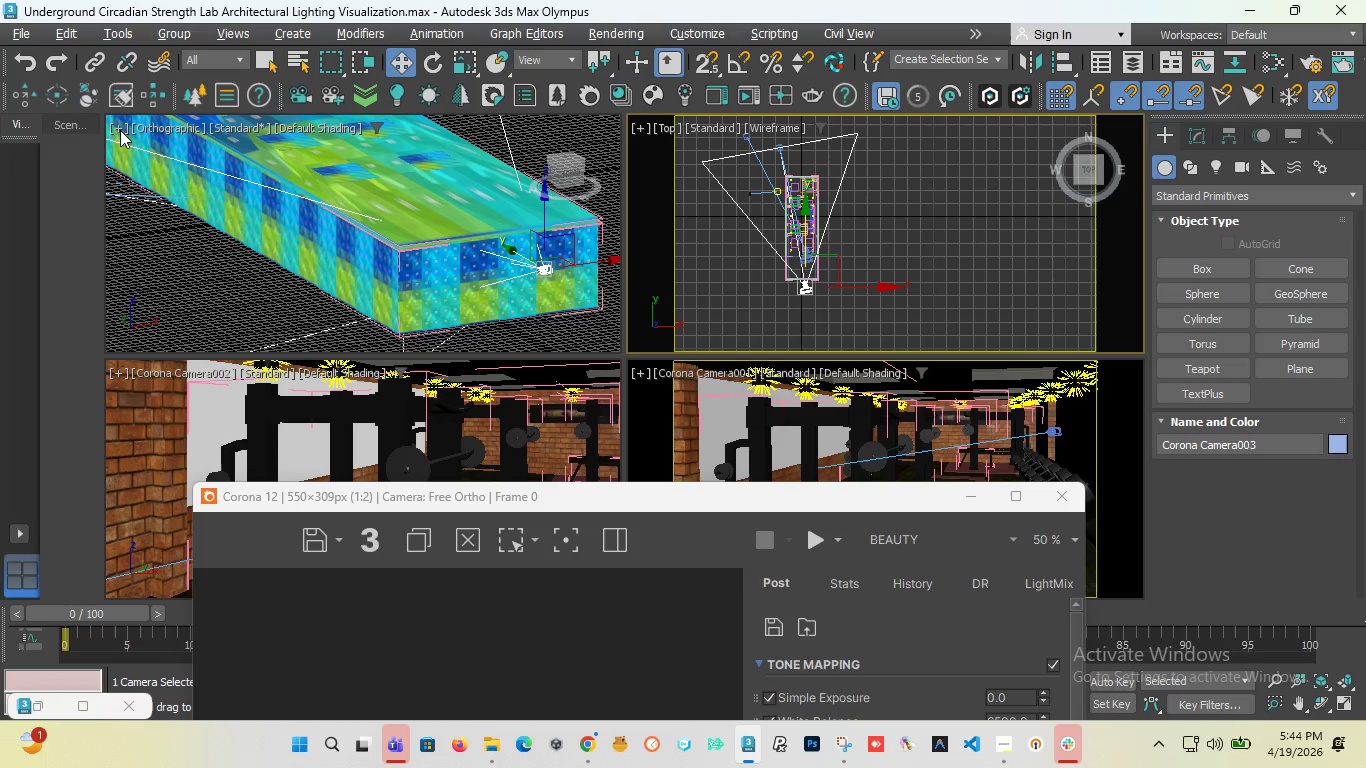 
left_click([164, 127])
 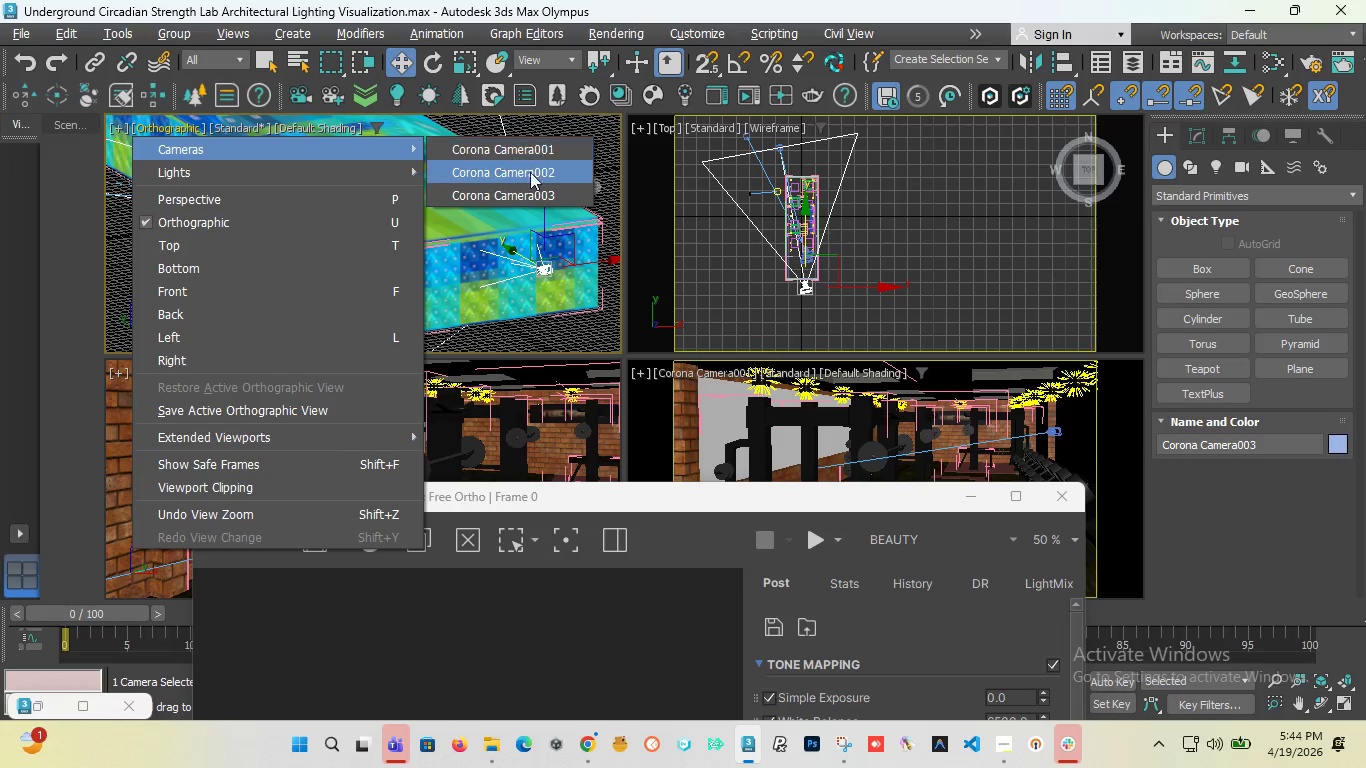 
left_click([537, 193])
 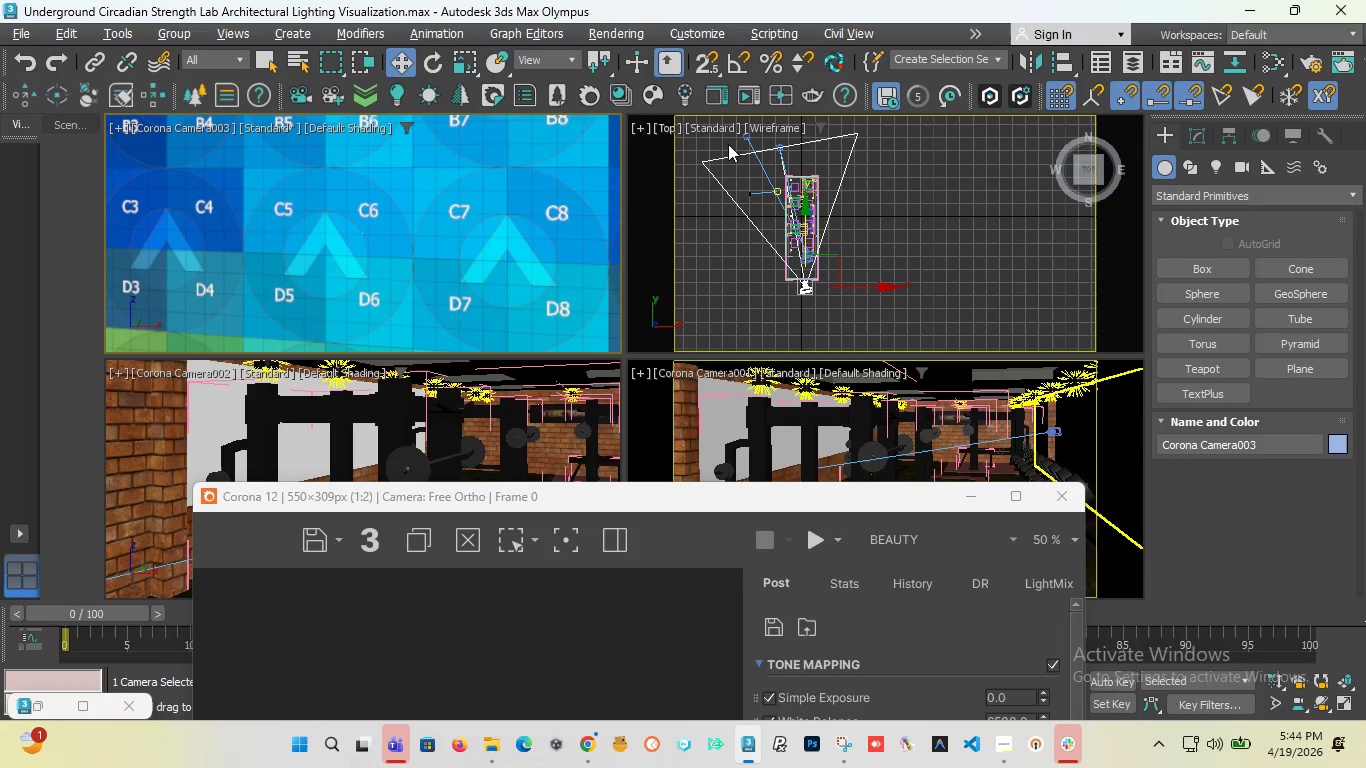 
wait(5.39)
 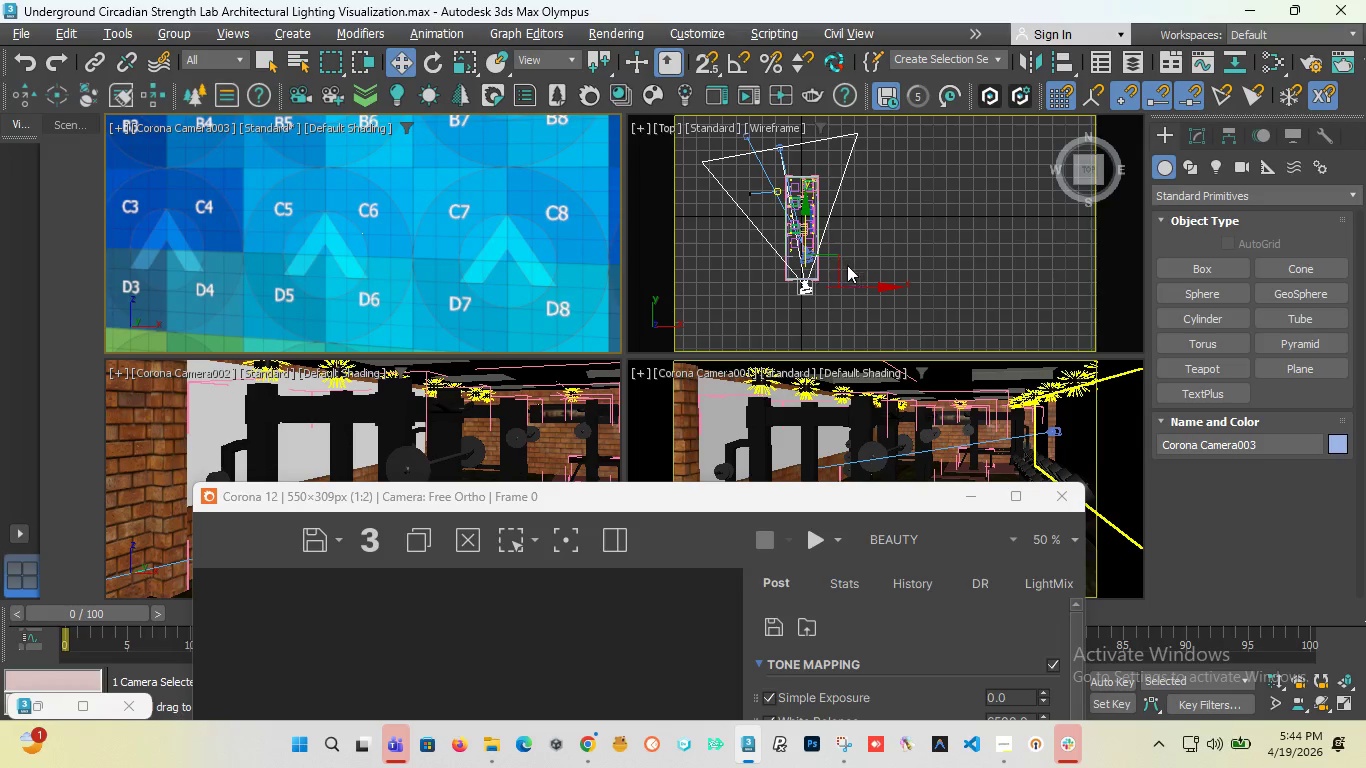 
scroll: coordinate [768, 160], scroll_direction: up, amount: 1.0
 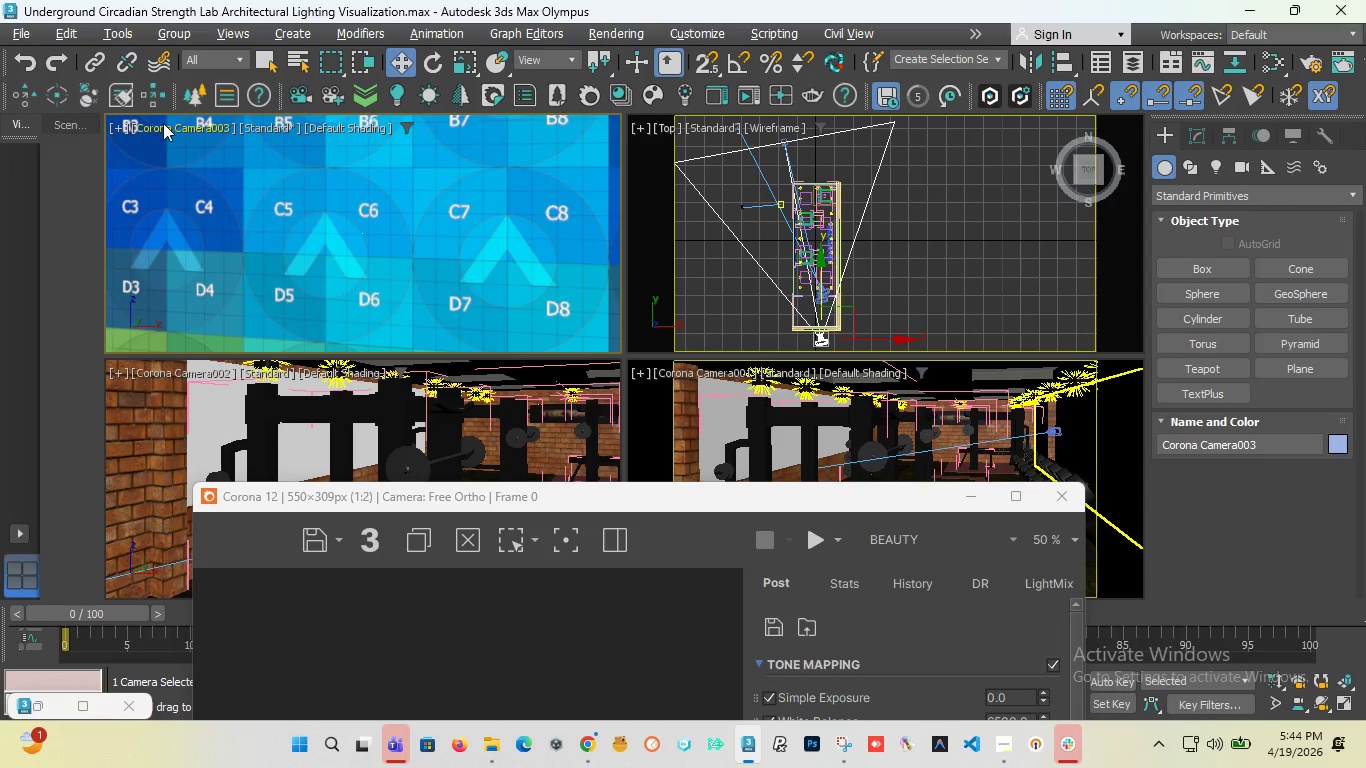 
left_click([164, 126])
 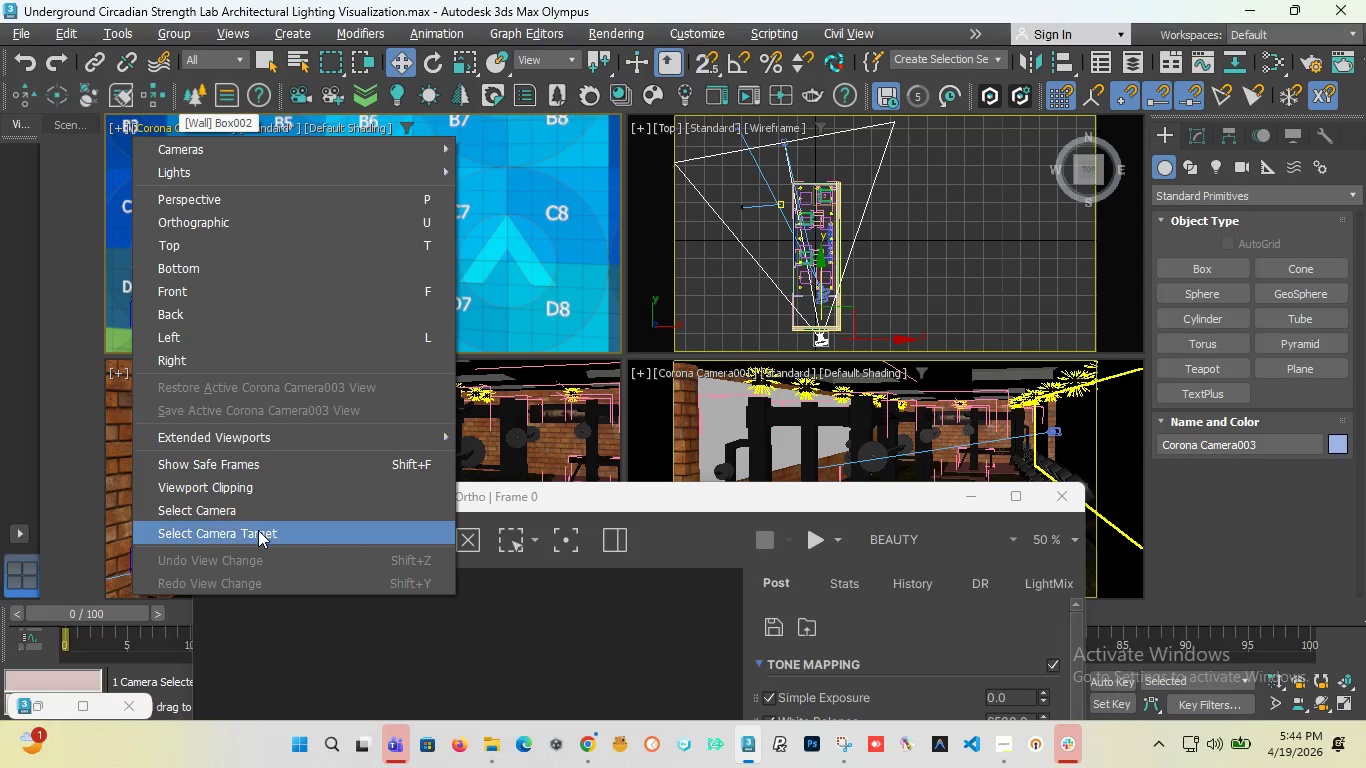 
left_click([258, 531])
 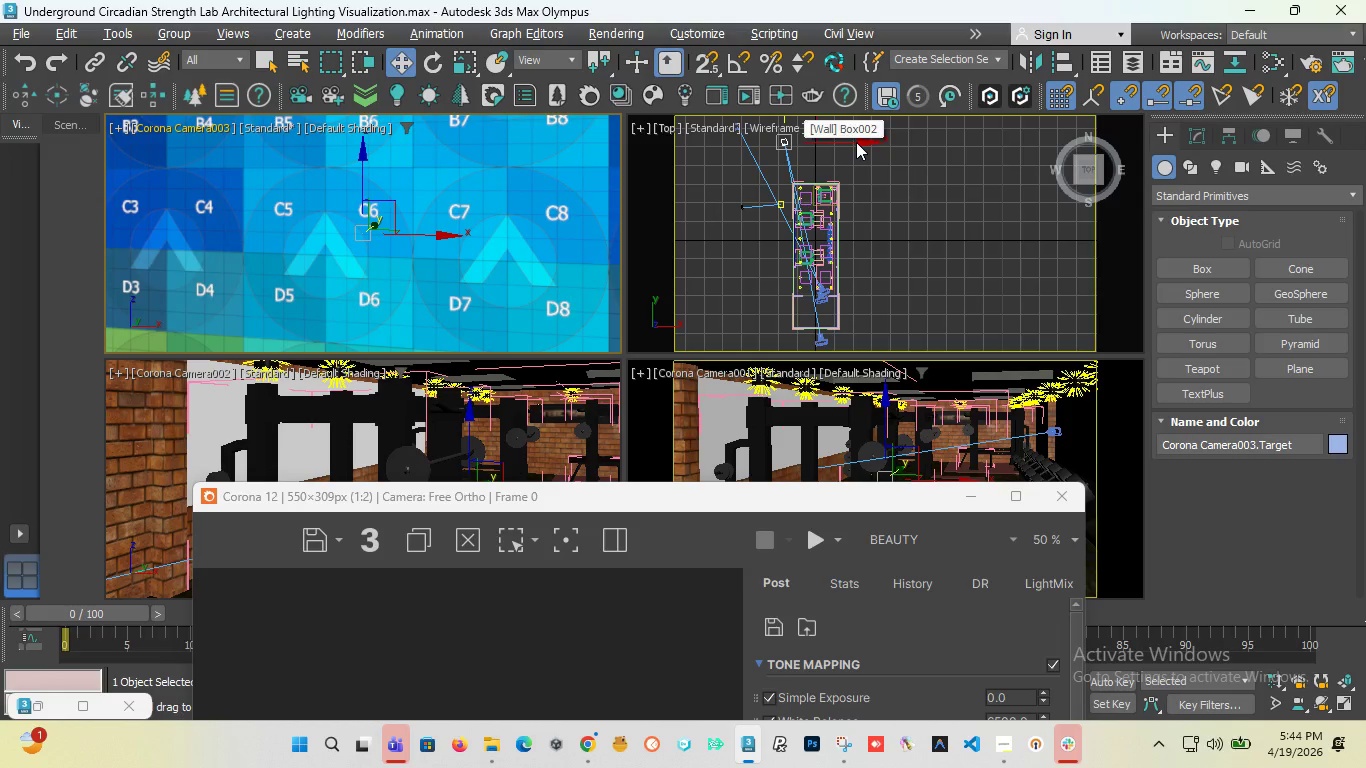 
left_click([843, 139])
 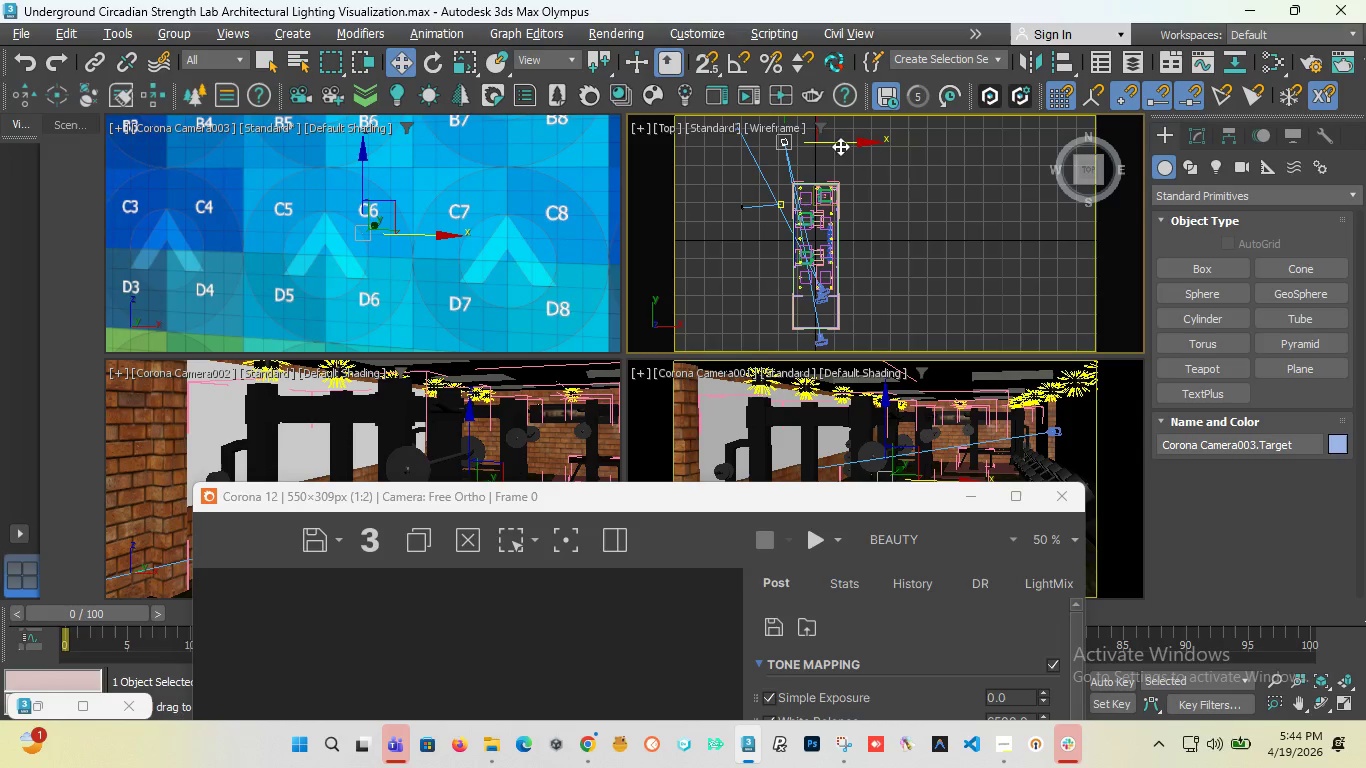 
left_click_drag(start_coordinate=[840, 146], to_coordinate=[860, 155])
 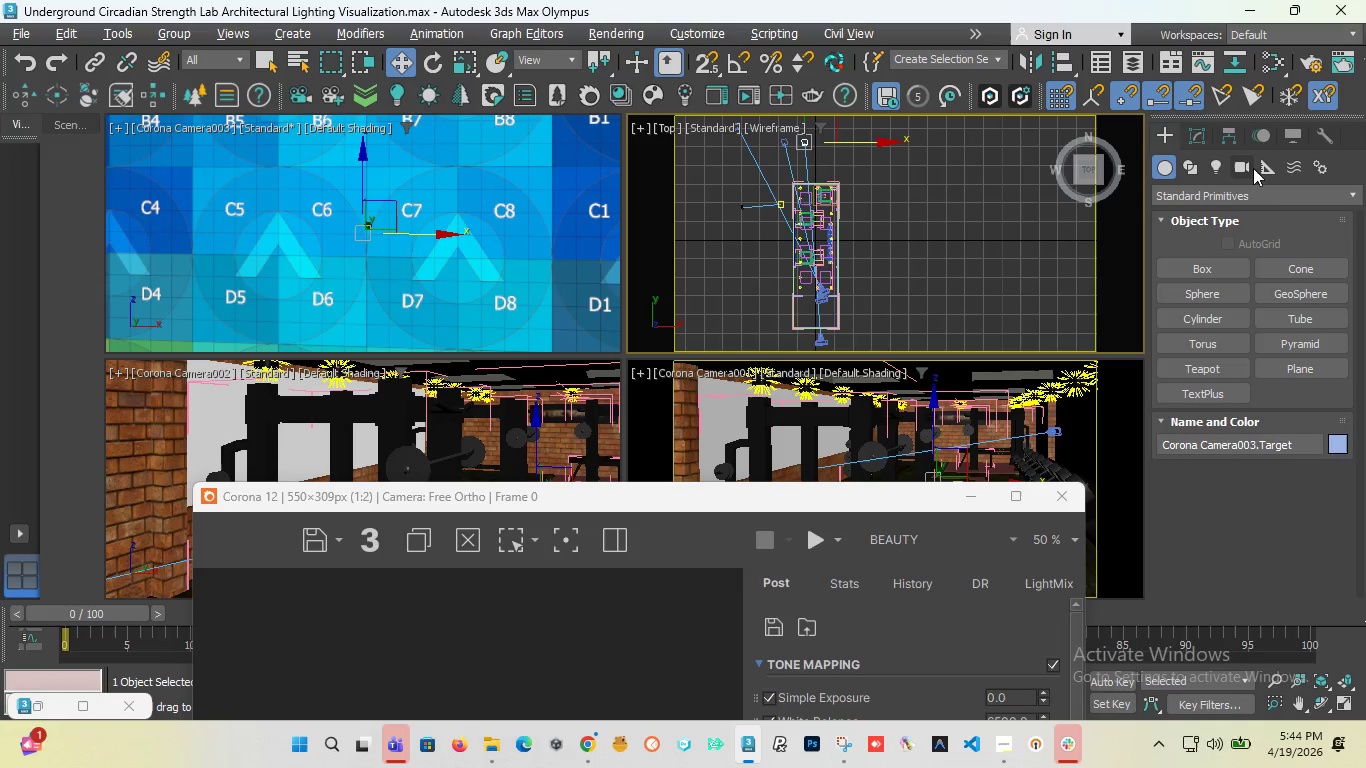 
left_click([1195, 136])
 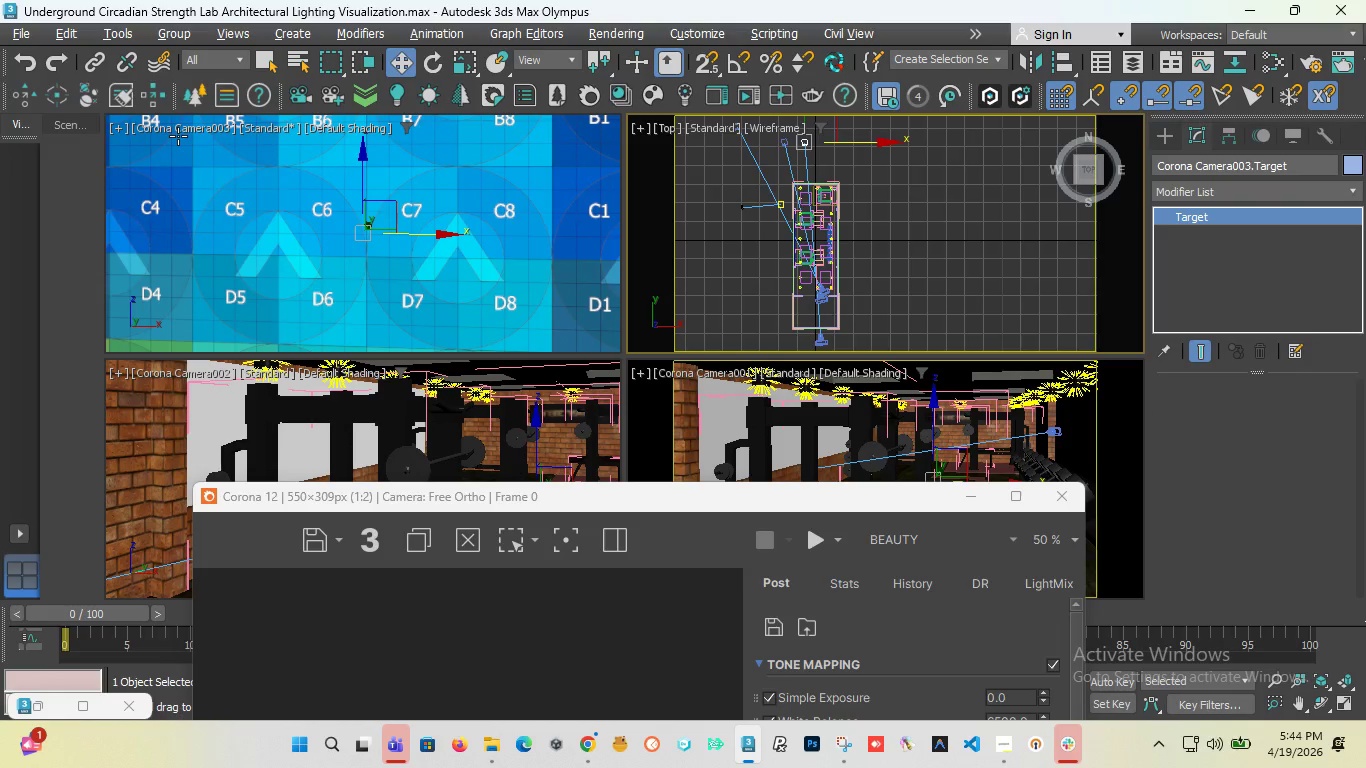 
left_click([174, 128])
 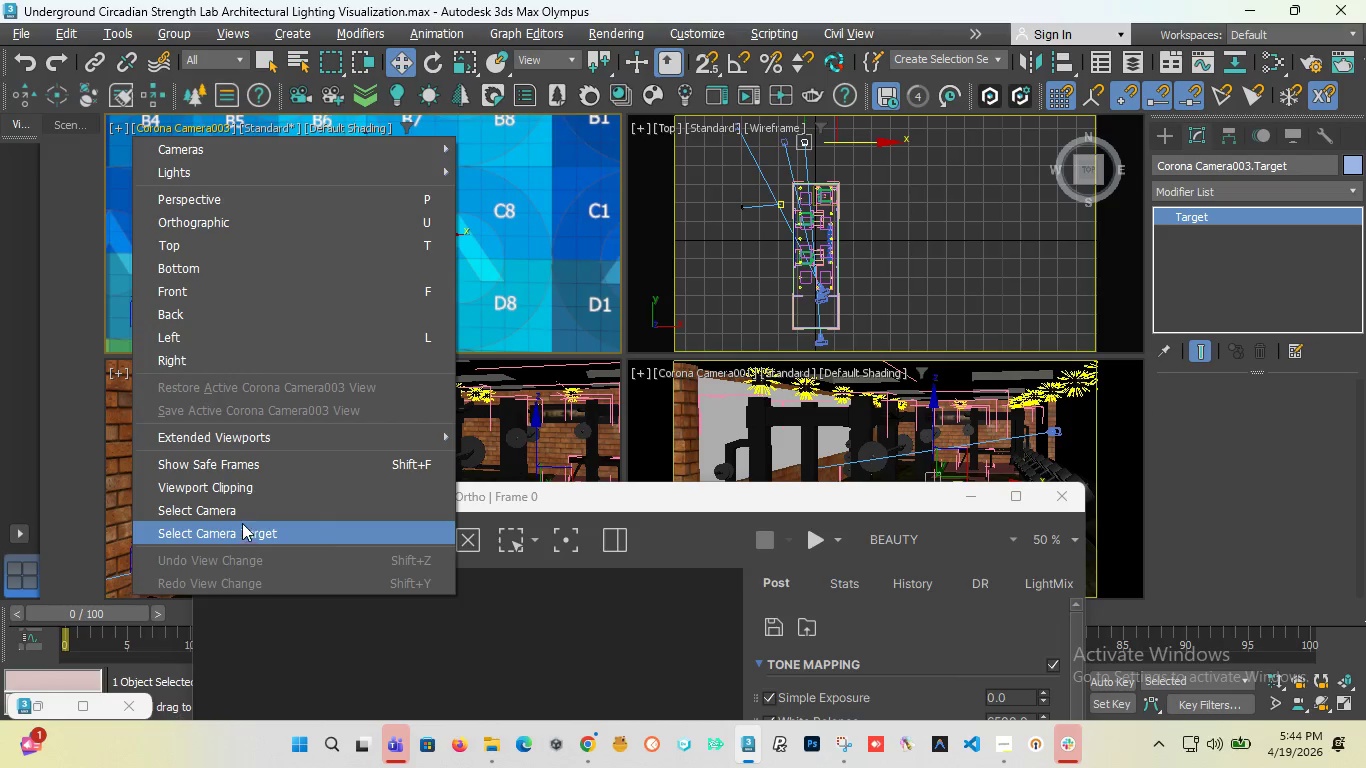 
left_click([238, 519])
 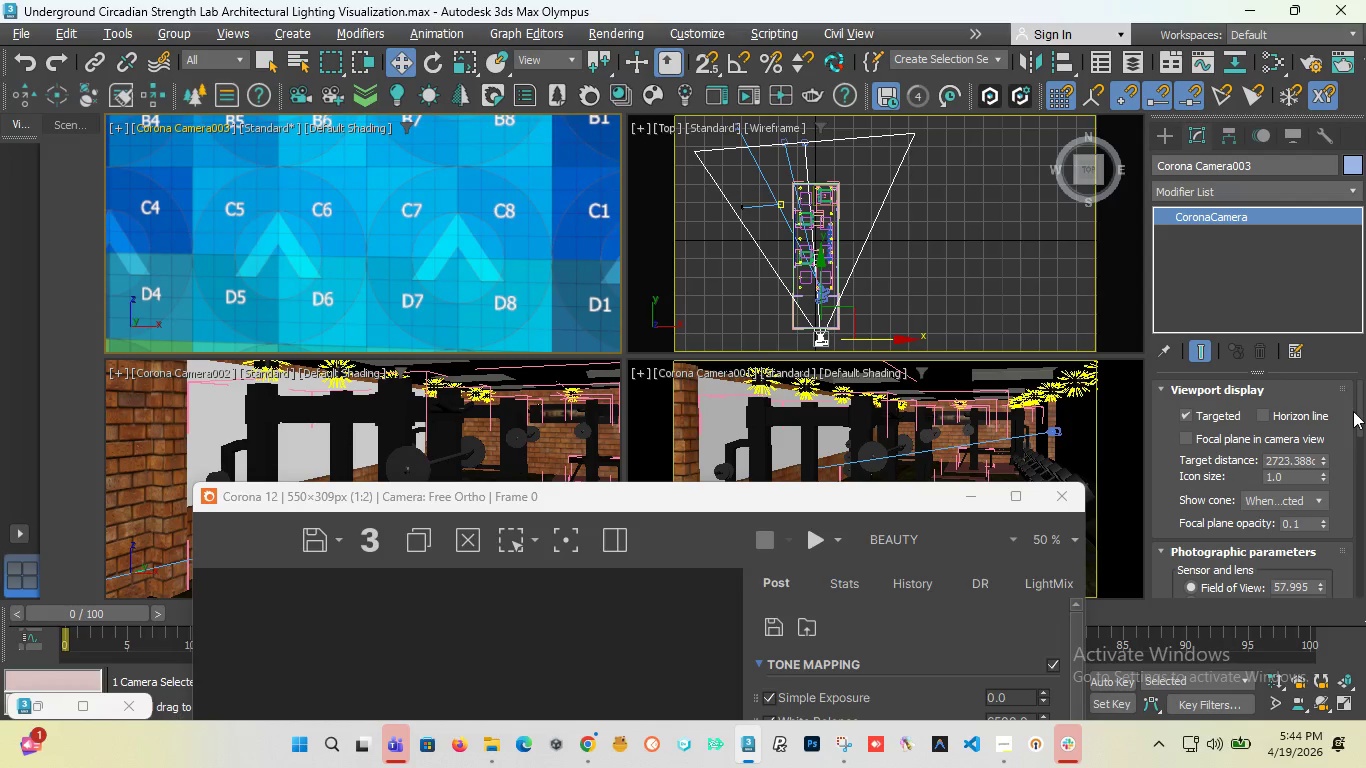 
left_click_drag(start_coordinate=[1362, 418], to_coordinate=[1344, 548])
 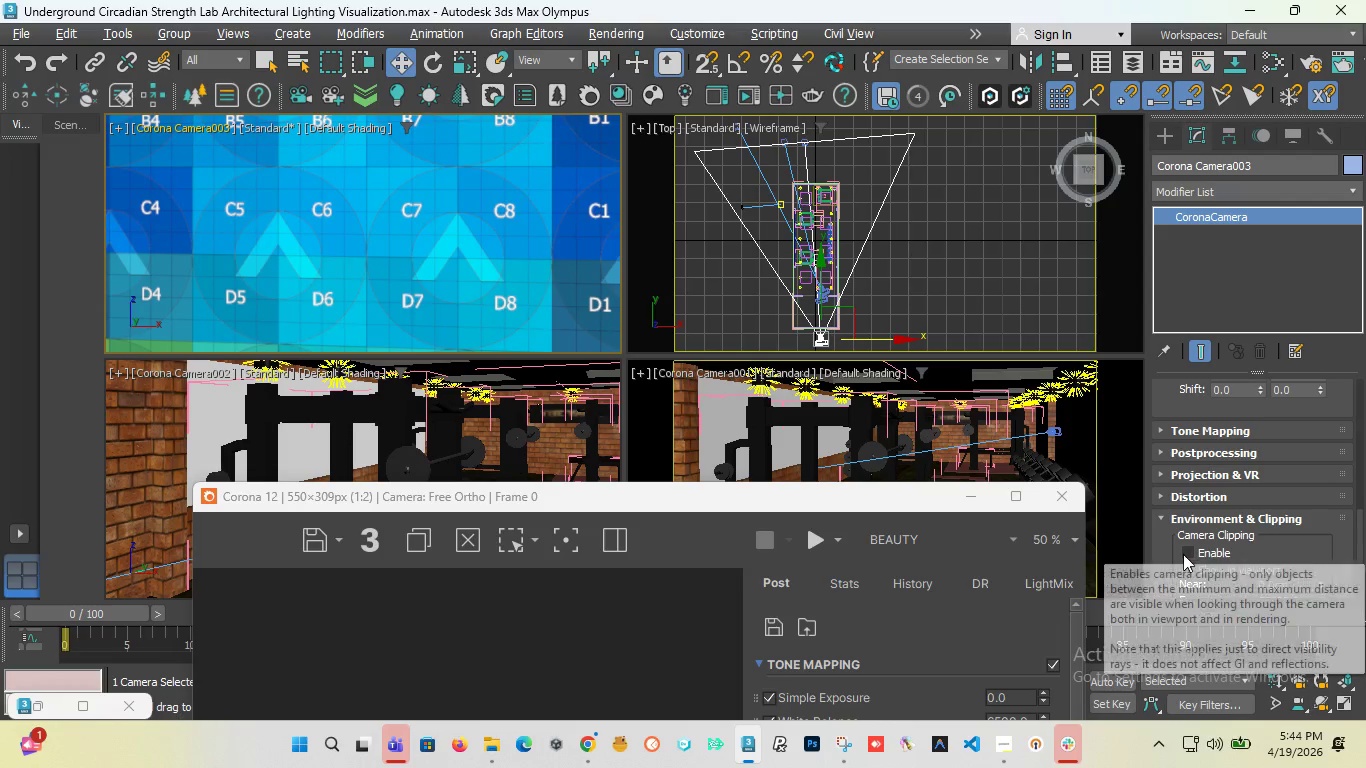 
left_click([1183, 554])
 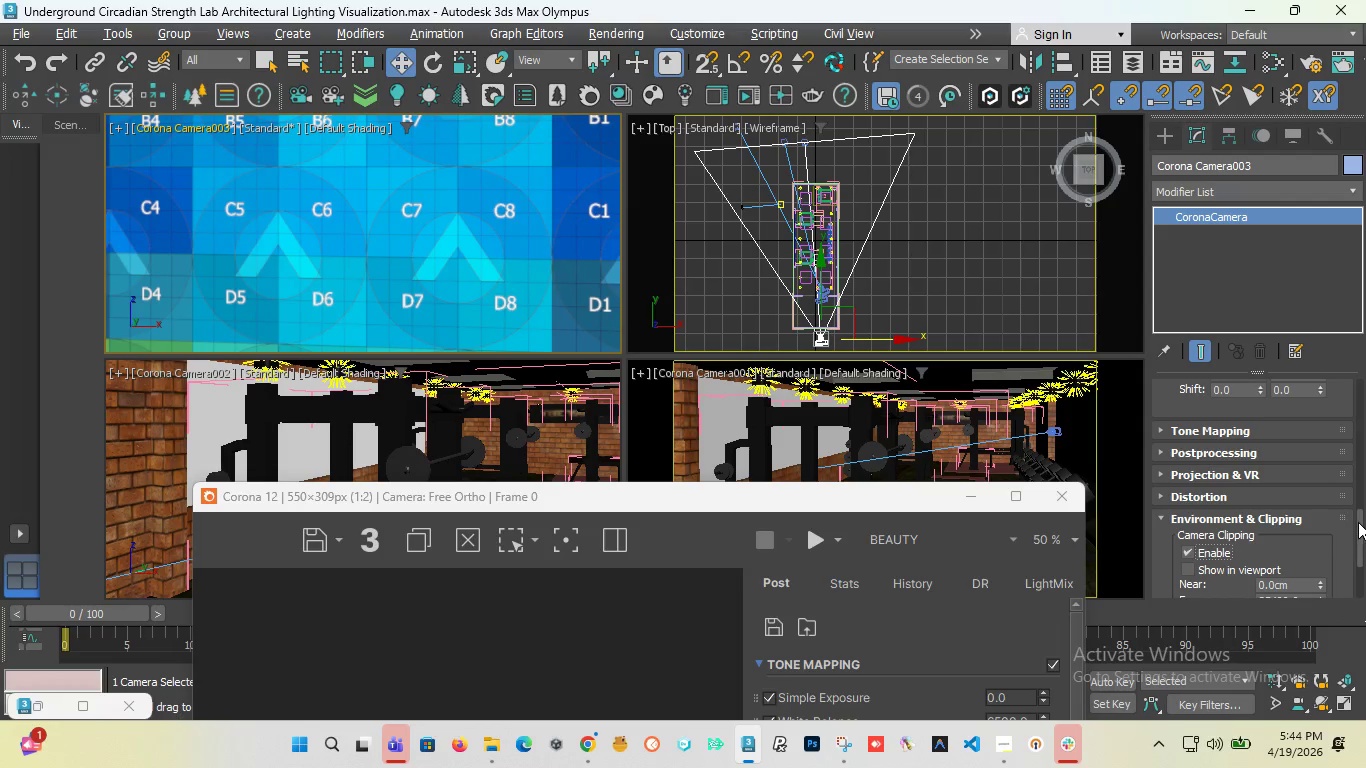 
left_click_drag(start_coordinate=[1358, 522], to_coordinate=[1355, 534])
 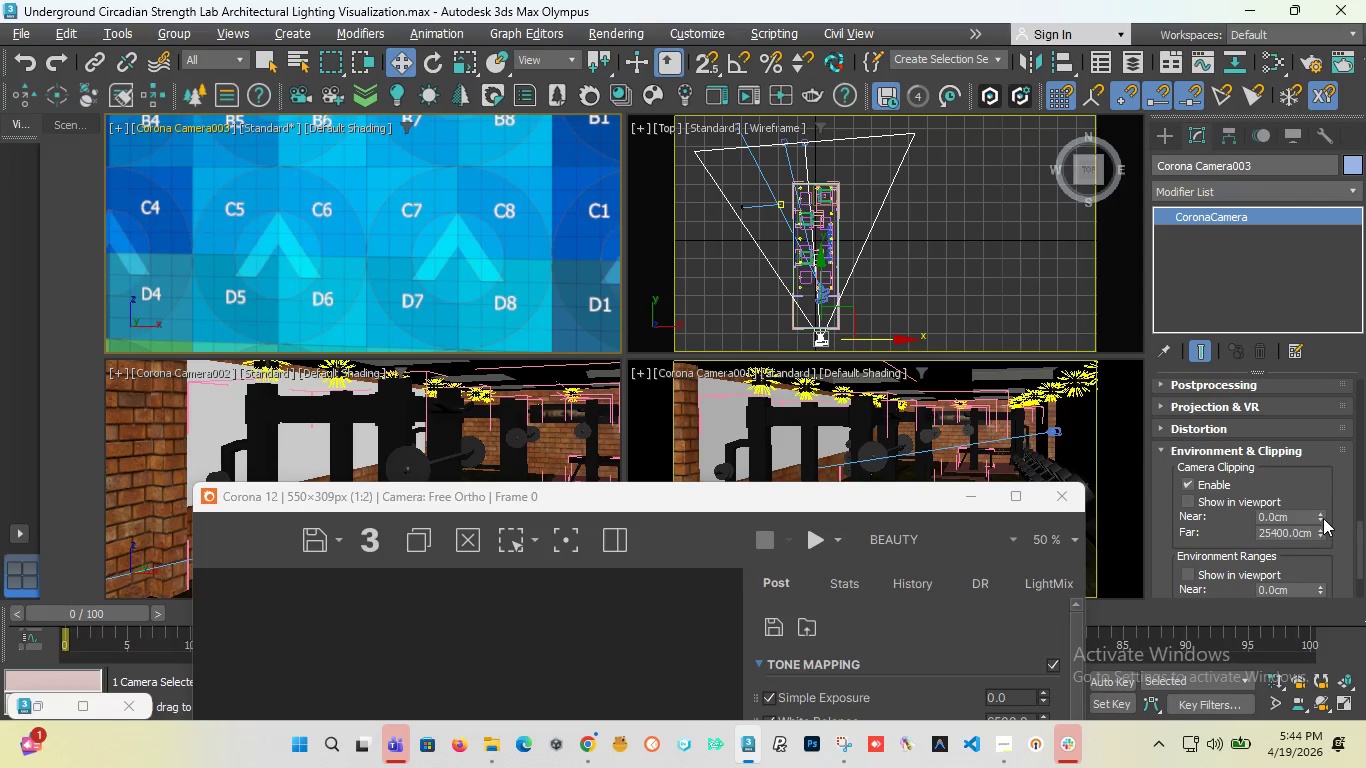 
left_click_drag(start_coordinate=[1321, 518], to_coordinate=[1322, 277])
 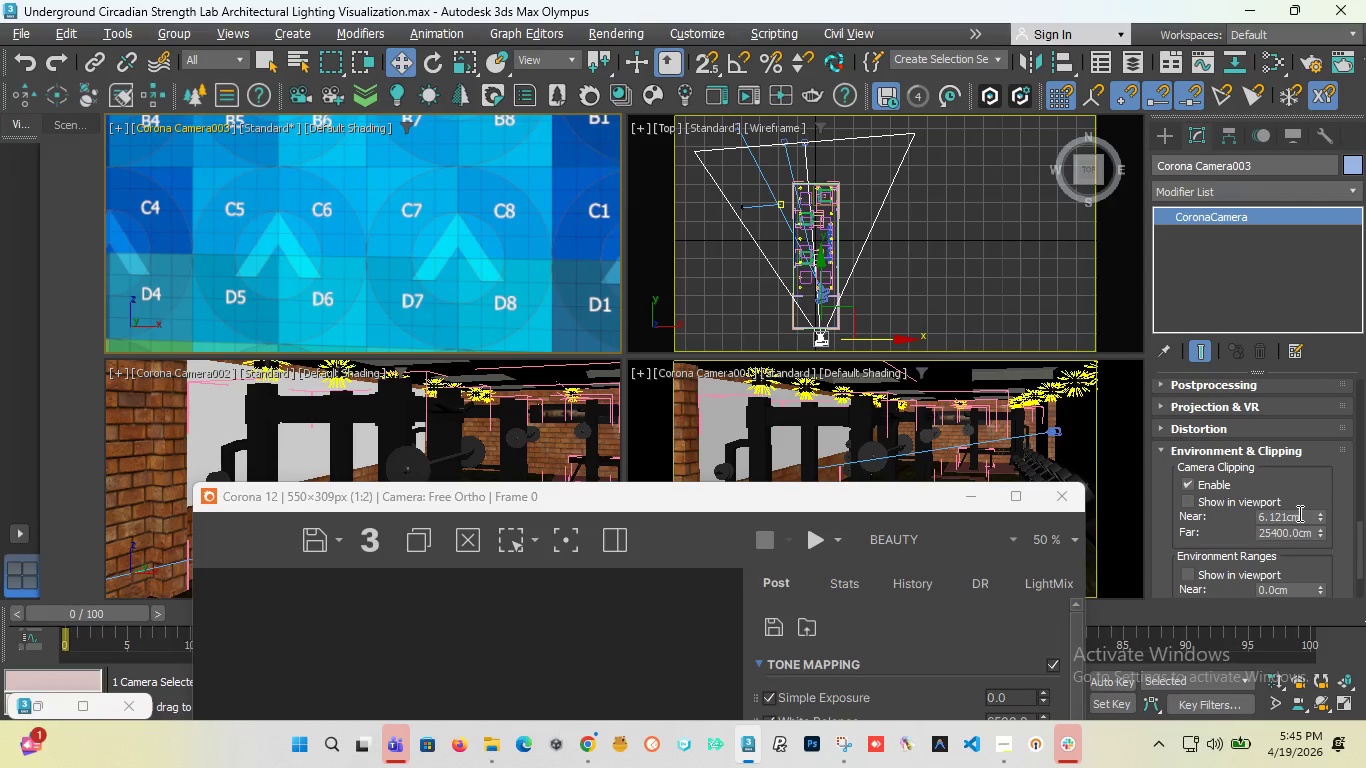 
left_click_drag(start_coordinate=[1298, 513], to_coordinate=[1197, 519])
 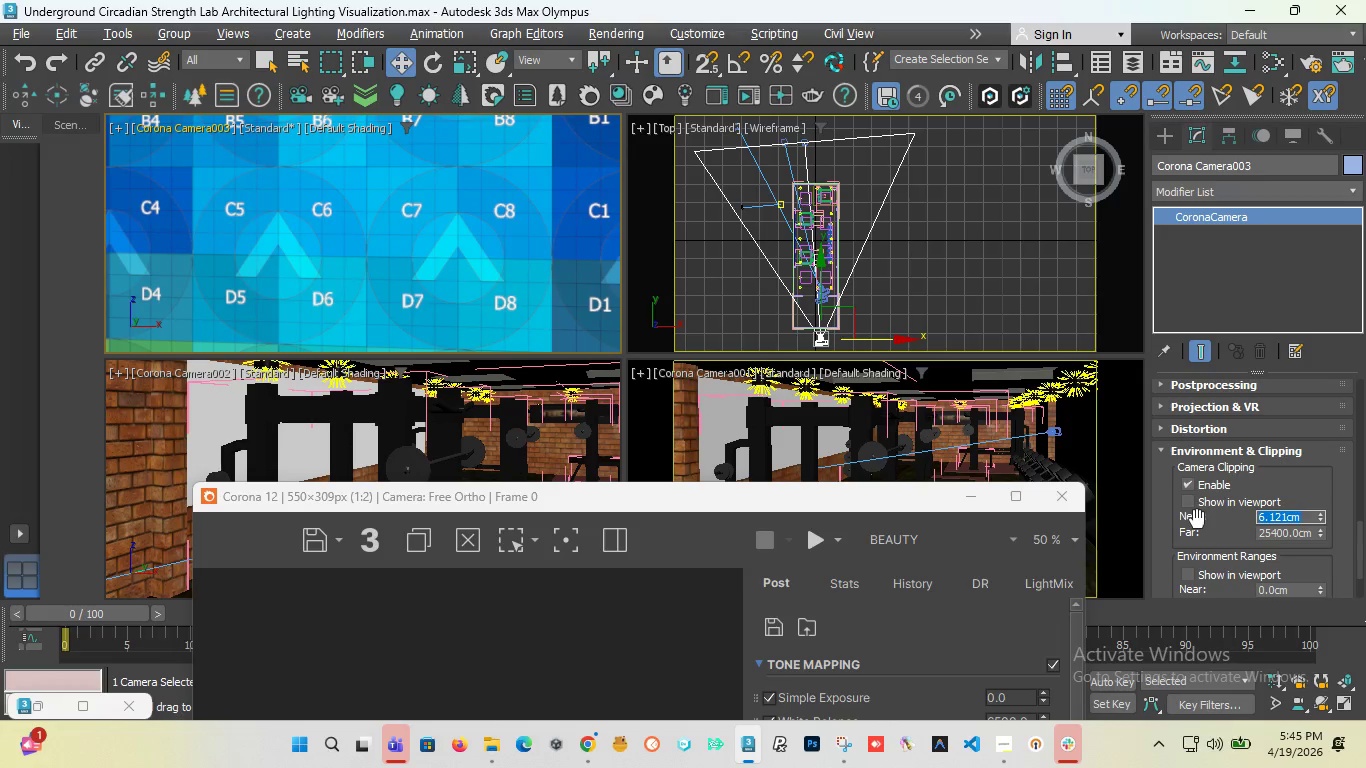 
type(1000)
 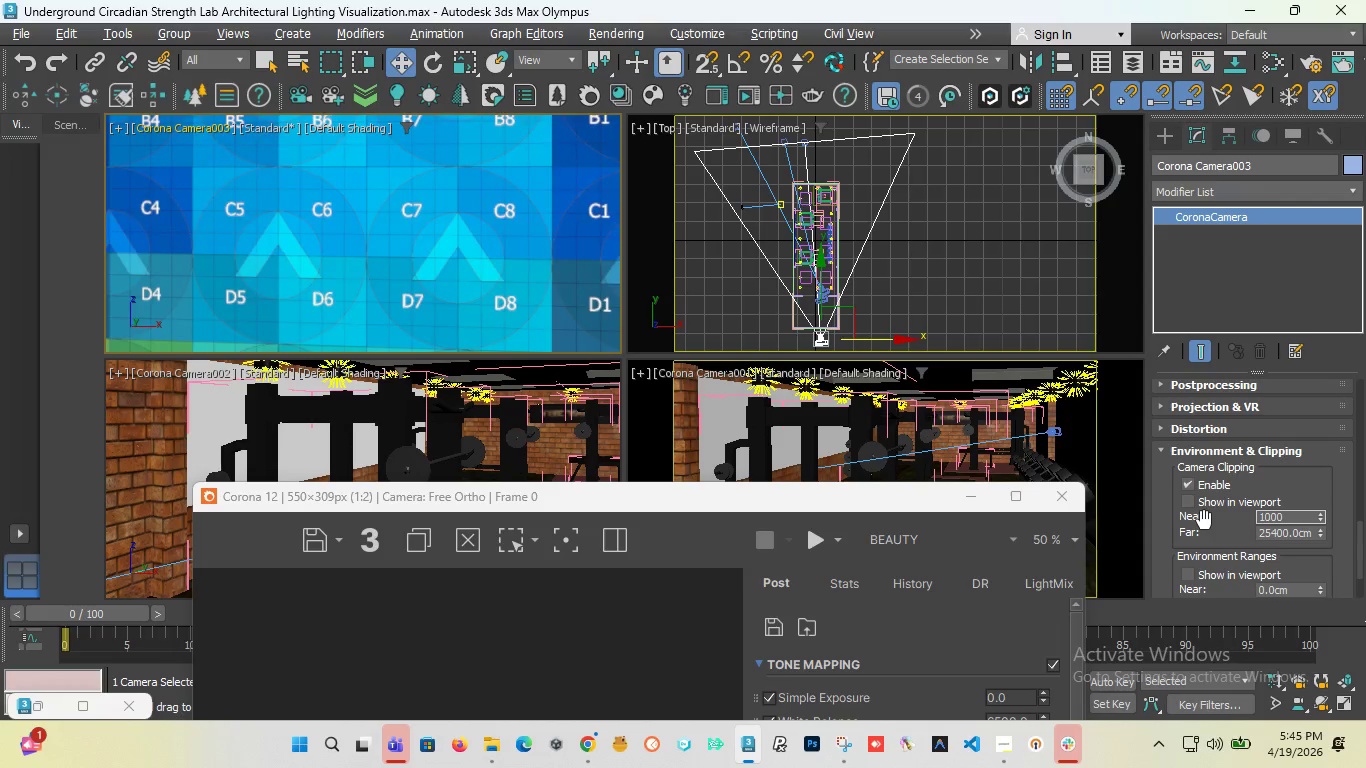 
key(Enter)
 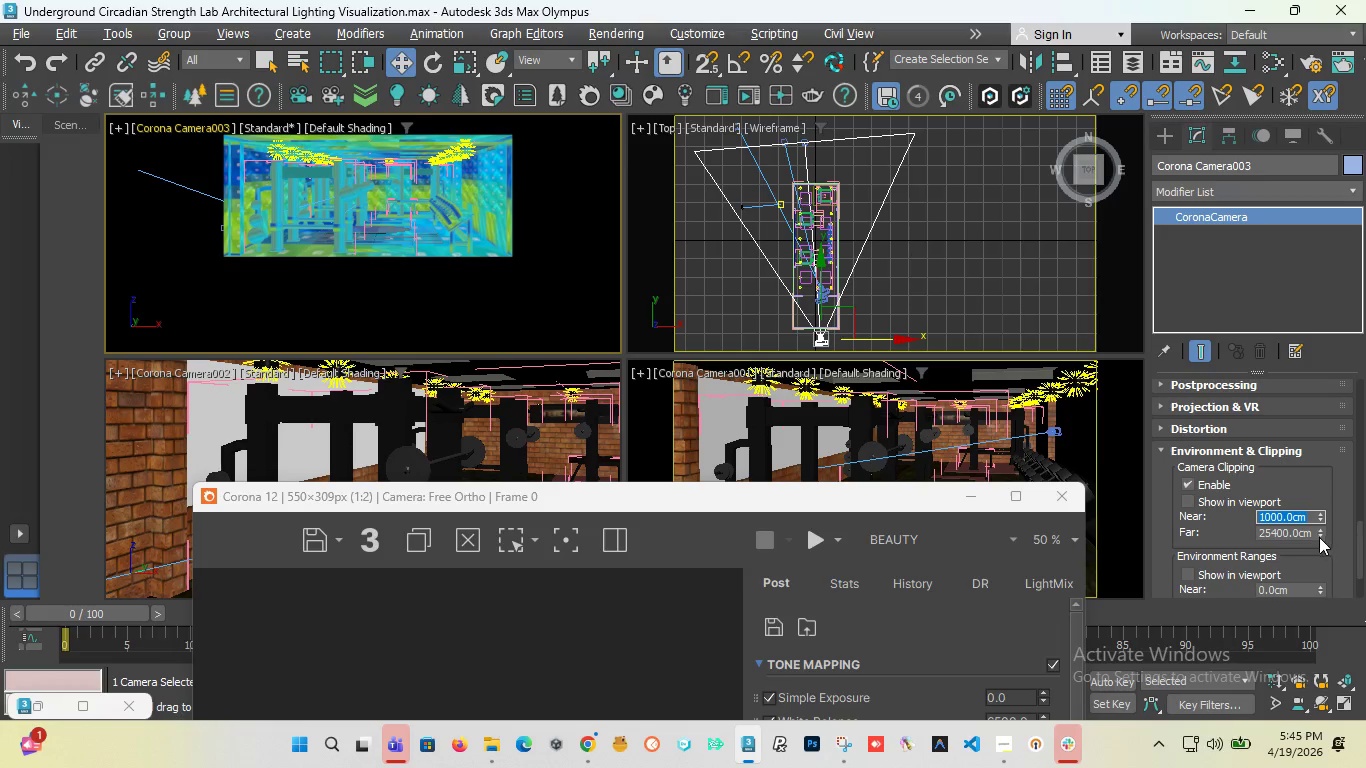 
left_click_drag(start_coordinate=[1322, 517], to_coordinate=[1316, 581])
 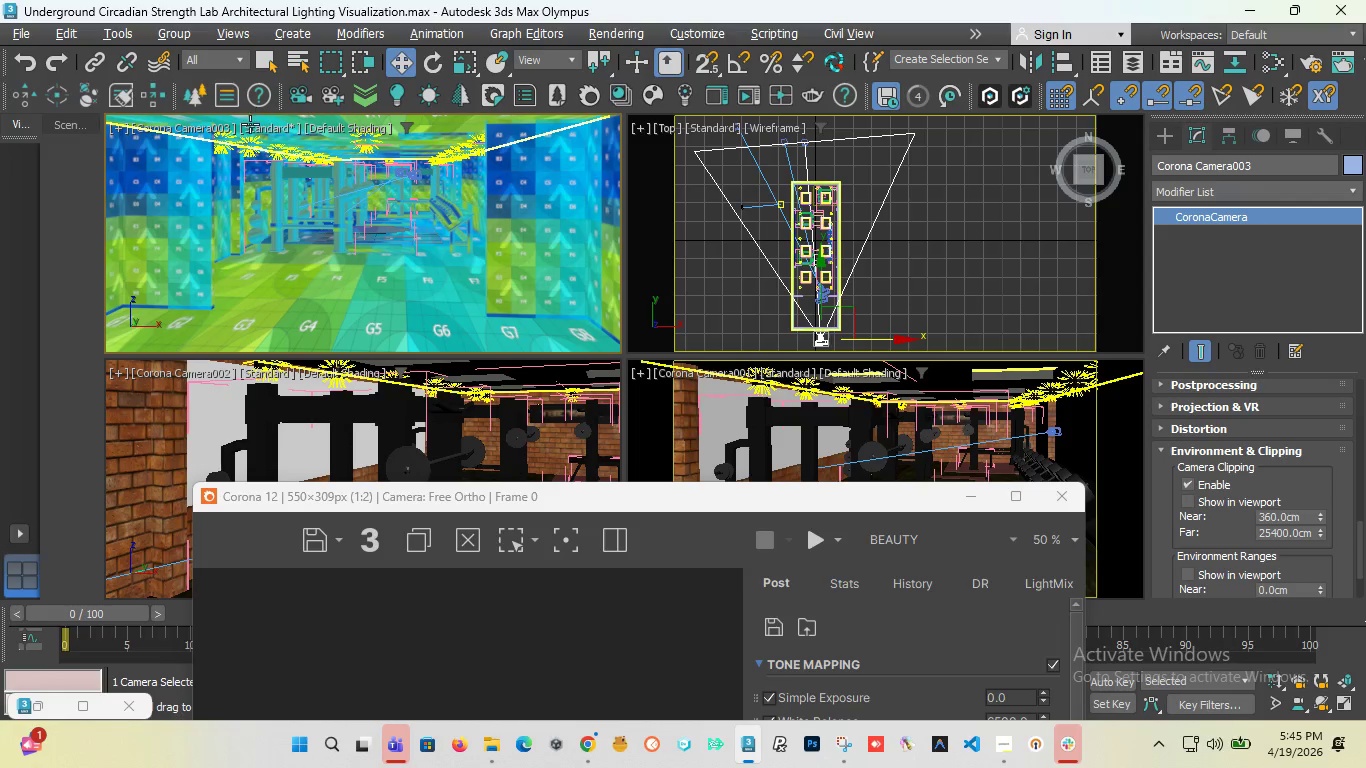 
left_click([261, 124])
 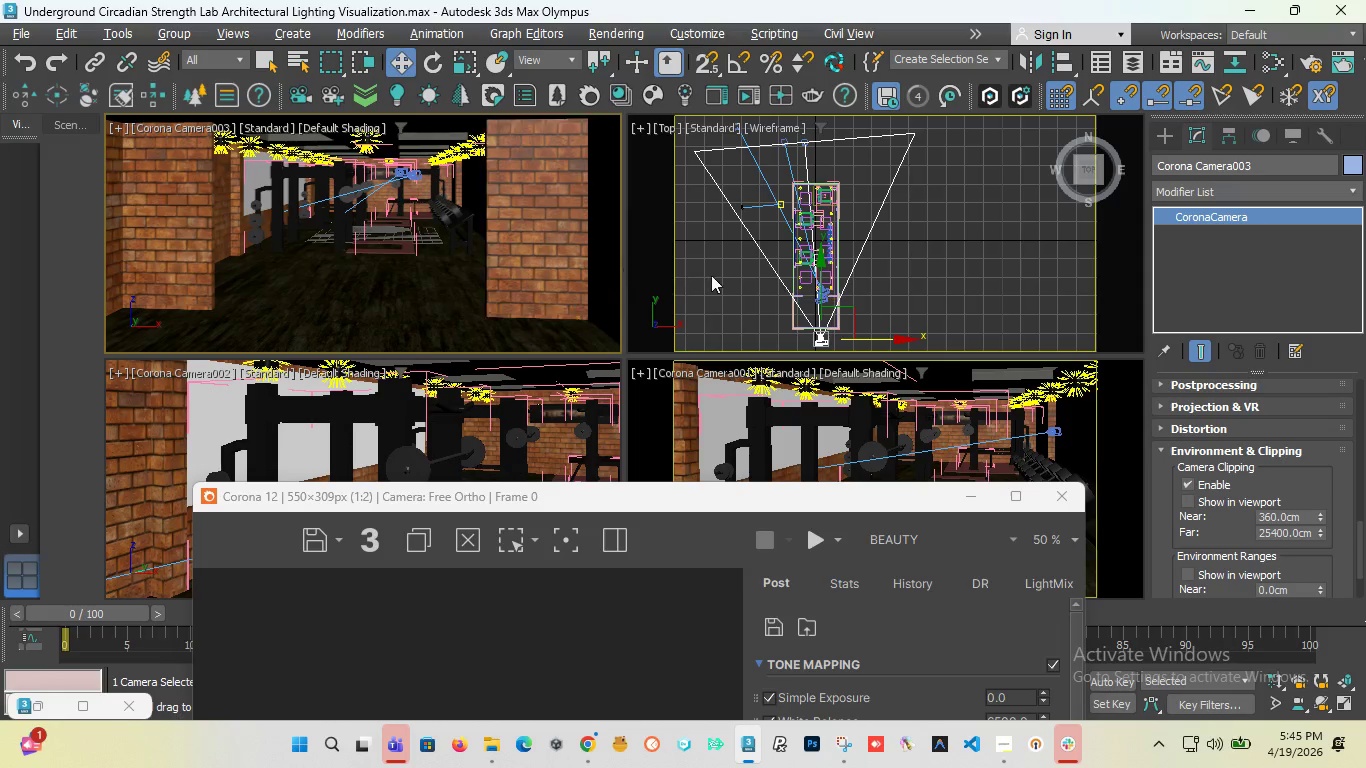 
wait(5.57)
 